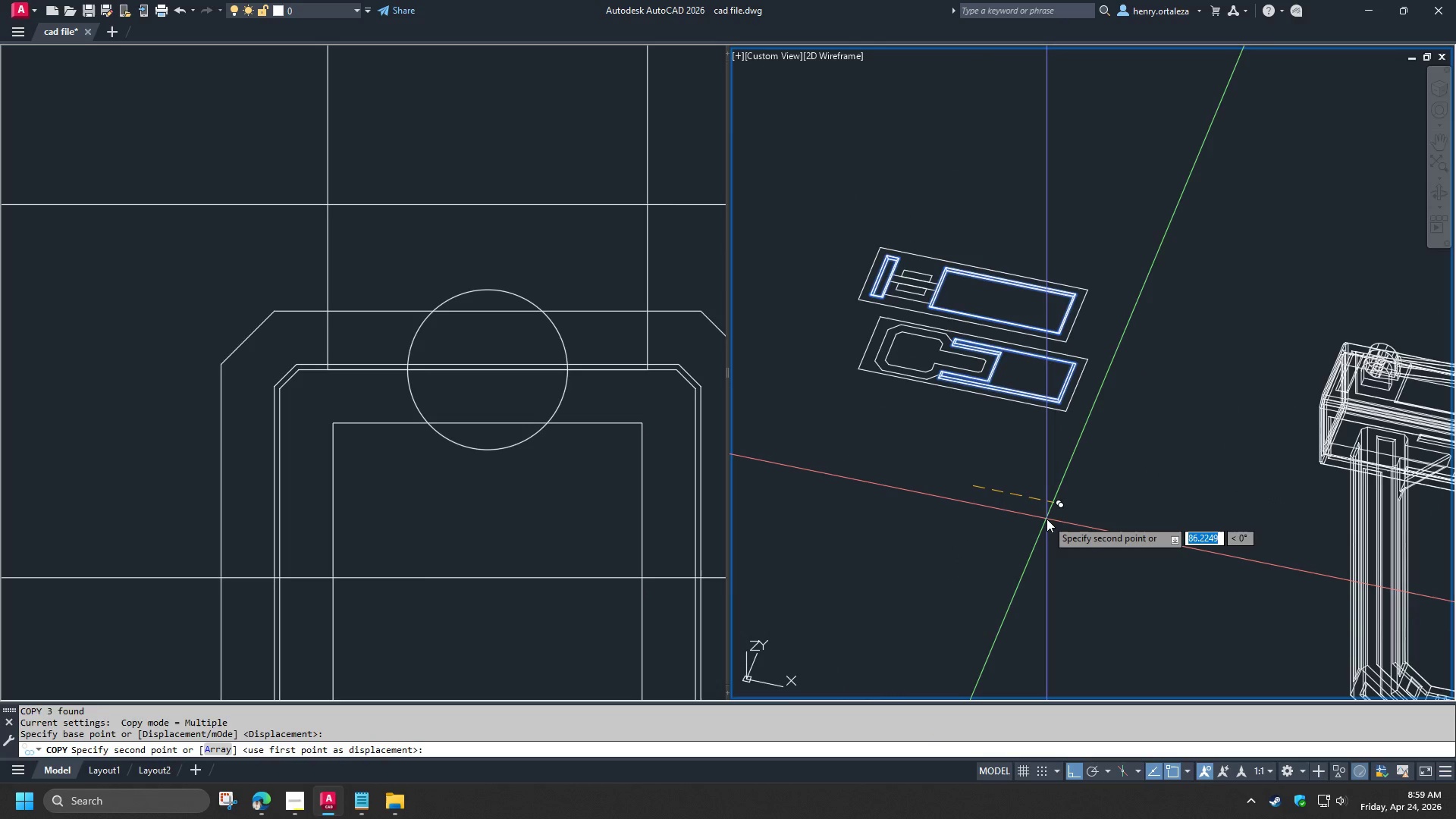 
key(NumpadEnter)
 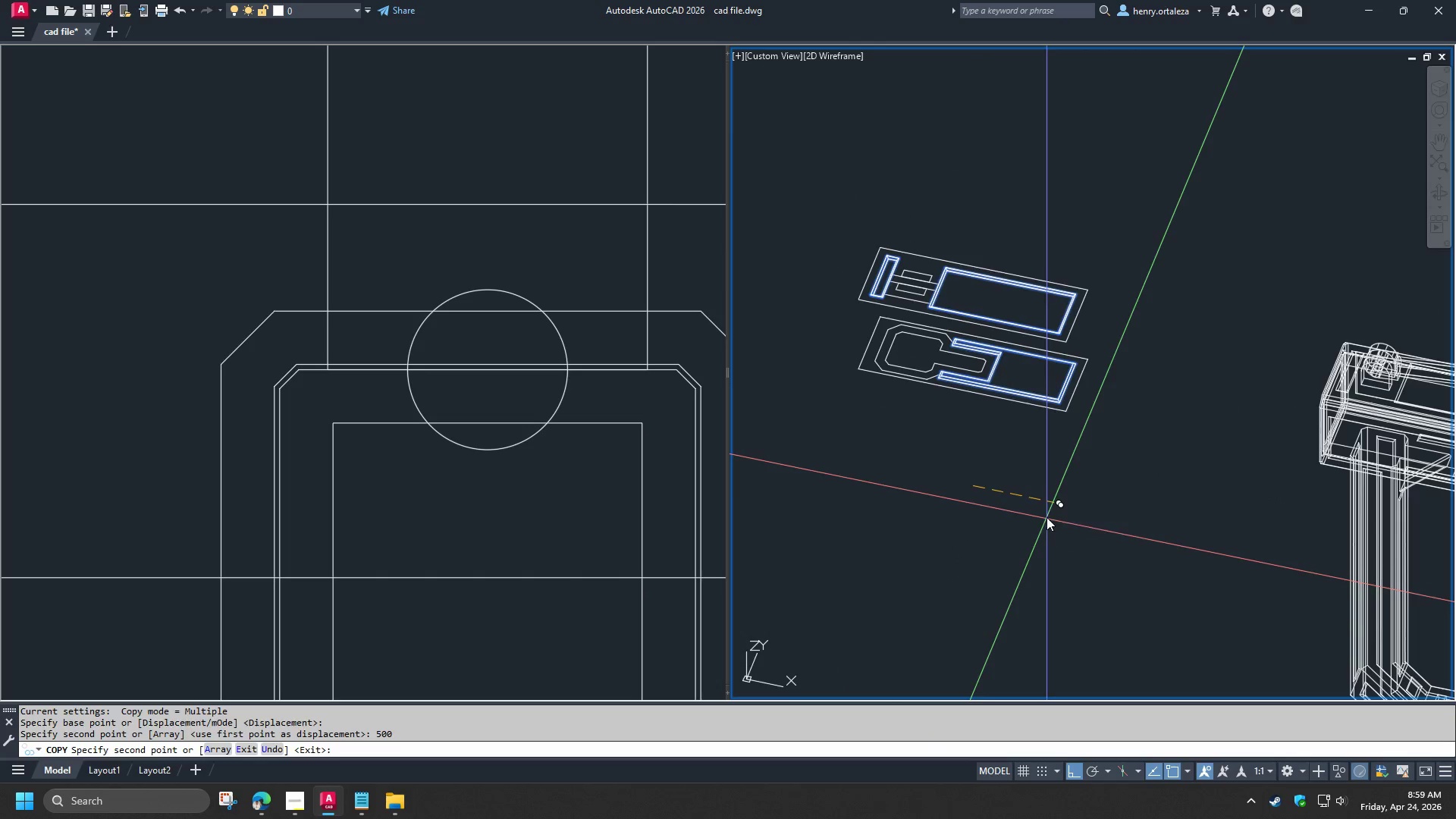 
key(Space)
 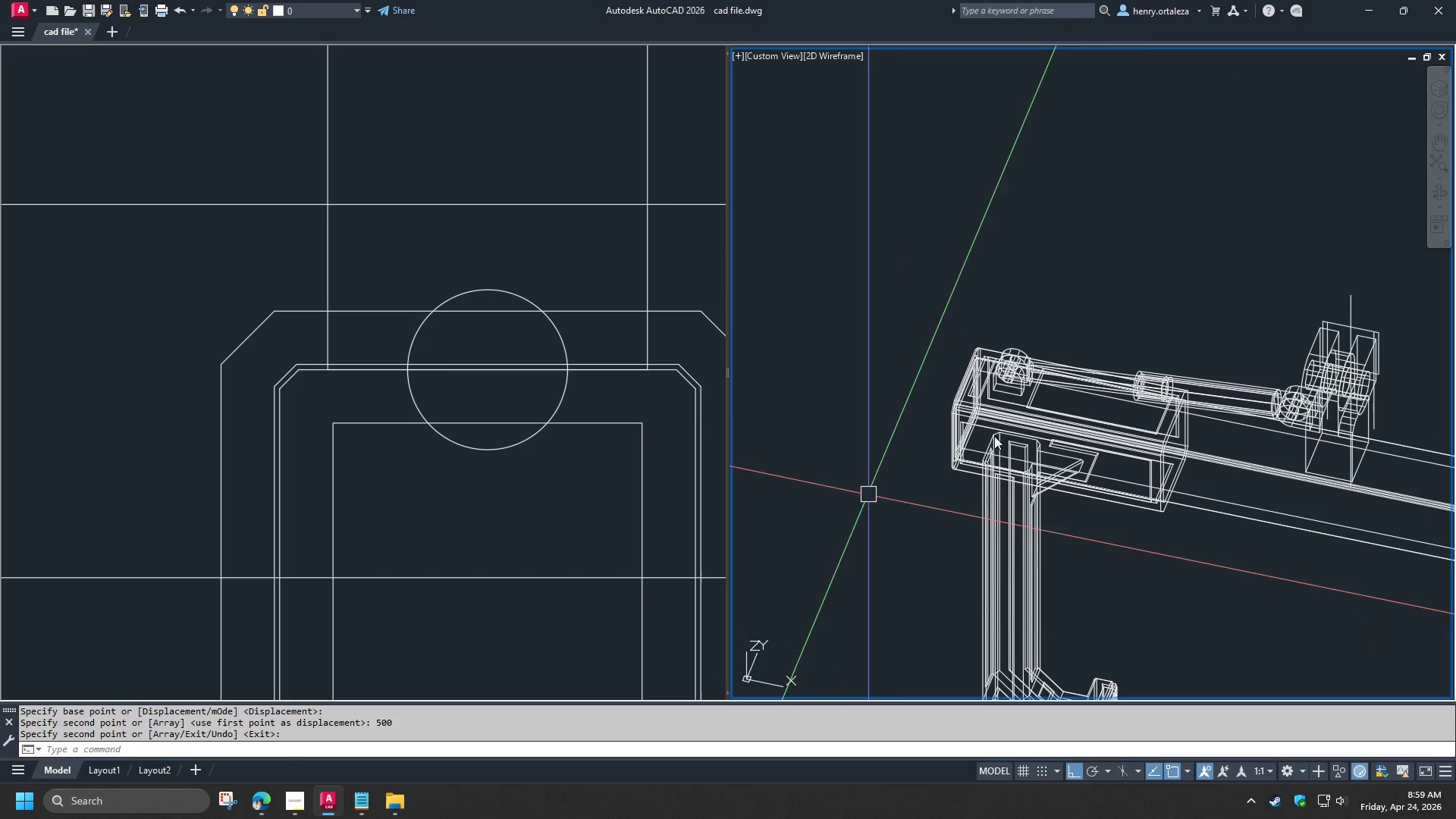 
scroll: coordinate [995, 401], scroll_direction: up, amount: 2.0
 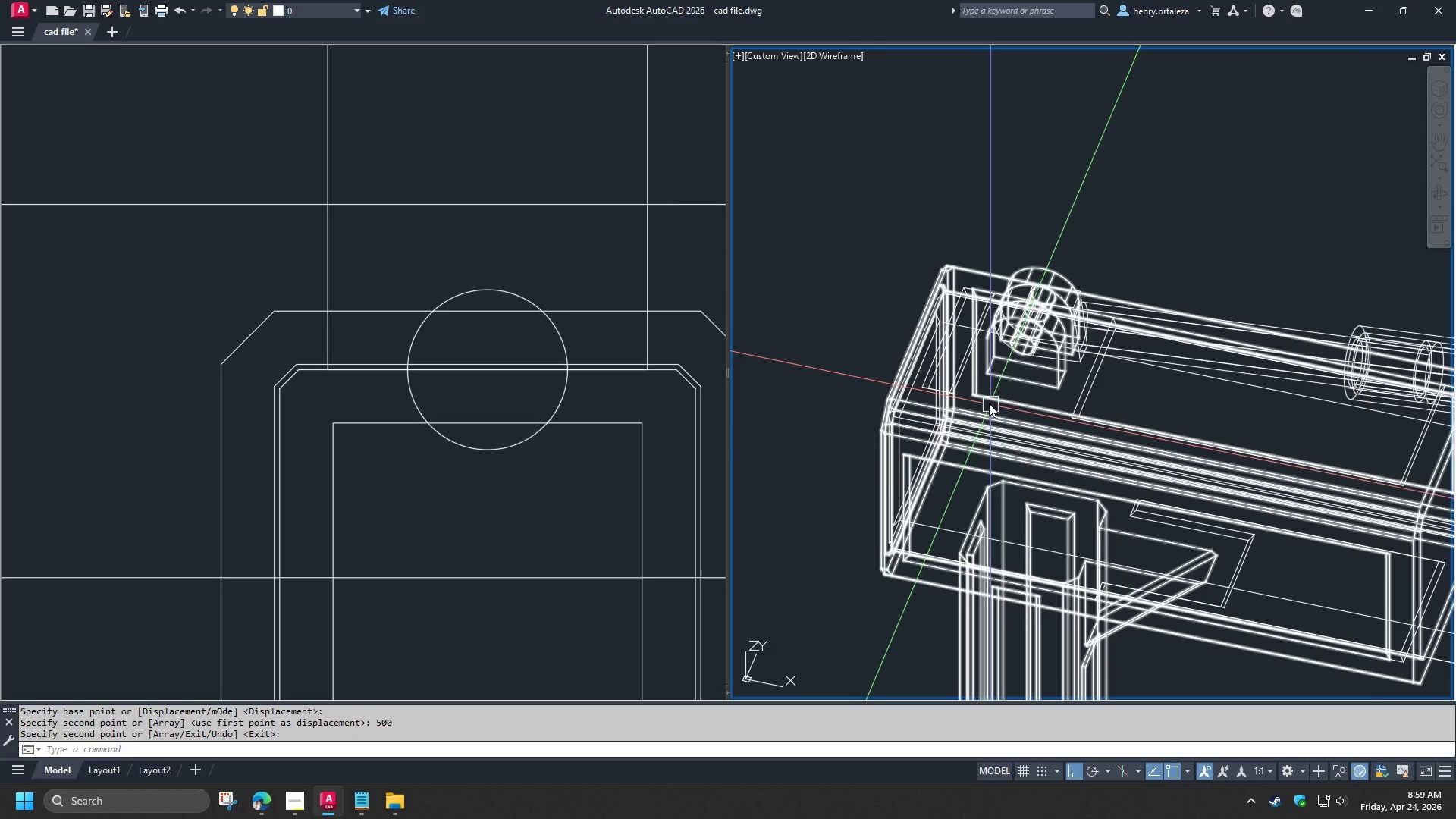 
type(SU )
 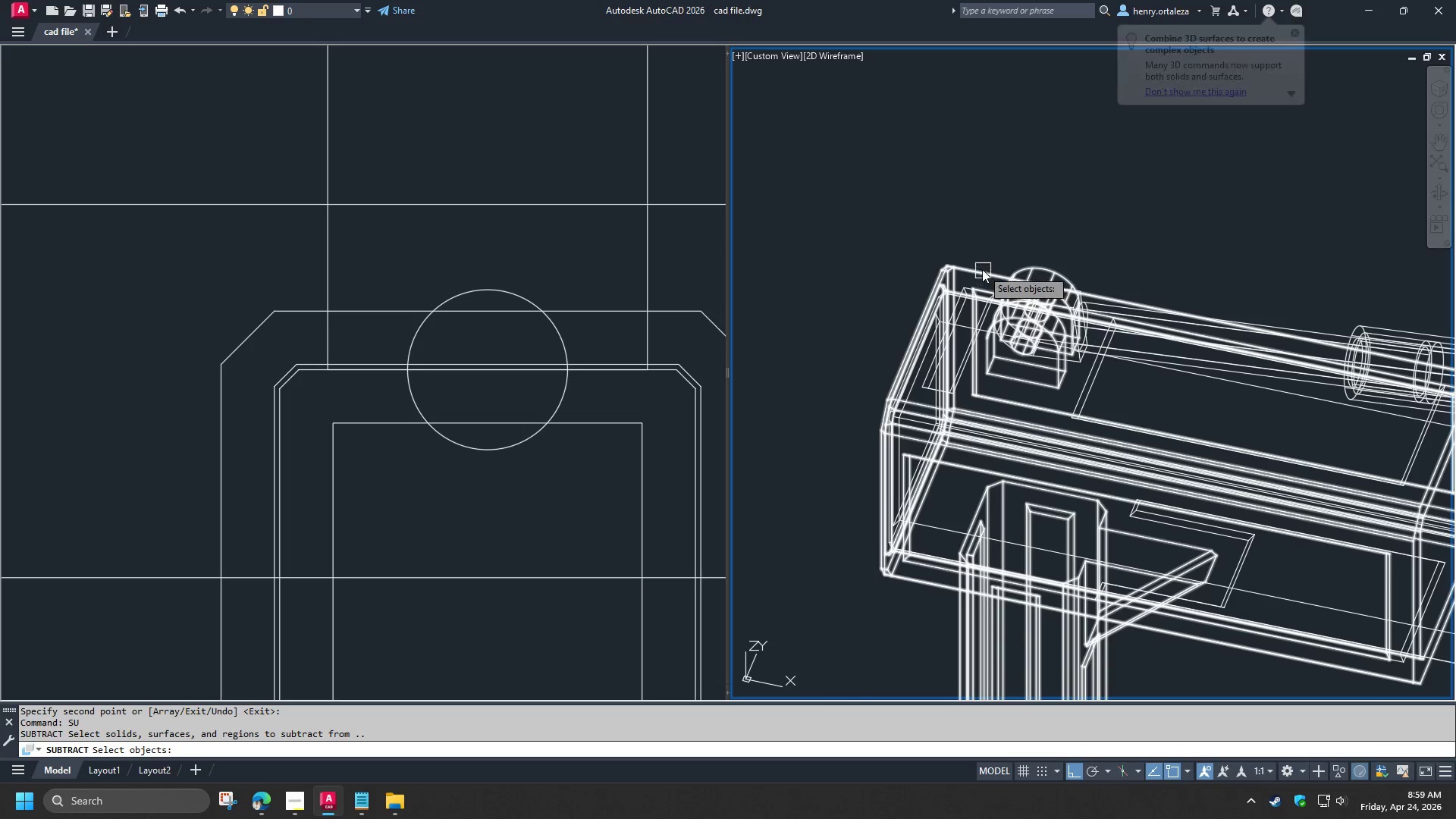 
left_click([981, 269])
 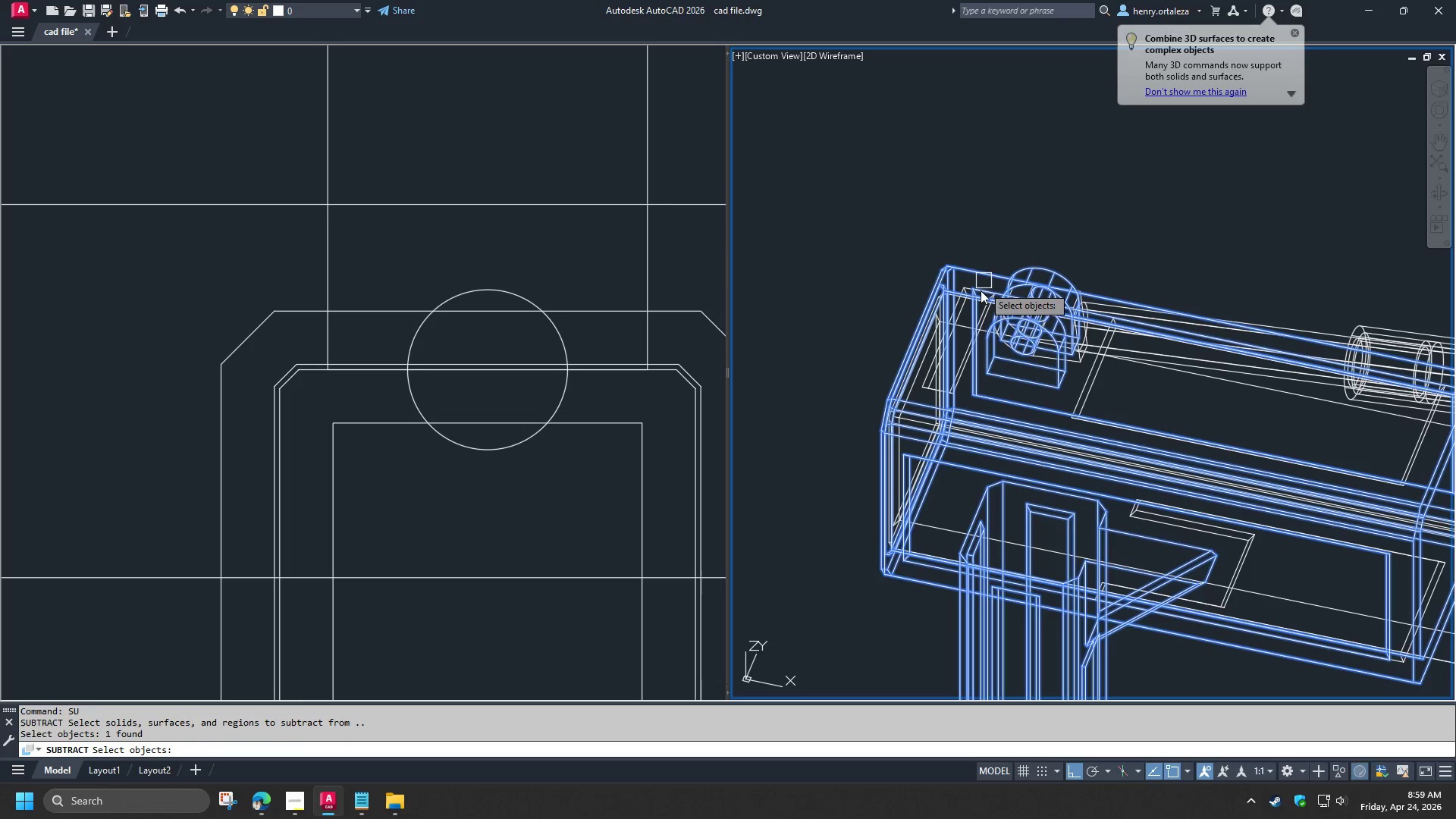 
key(Space)
 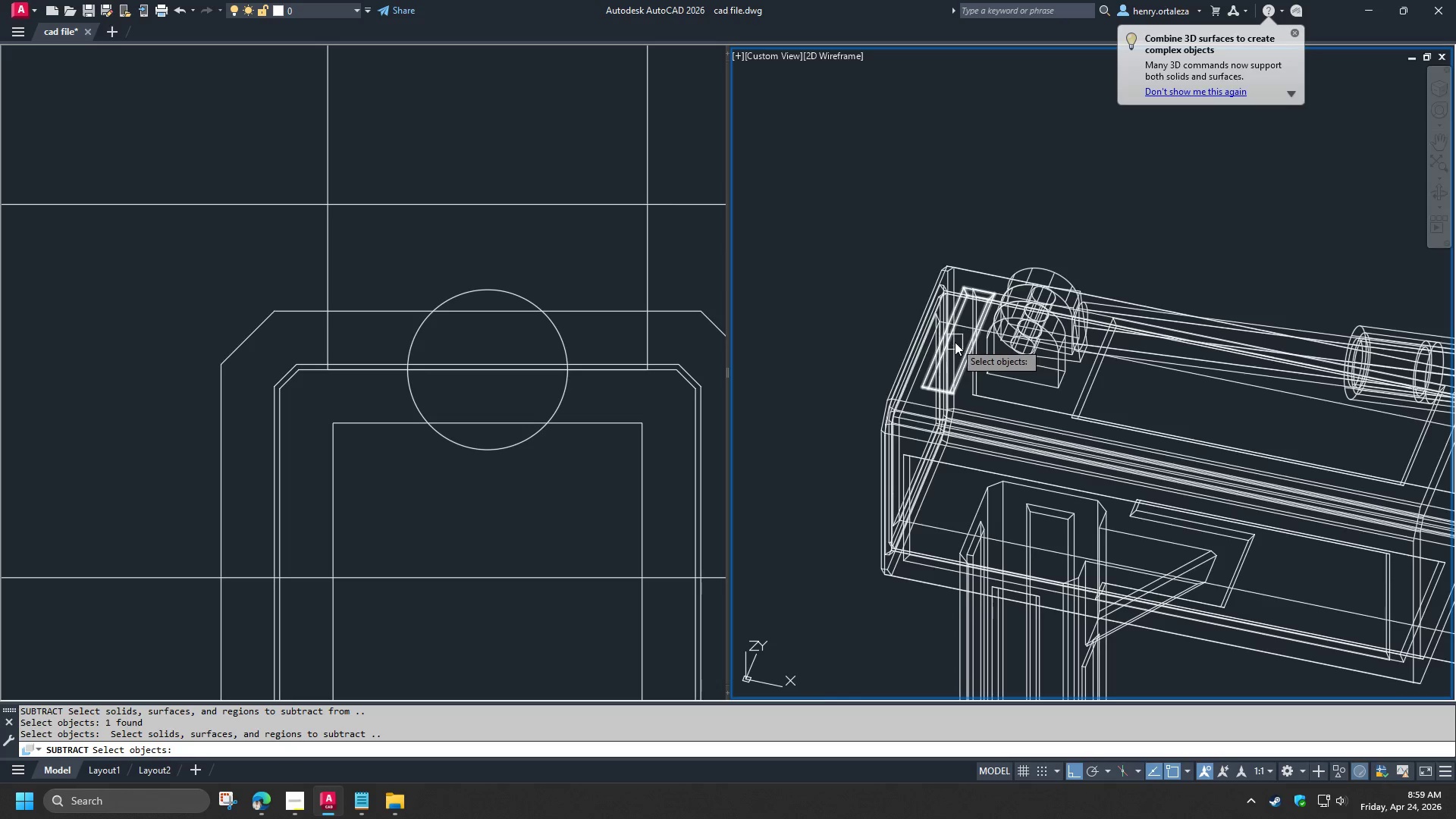 
left_click([955, 342])
 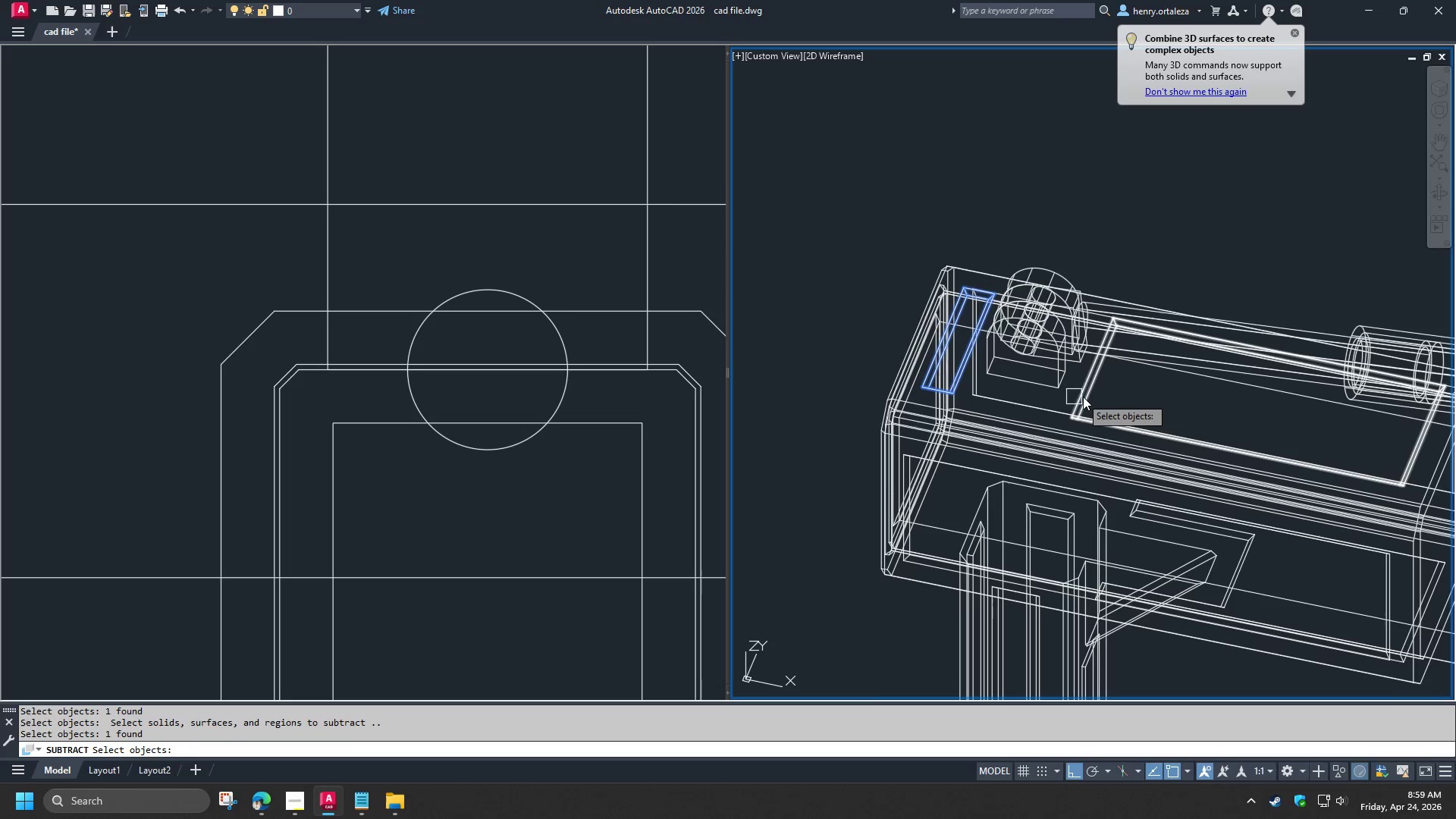 
left_click([1083, 397])
 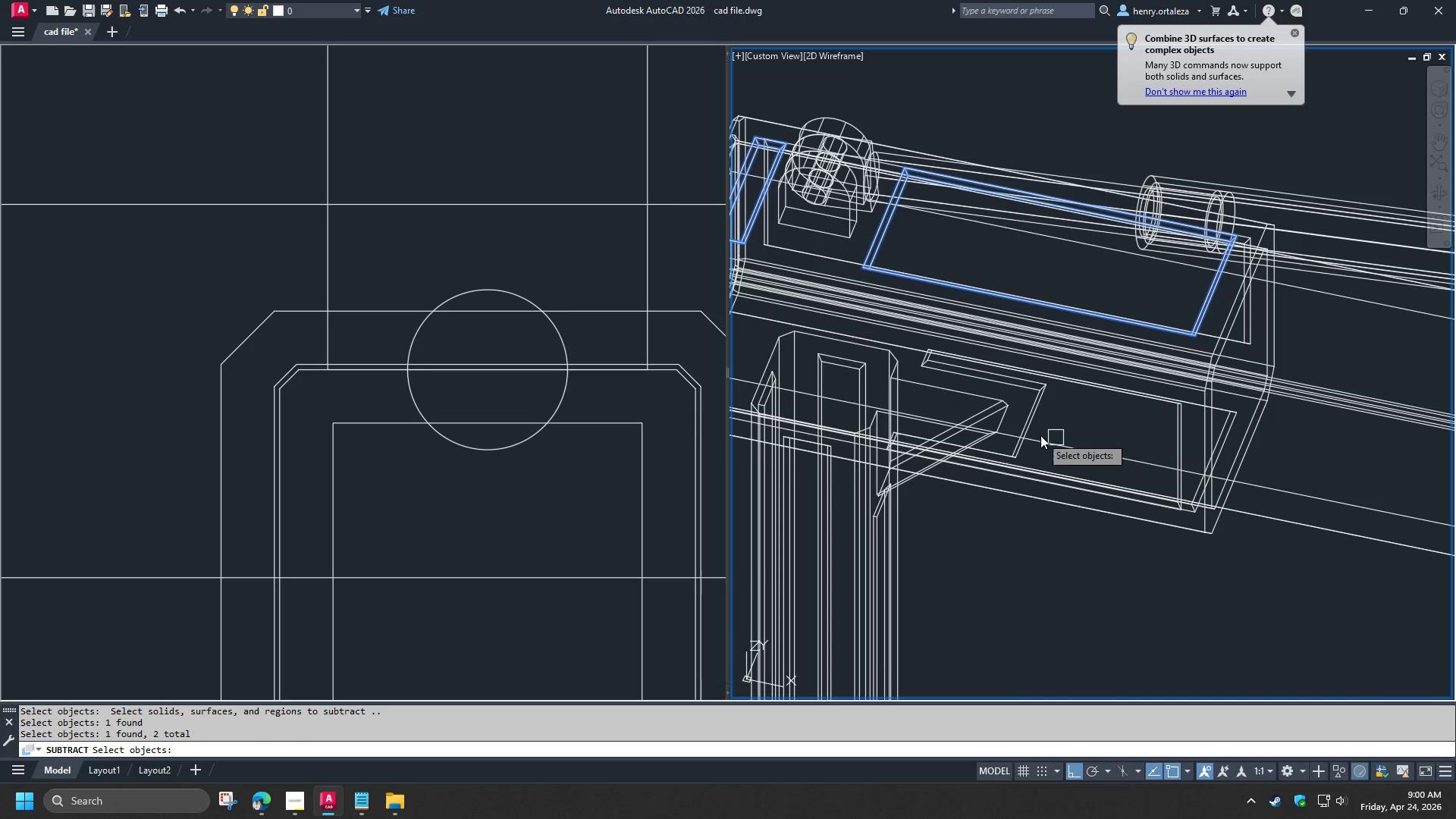 
left_click([1036, 417])
 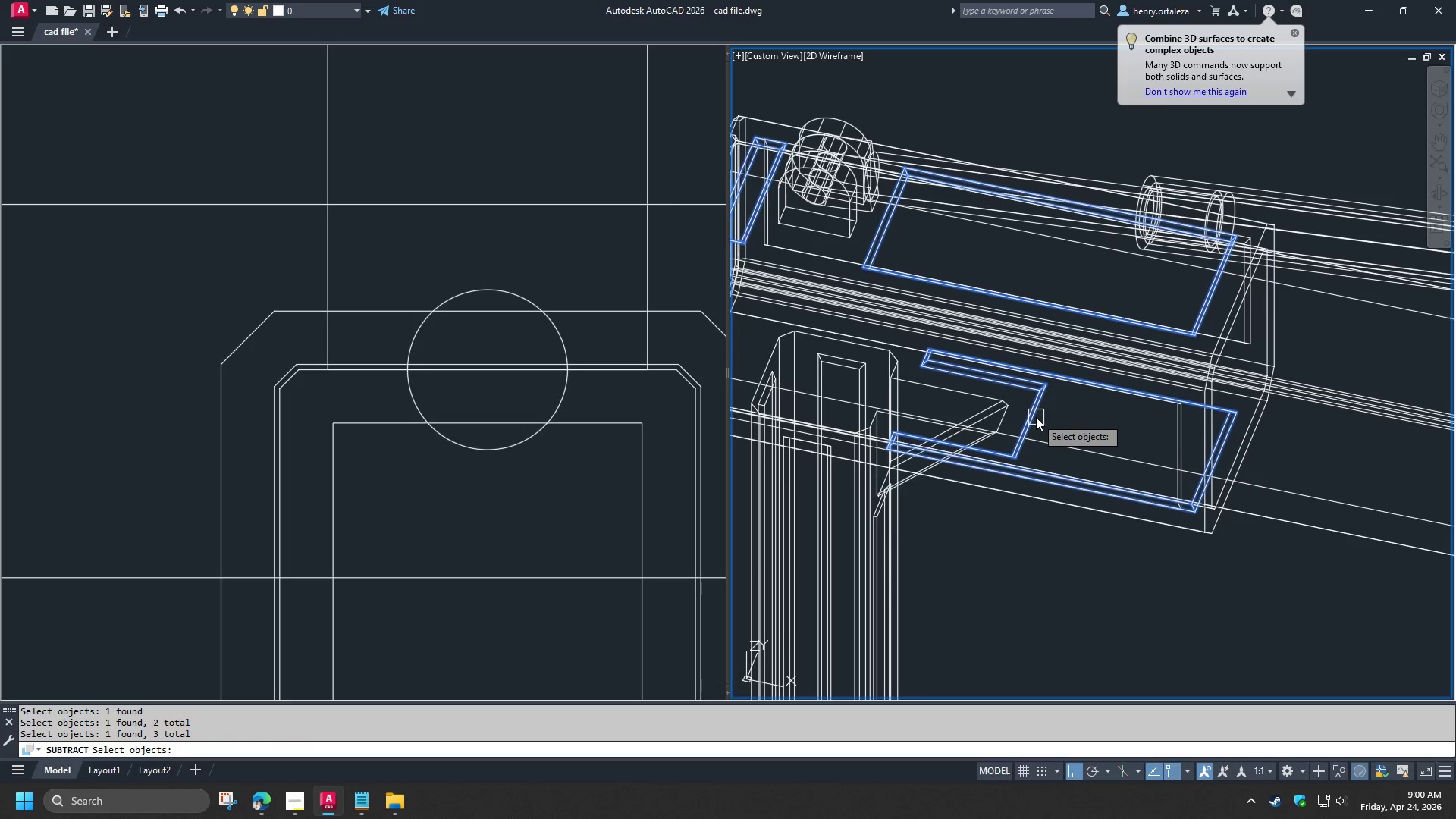 
key(Space)
 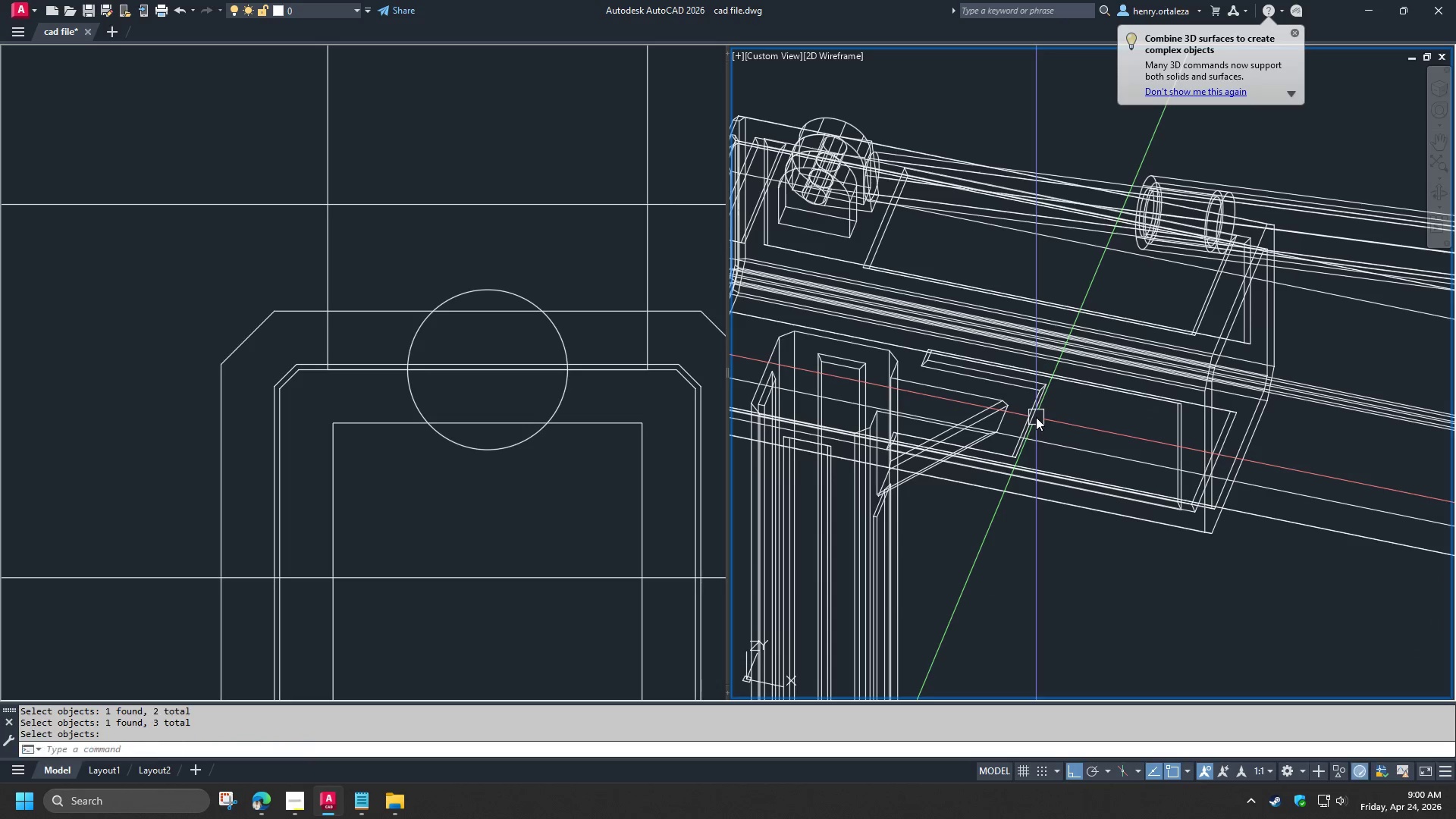 
key(Space)
 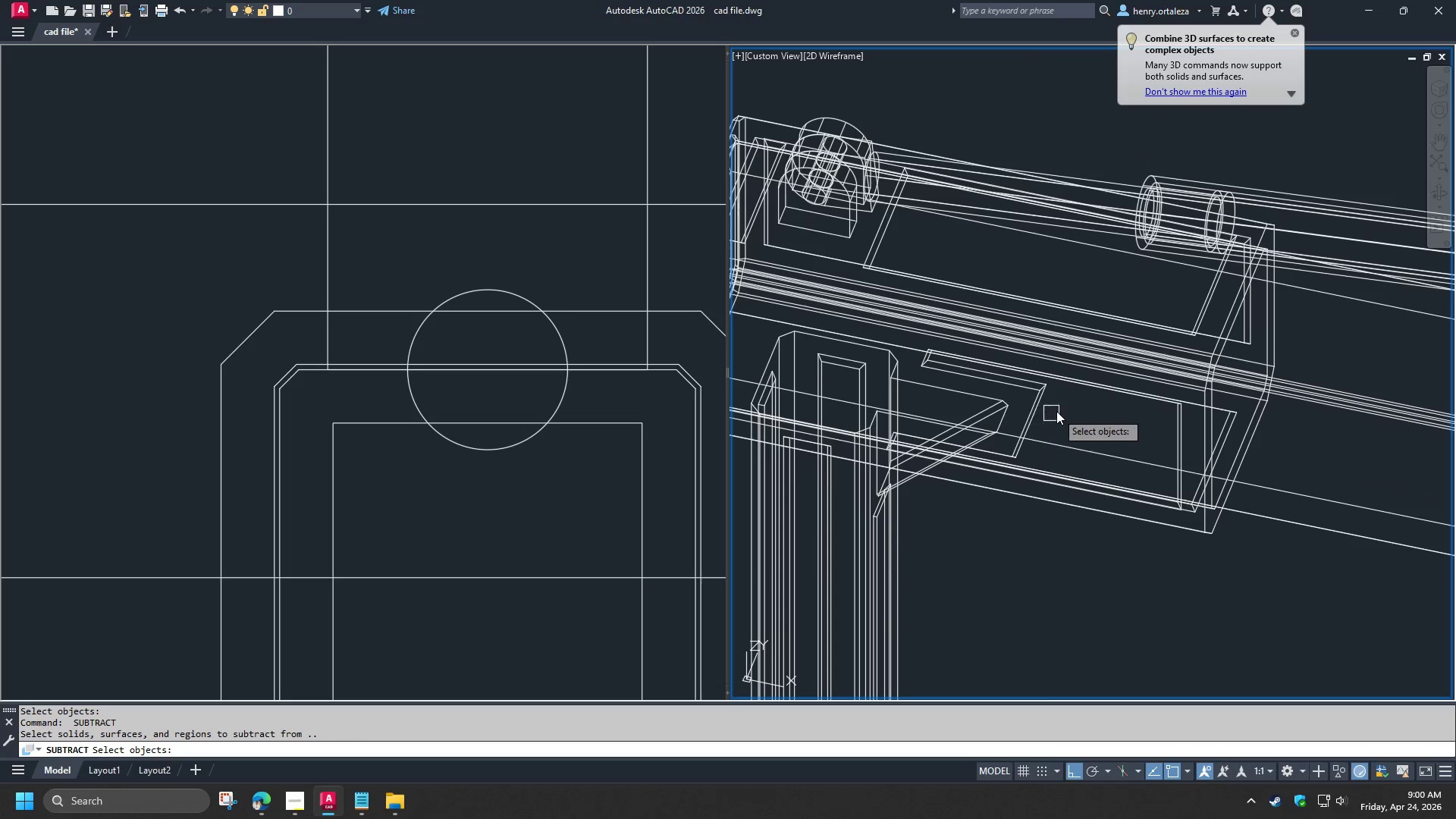 
key(Space)
 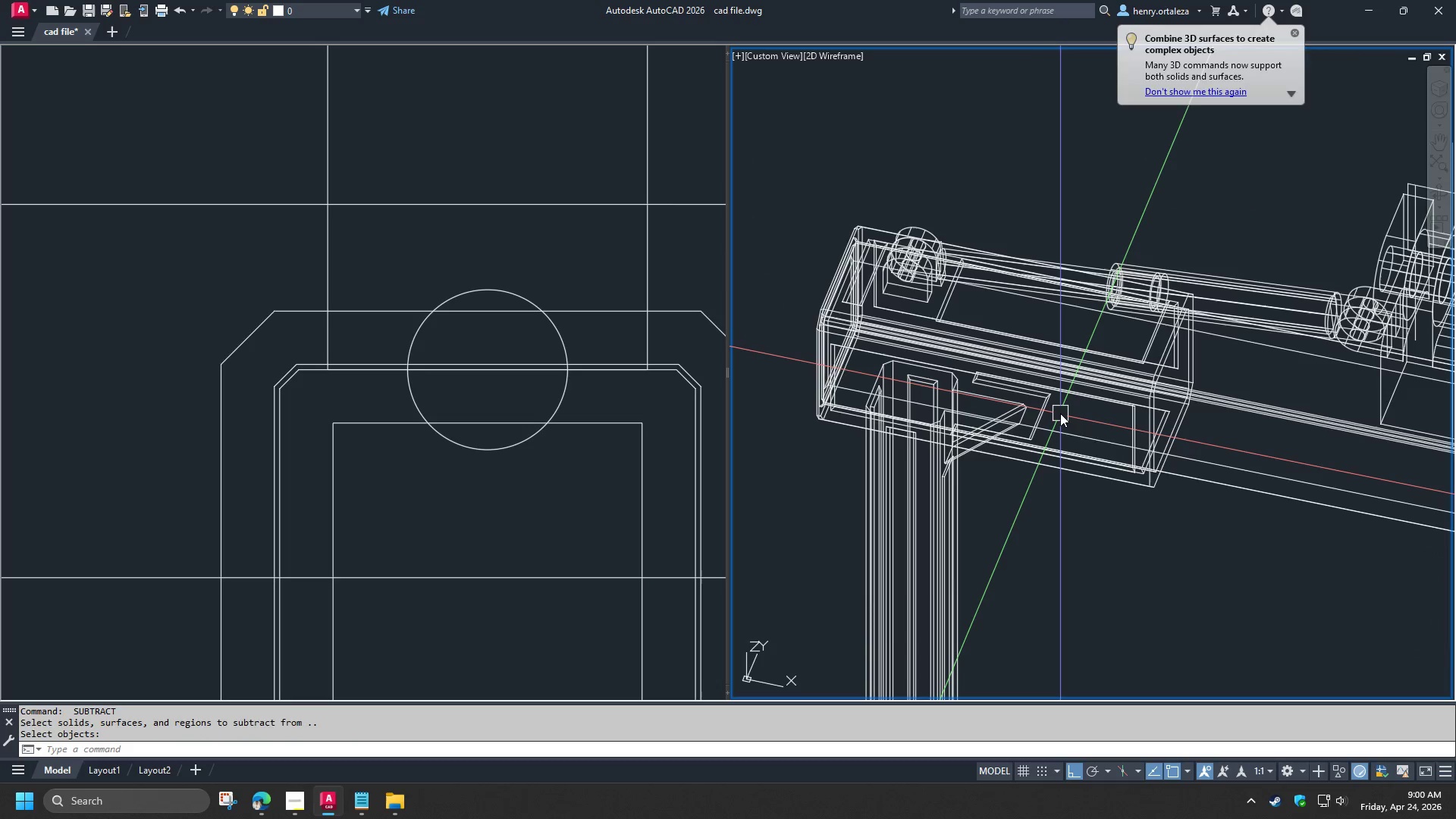 
scroll: coordinate [1056, 410], scroll_direction: down, amount: 1.0
 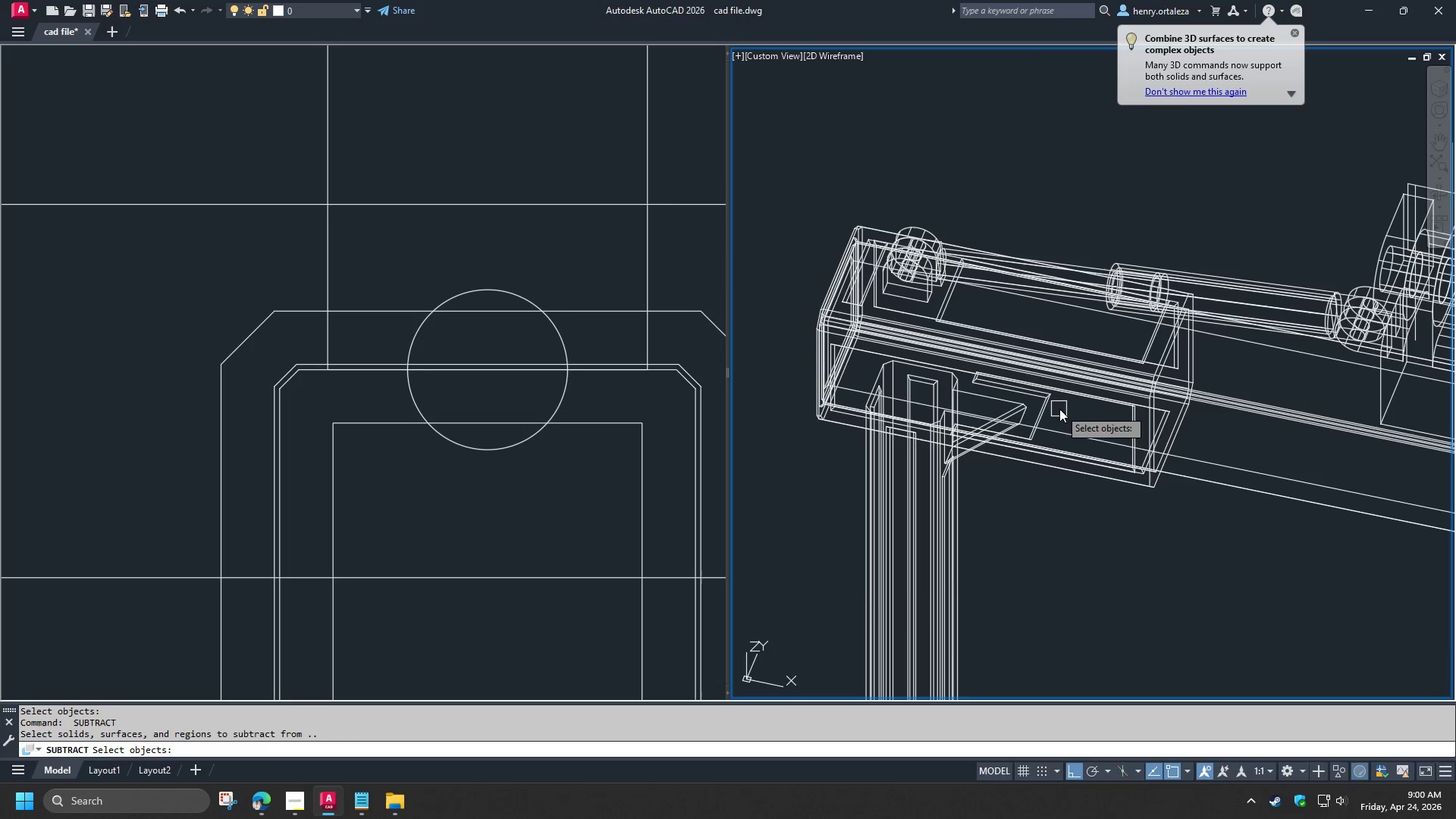 
type(VS S )
 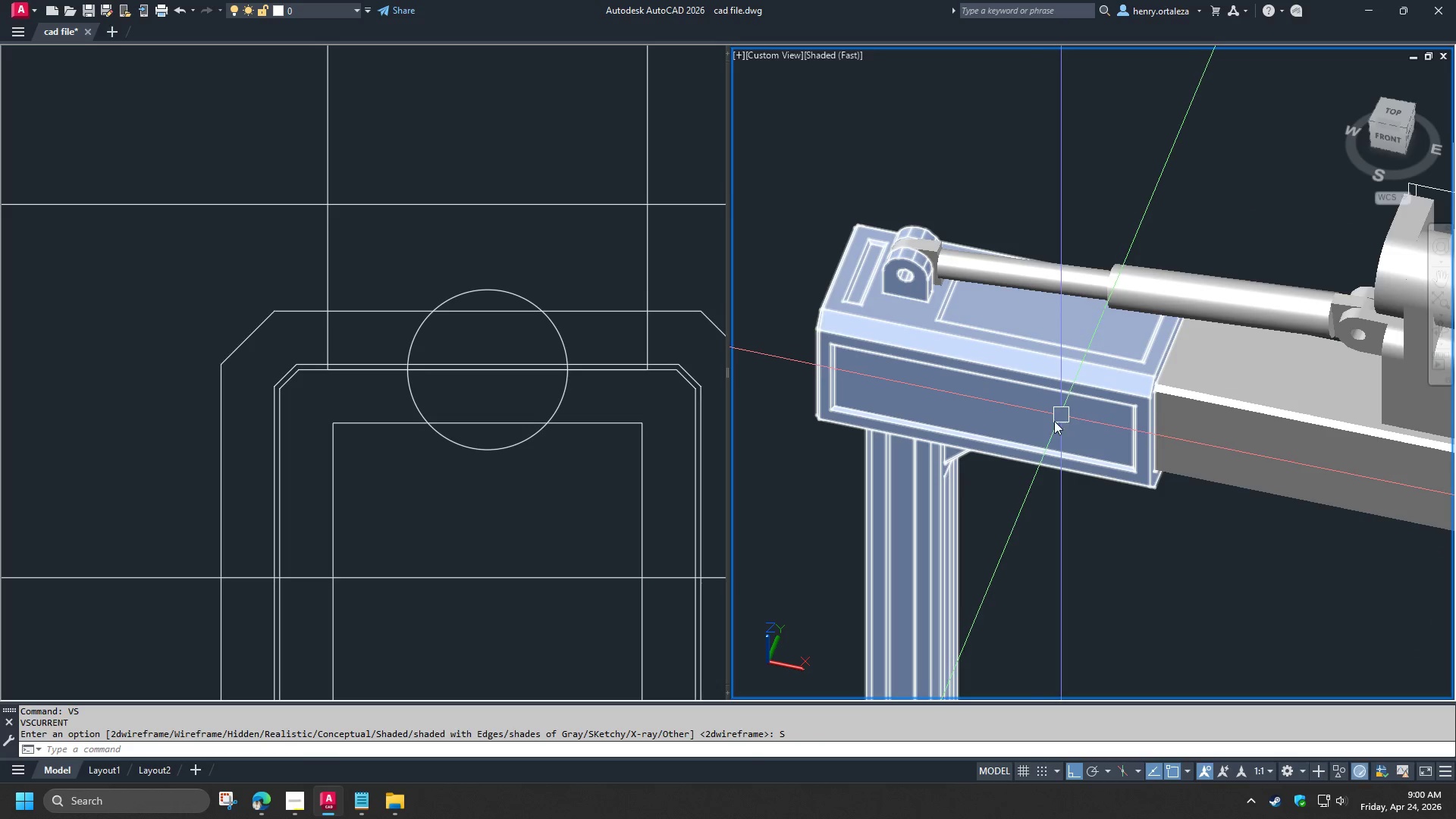 
hold_key(key=ShiftLeft, duration=1.53)
 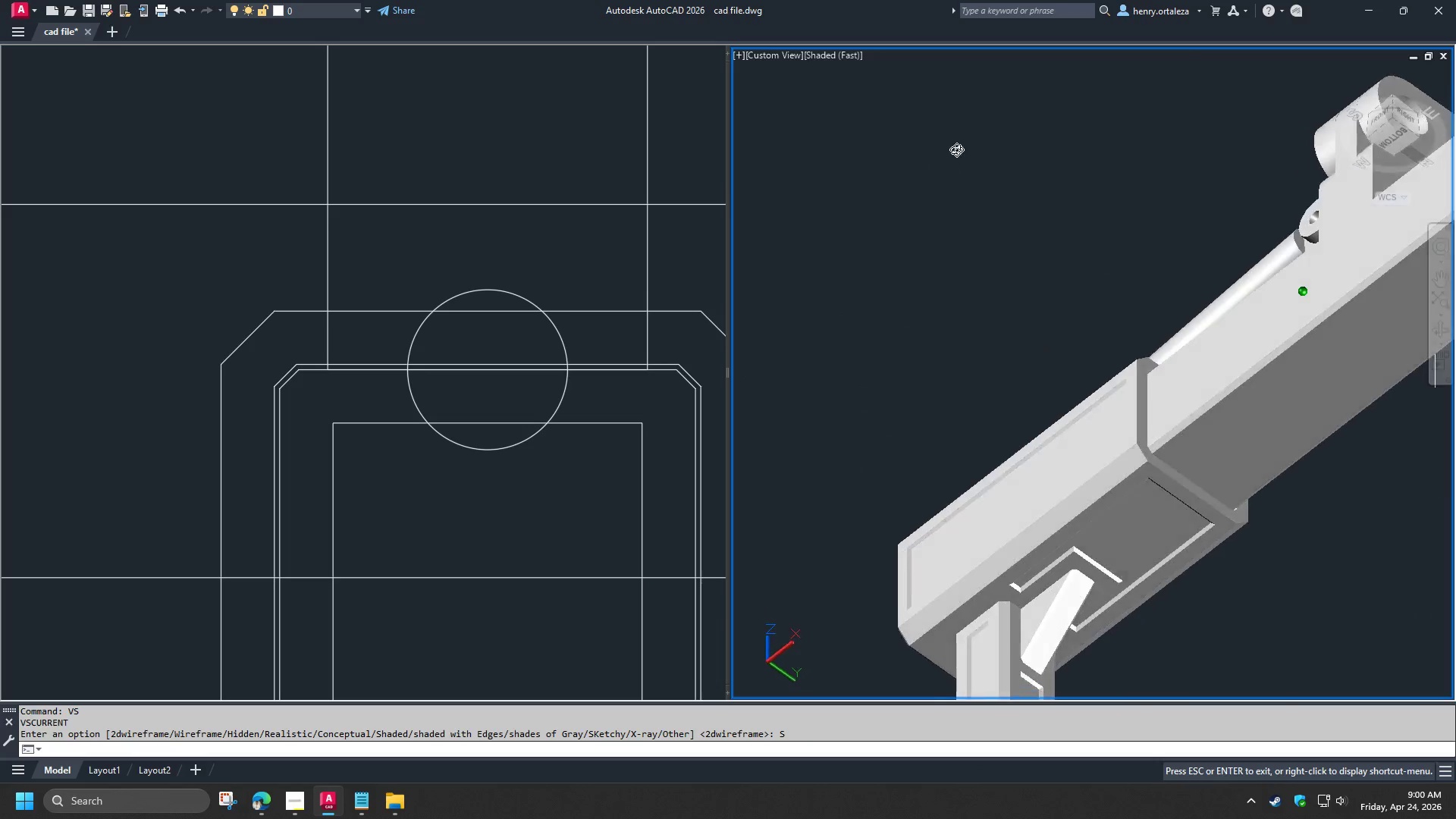 
hold_key(key=ShiftLeft, duration=1.5)
 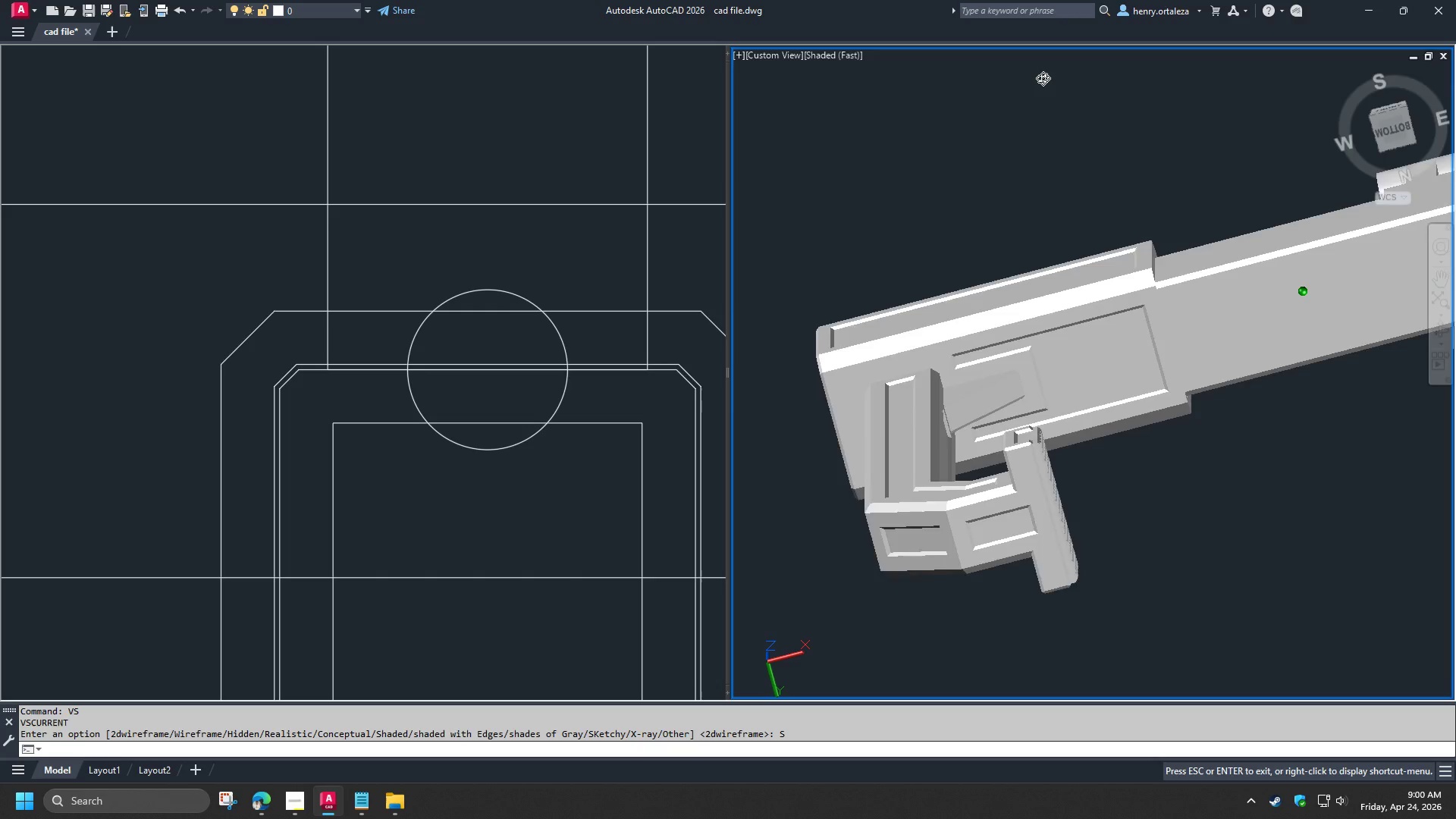 
hold_key(key=ShiftLeft, duration=1.5)
 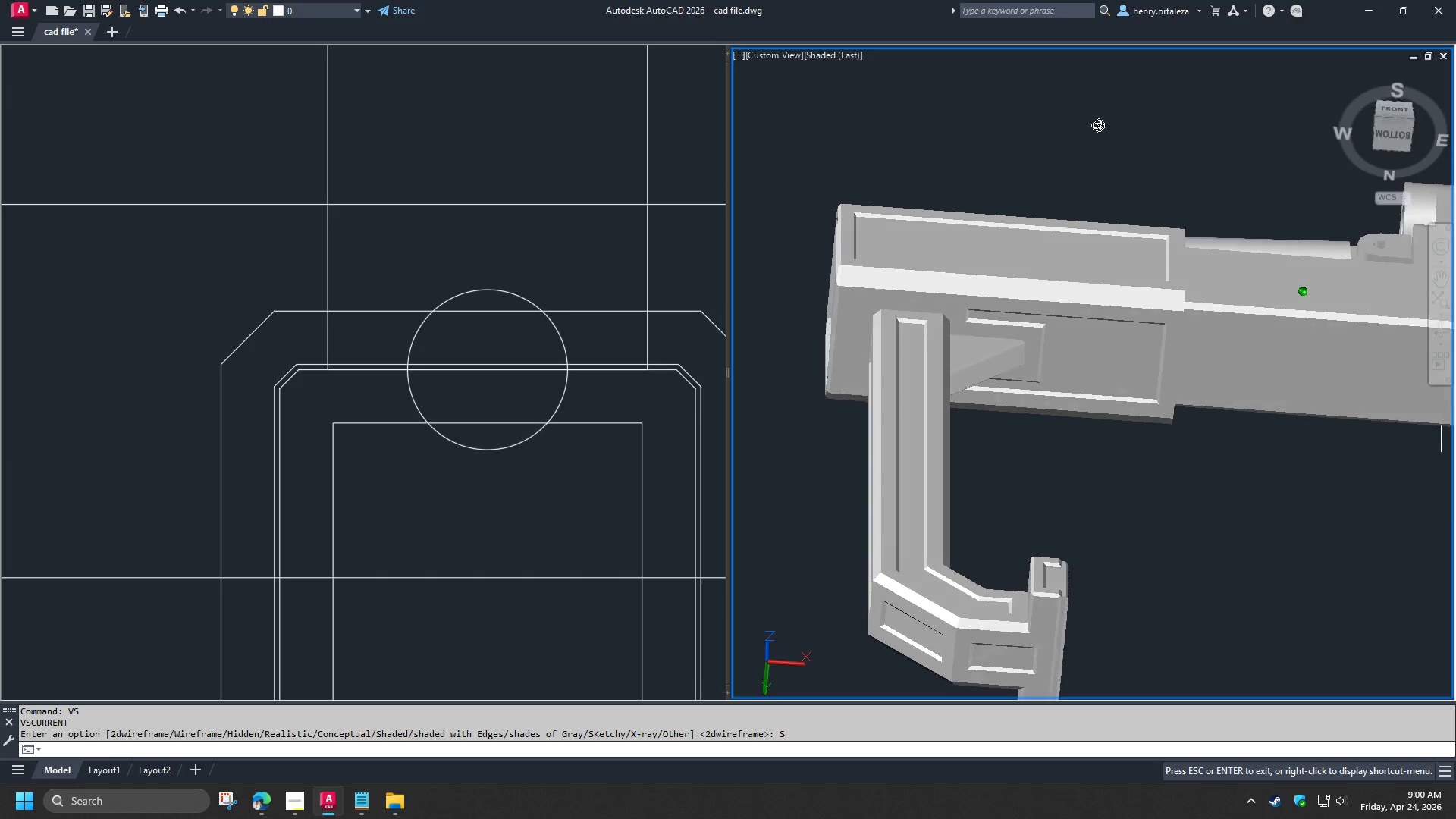 
hold_key(key=ShiftLeft, duration=1.51)
 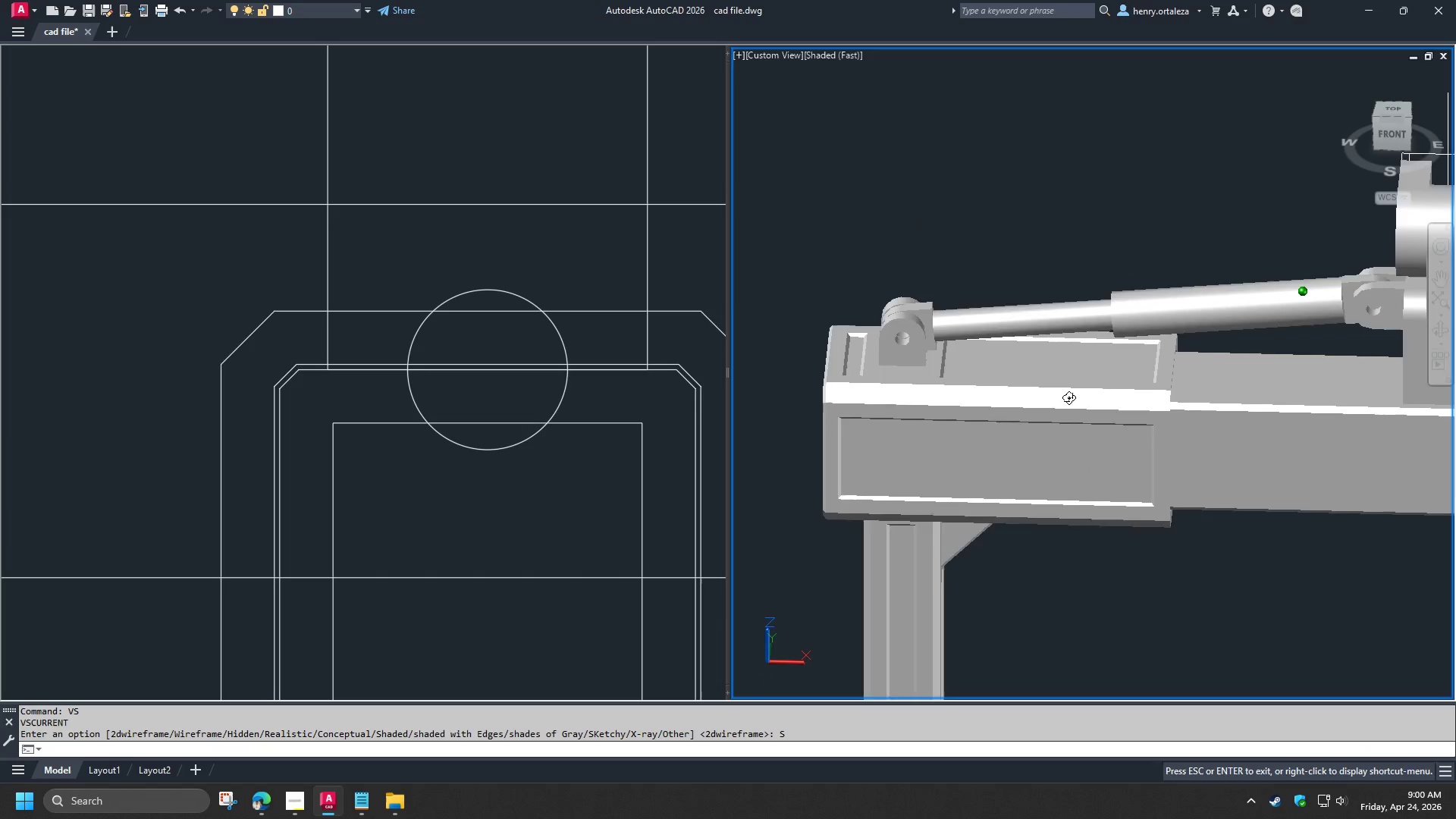 
hold_key(key=ShiftLeft, duration=1.53)
 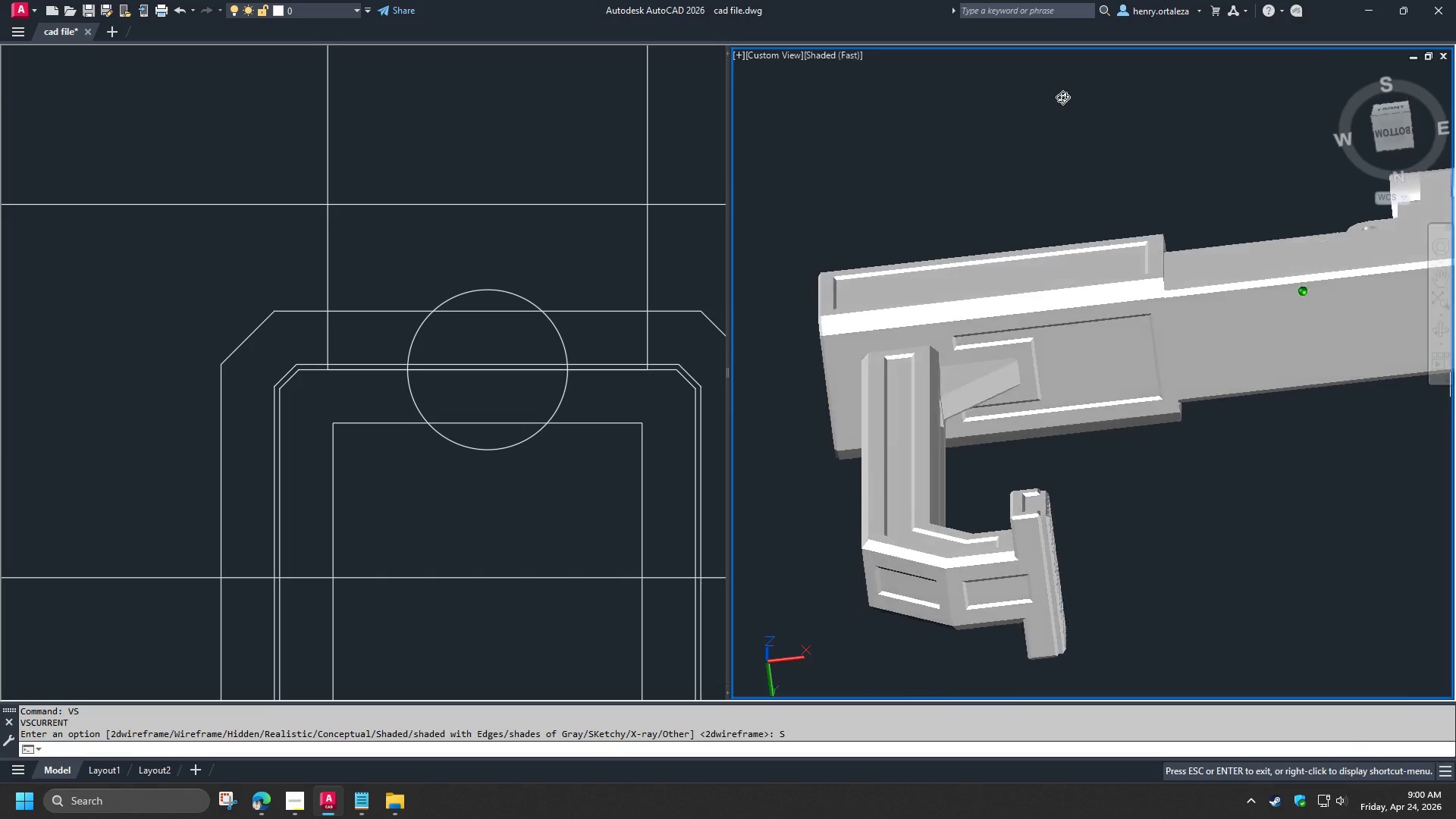 
hold_key(key=ShiftLeft, duration=1.52)
 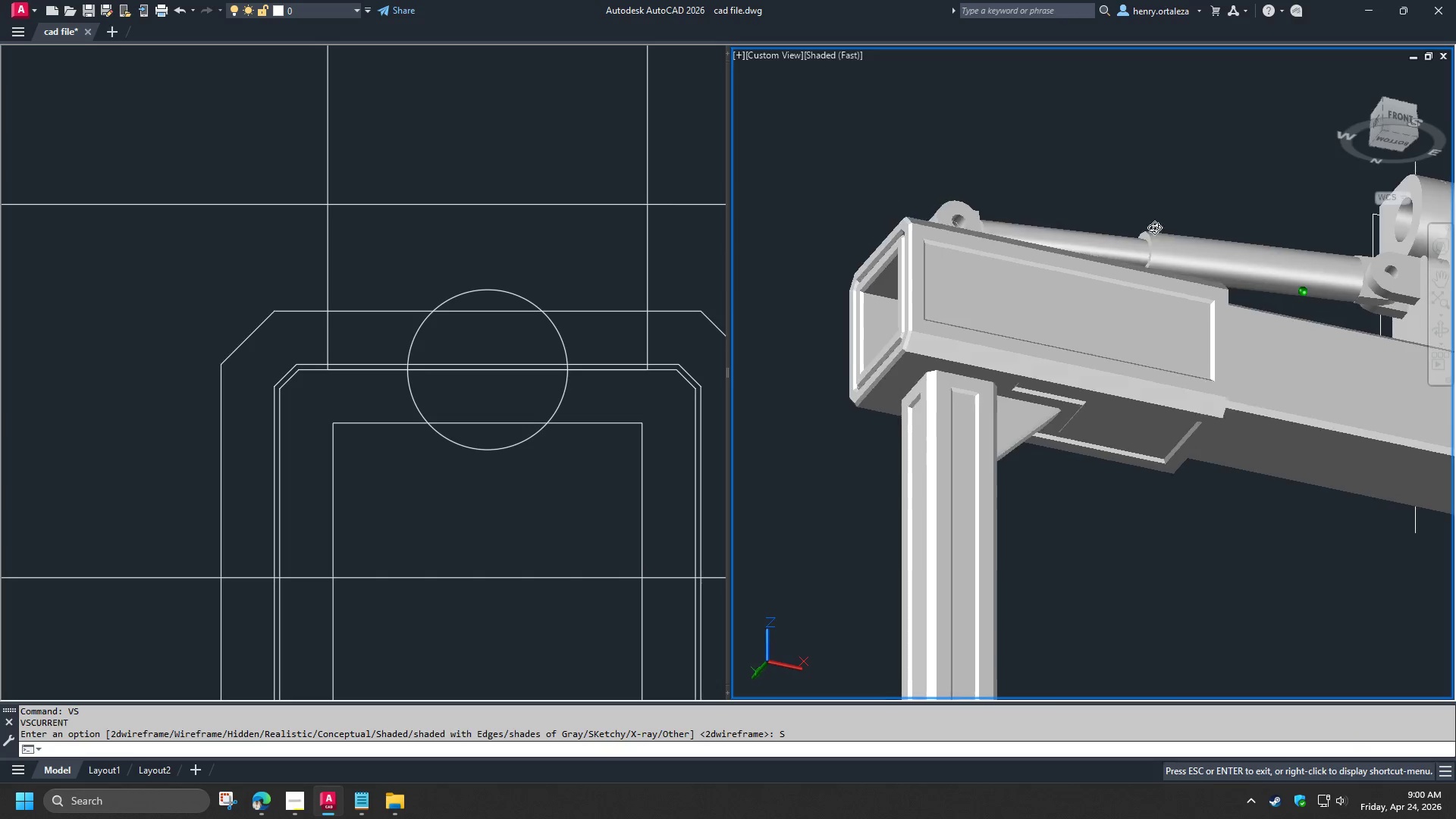 
hold_key(key=ShiftLeft, duration=1.52)
 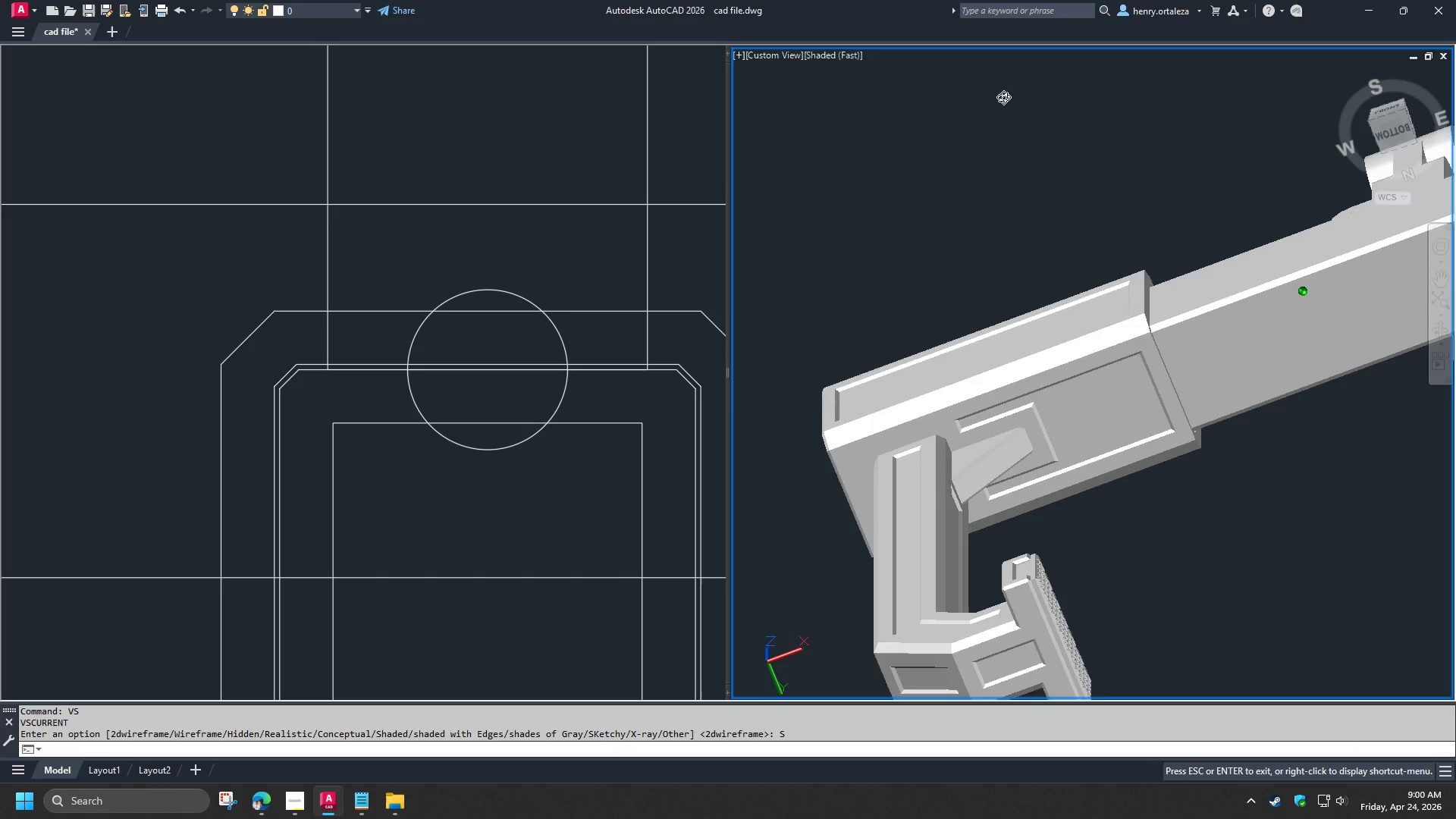 
hold_key(key=ShiftLeft, duration=1.51)
 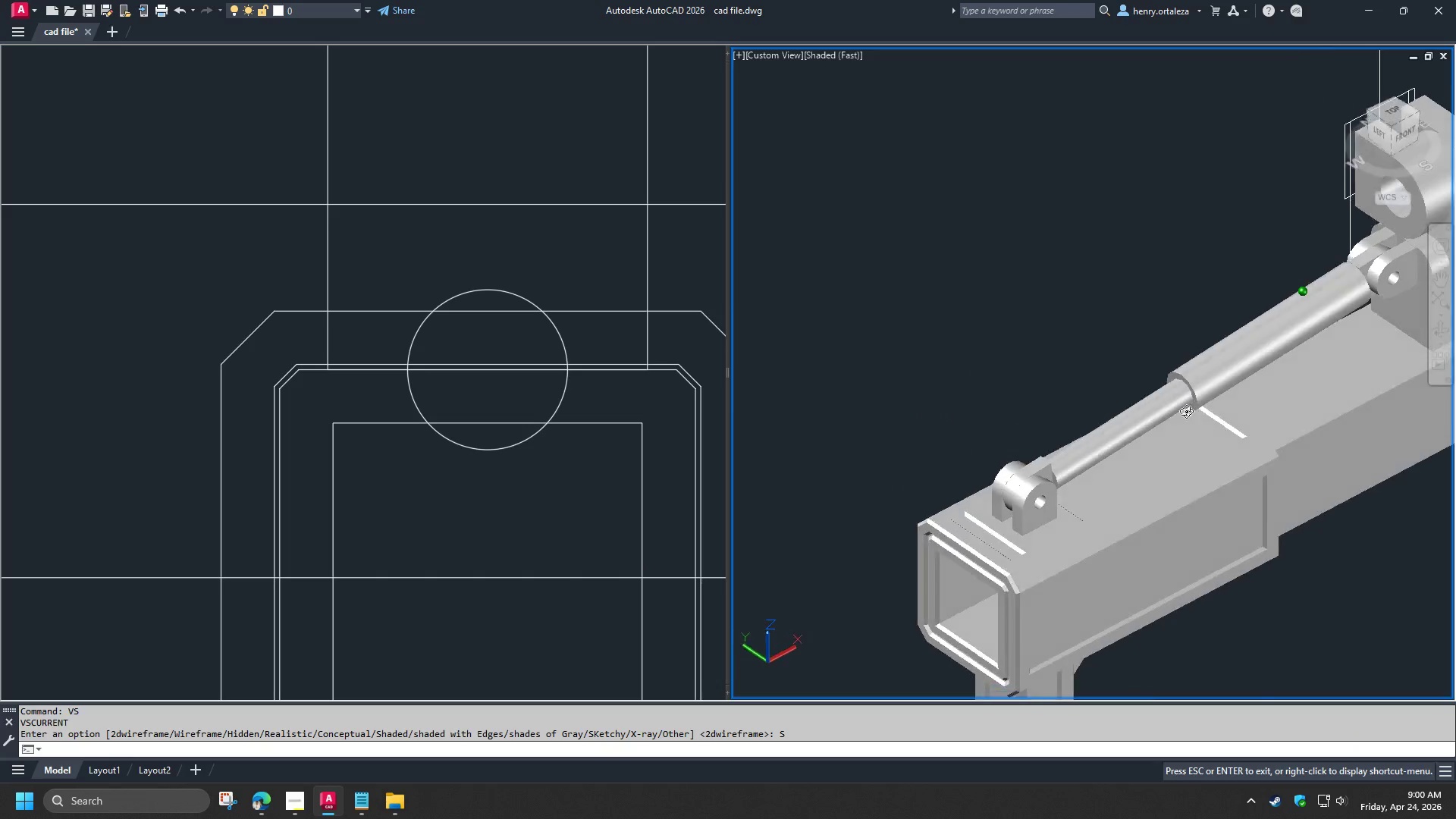 
hold_key(key=ShiftLeft, duration=0.84)
 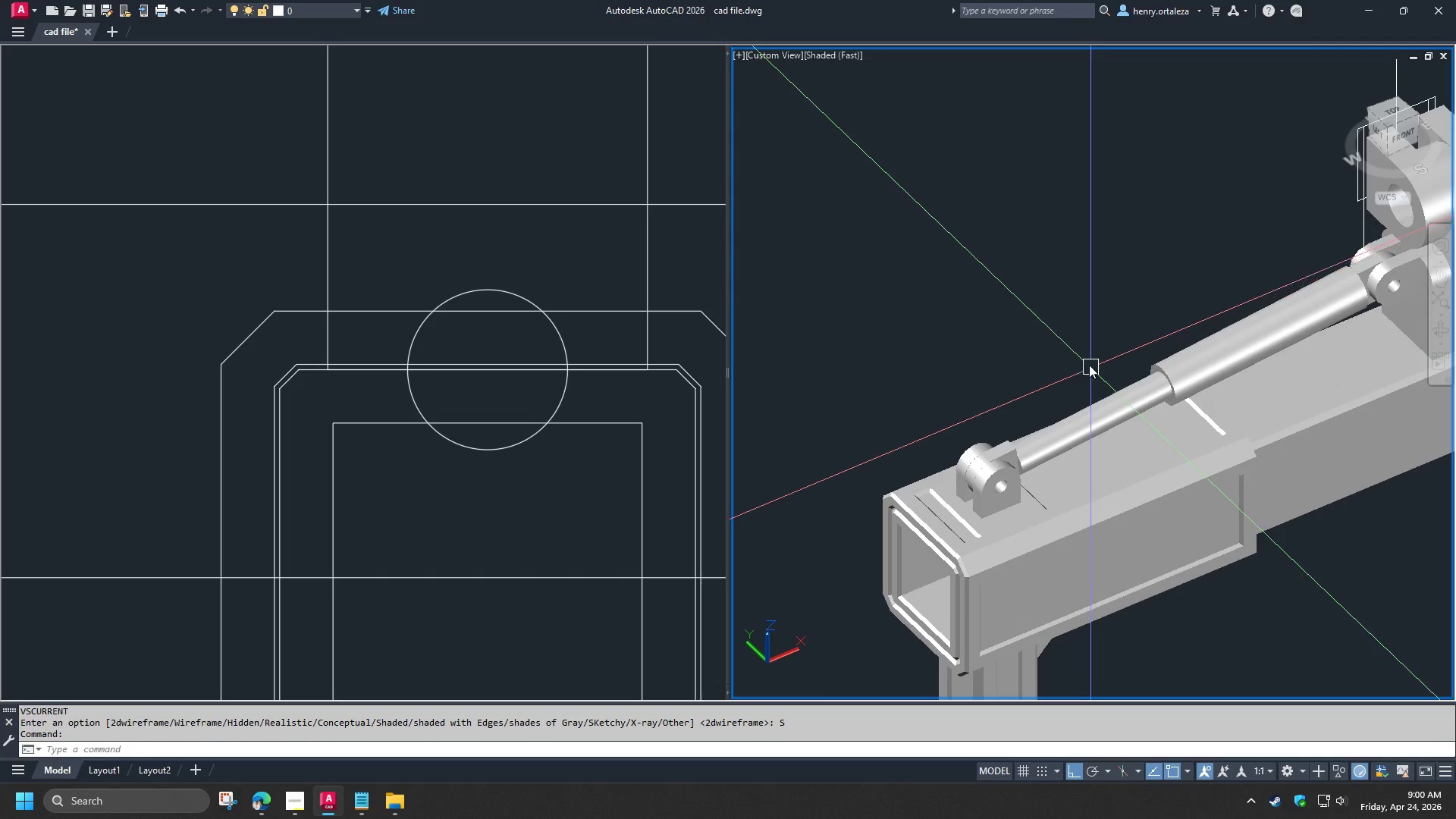 
hold_key(key=ShiftLeft, duration=18.81)
scroll: coordinate [1072, 318], scroll_direction: up, amount: 5.0
 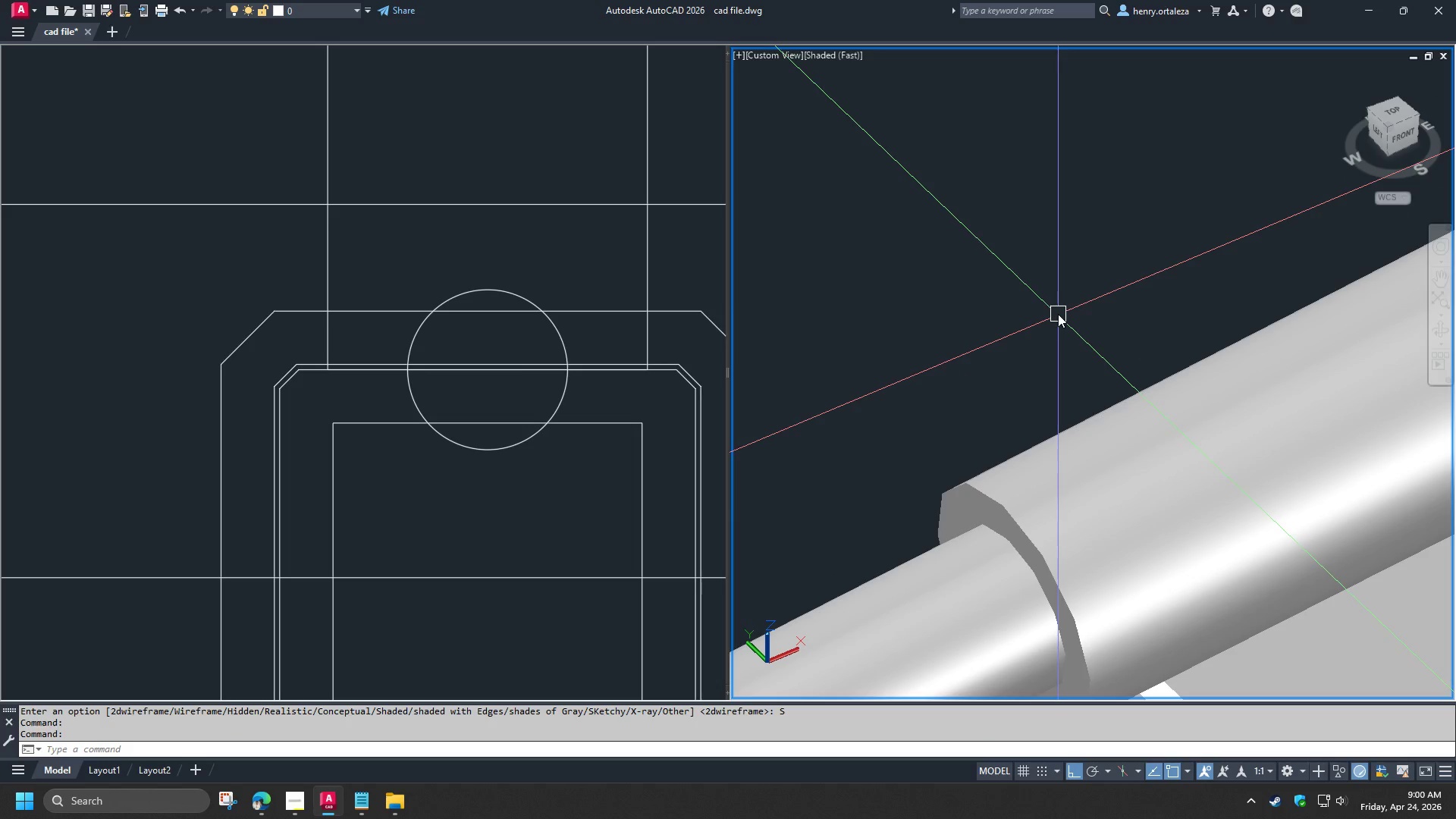 
type(VS 2 )
 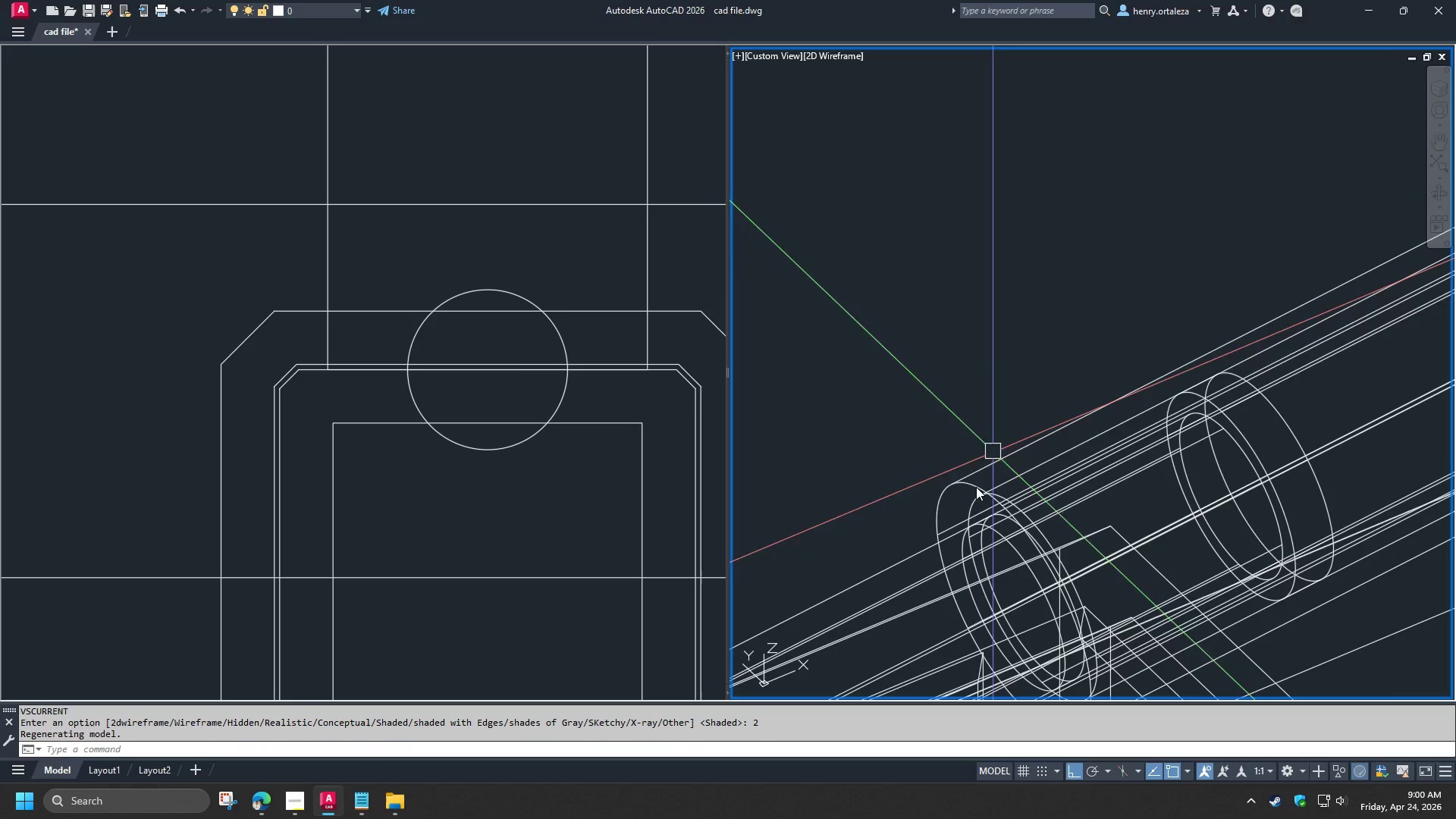 
scroll: coordinate [968, 522], scroll_direction: up, amount: 2.0
 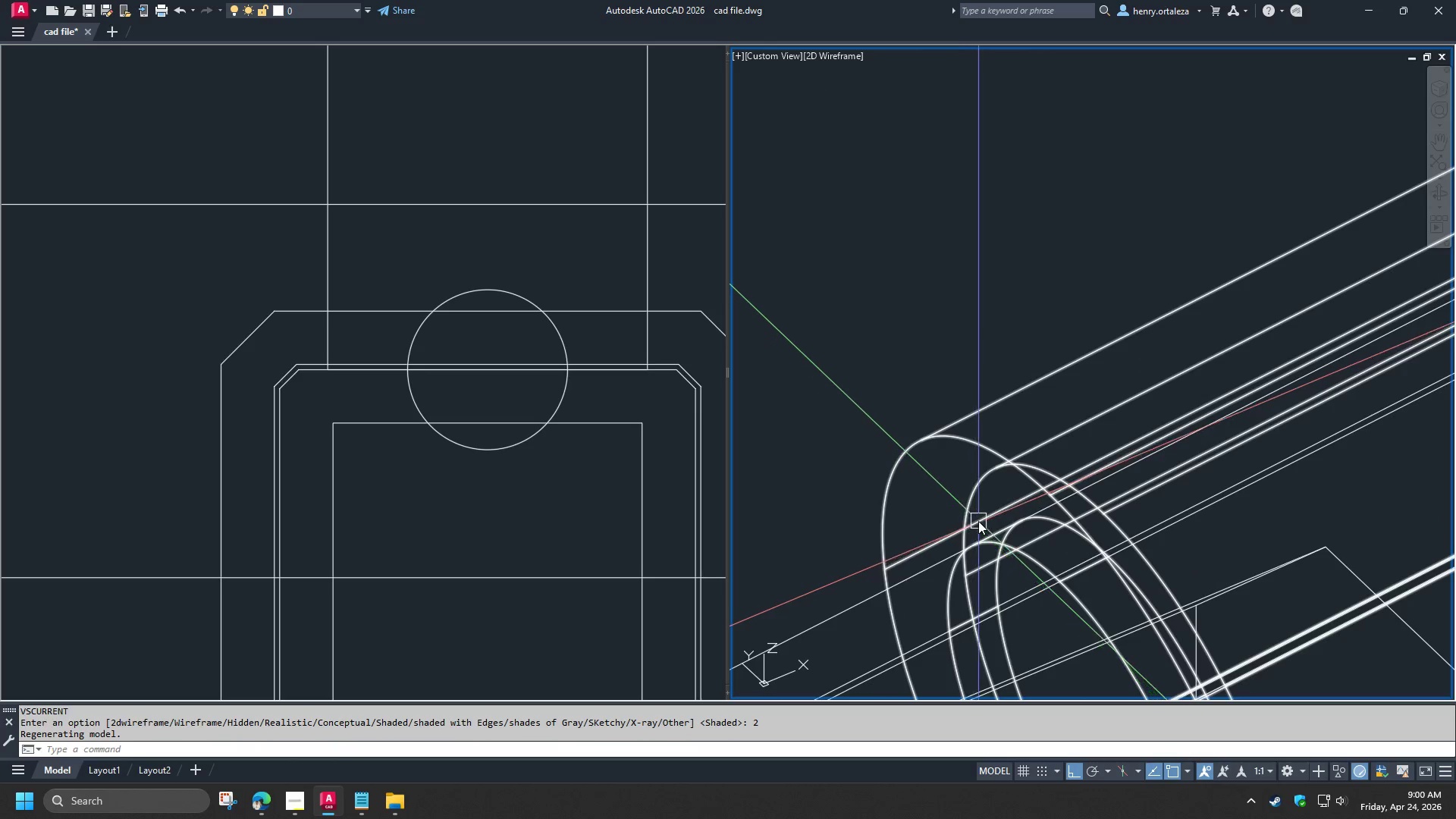 
type(DI )
 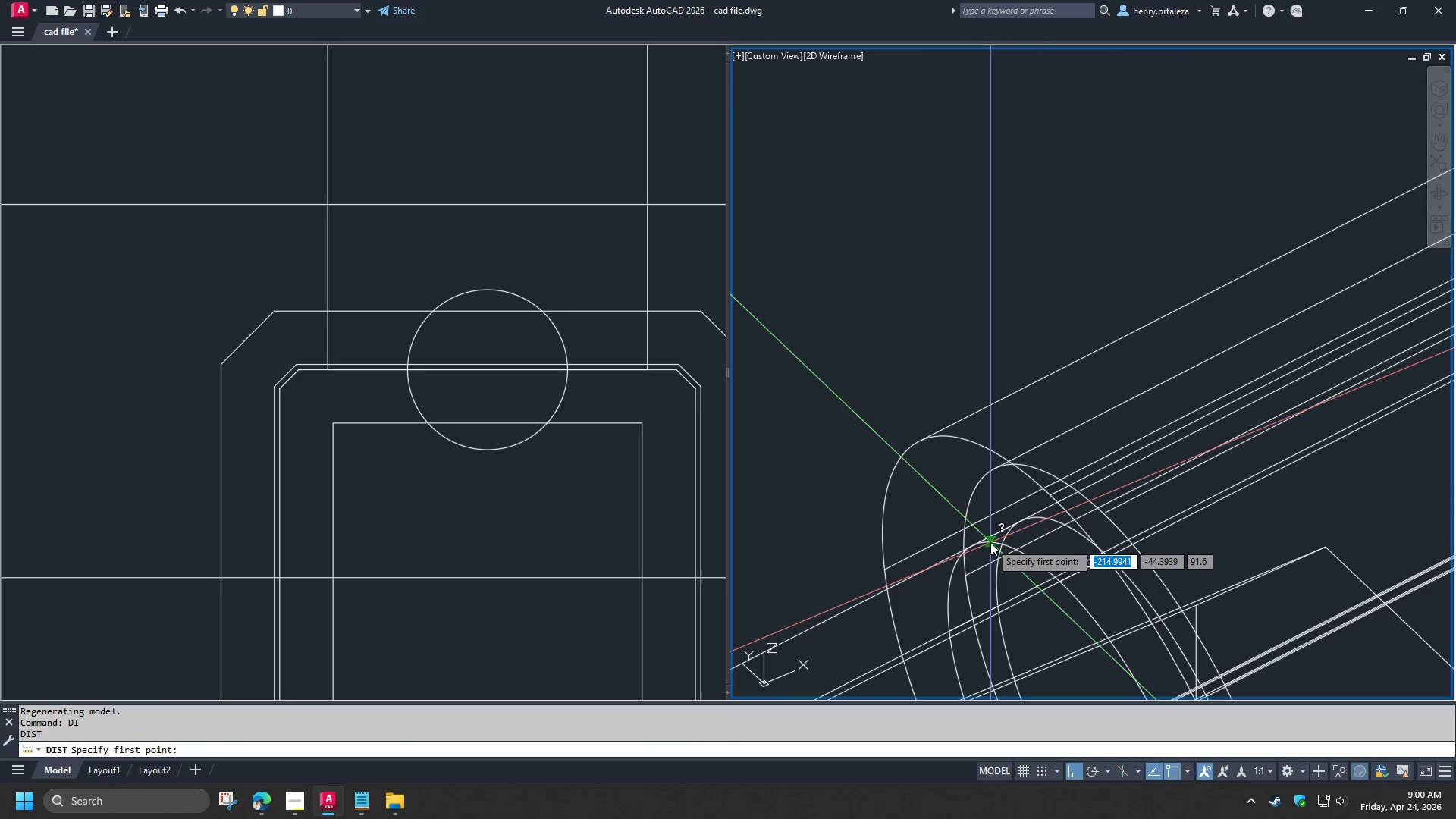 
left_click([990, 542])
 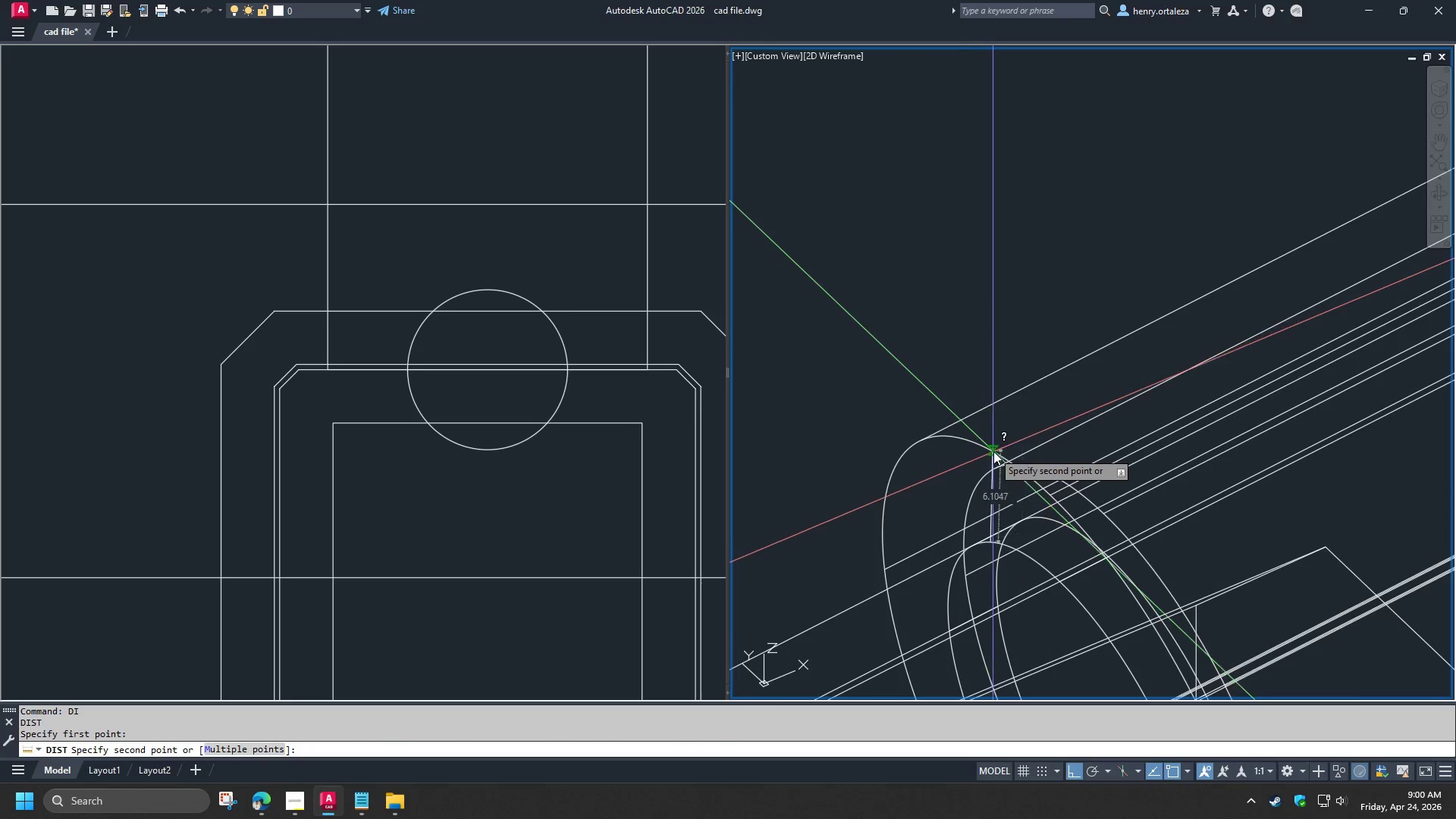 
key(Escape)
 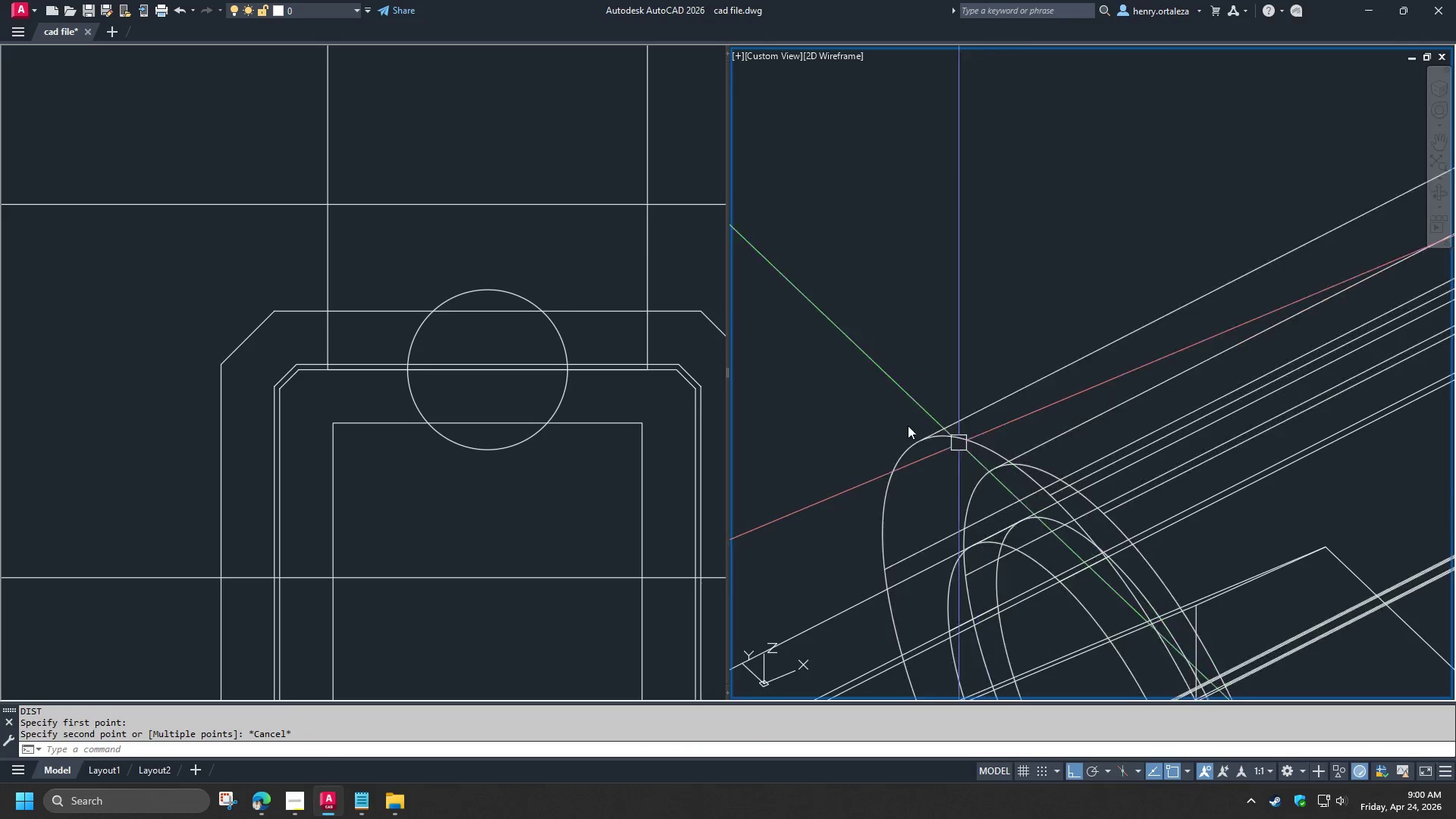 
scroll: coordinate [898, 415], scroll_direction: down, amount: 2.0
 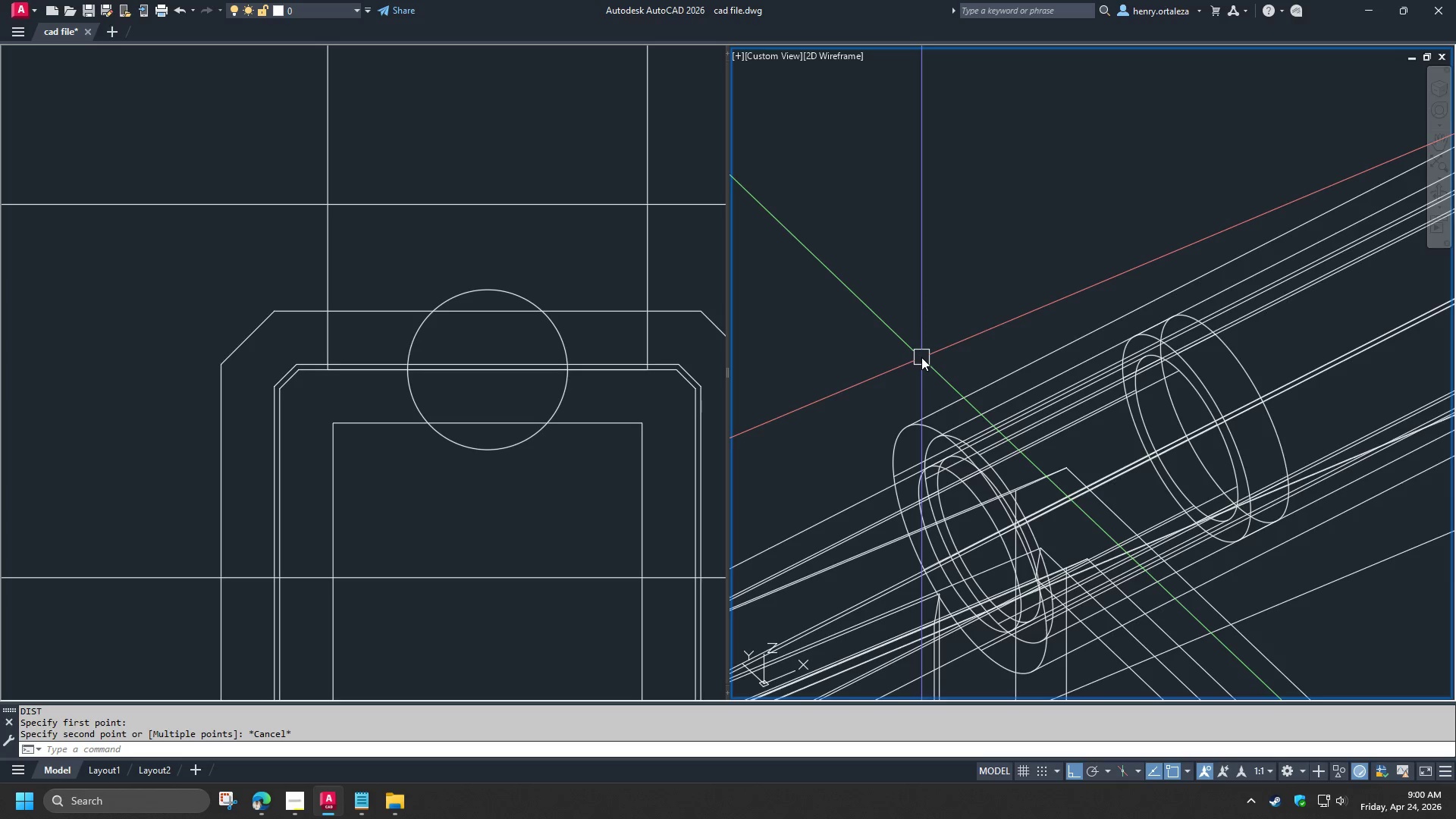 
type(FIL)
 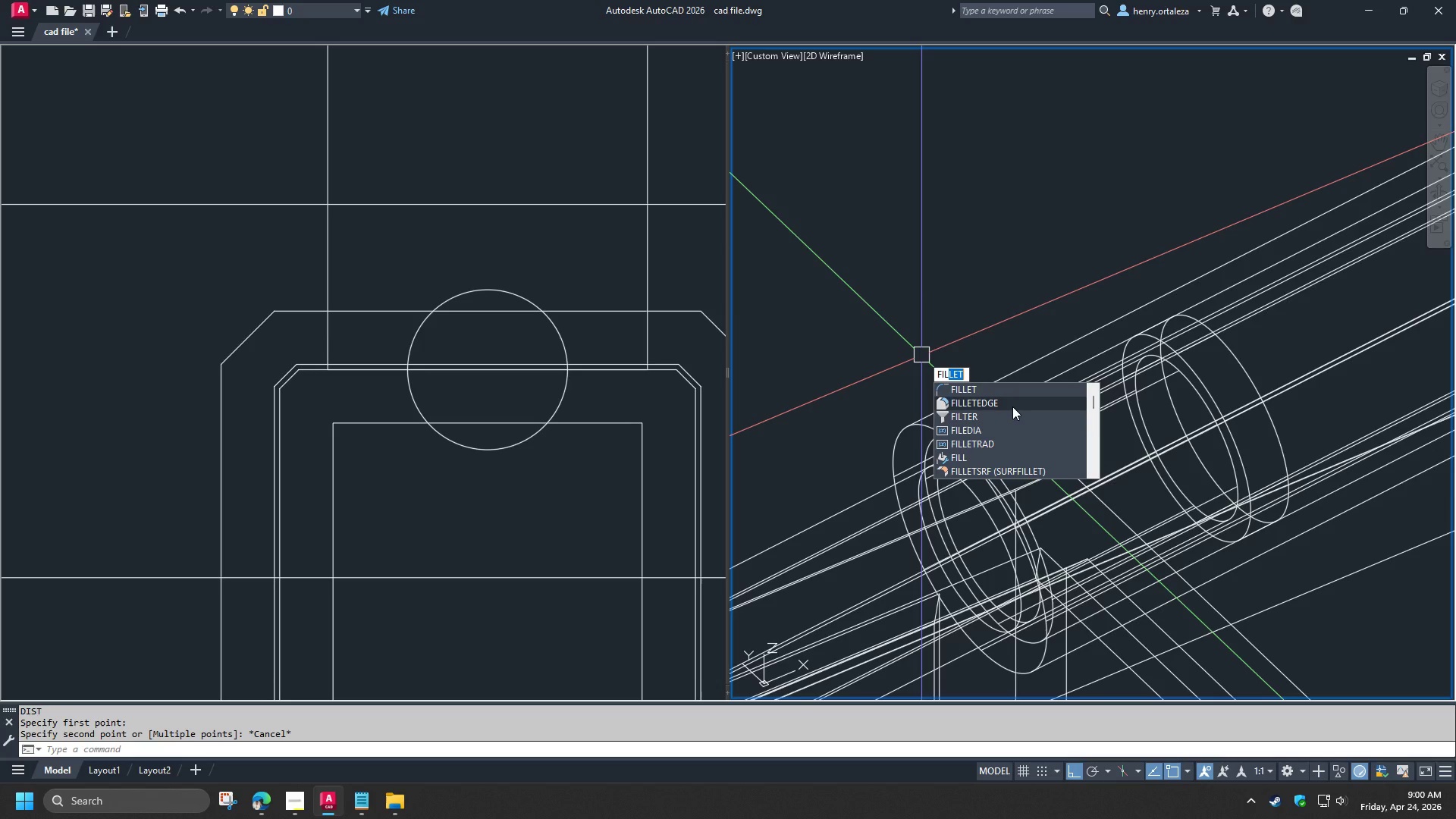 
left_click([1012, 406])
 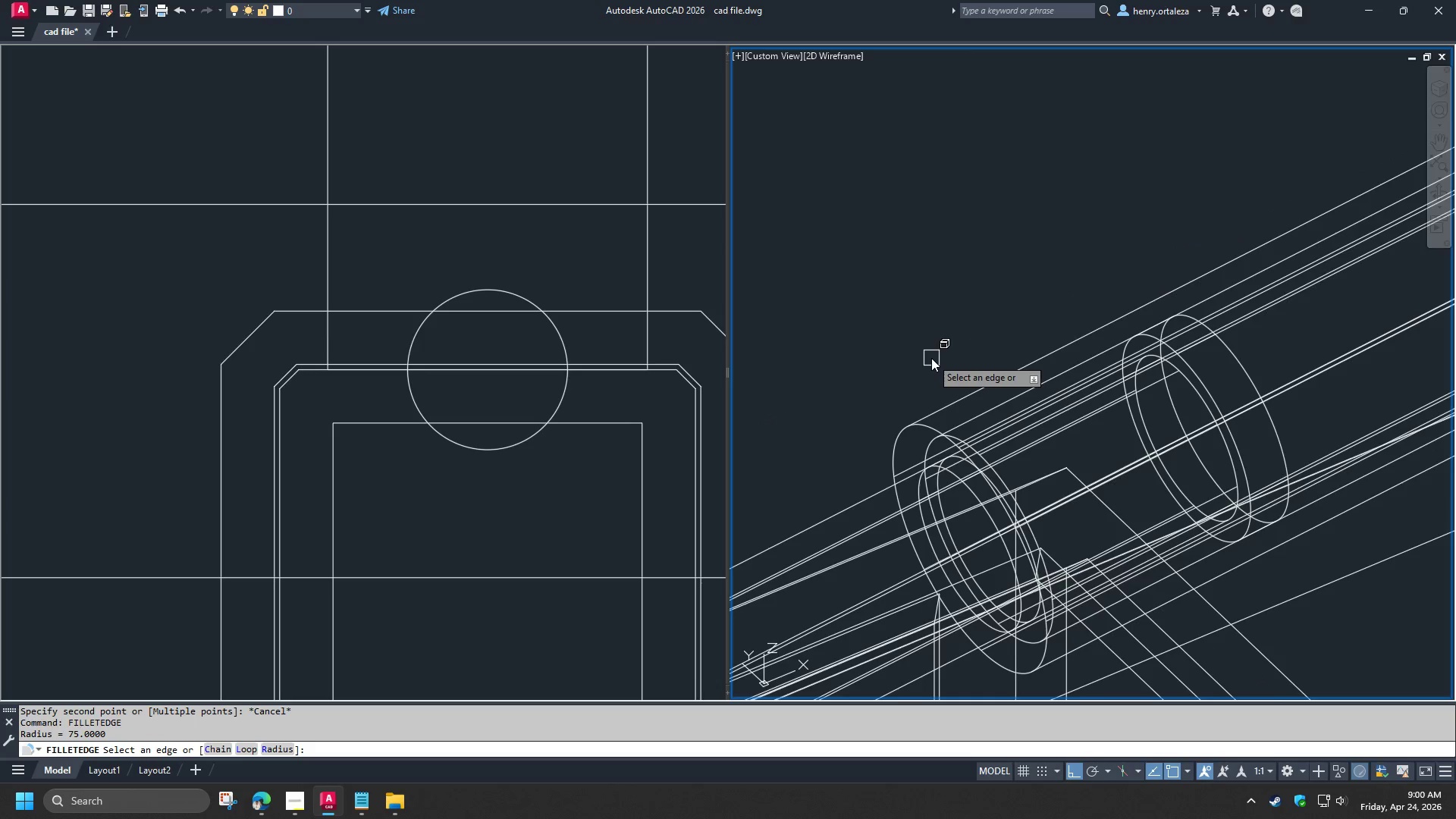 
key(R)
 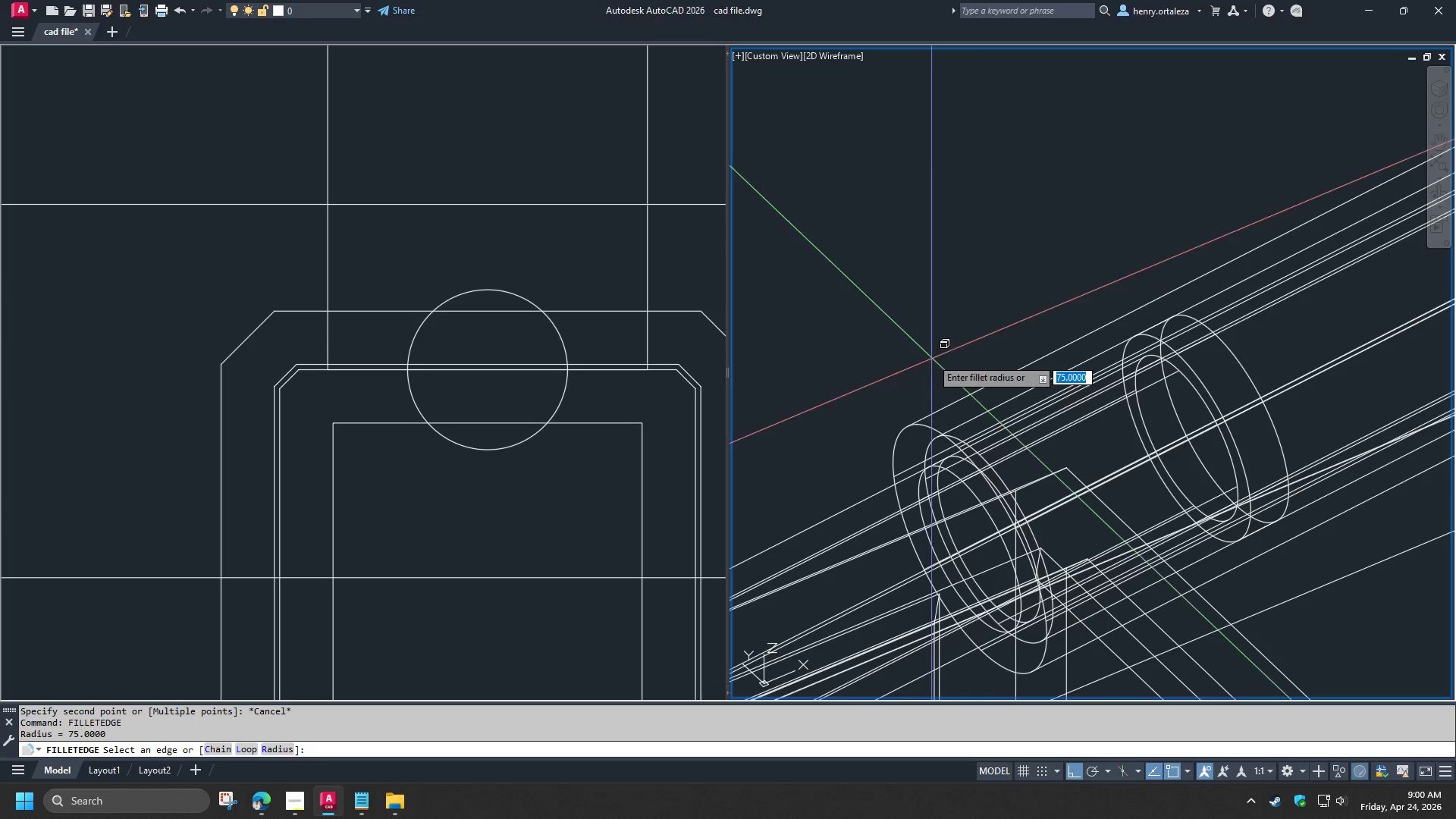 
key(Space)
 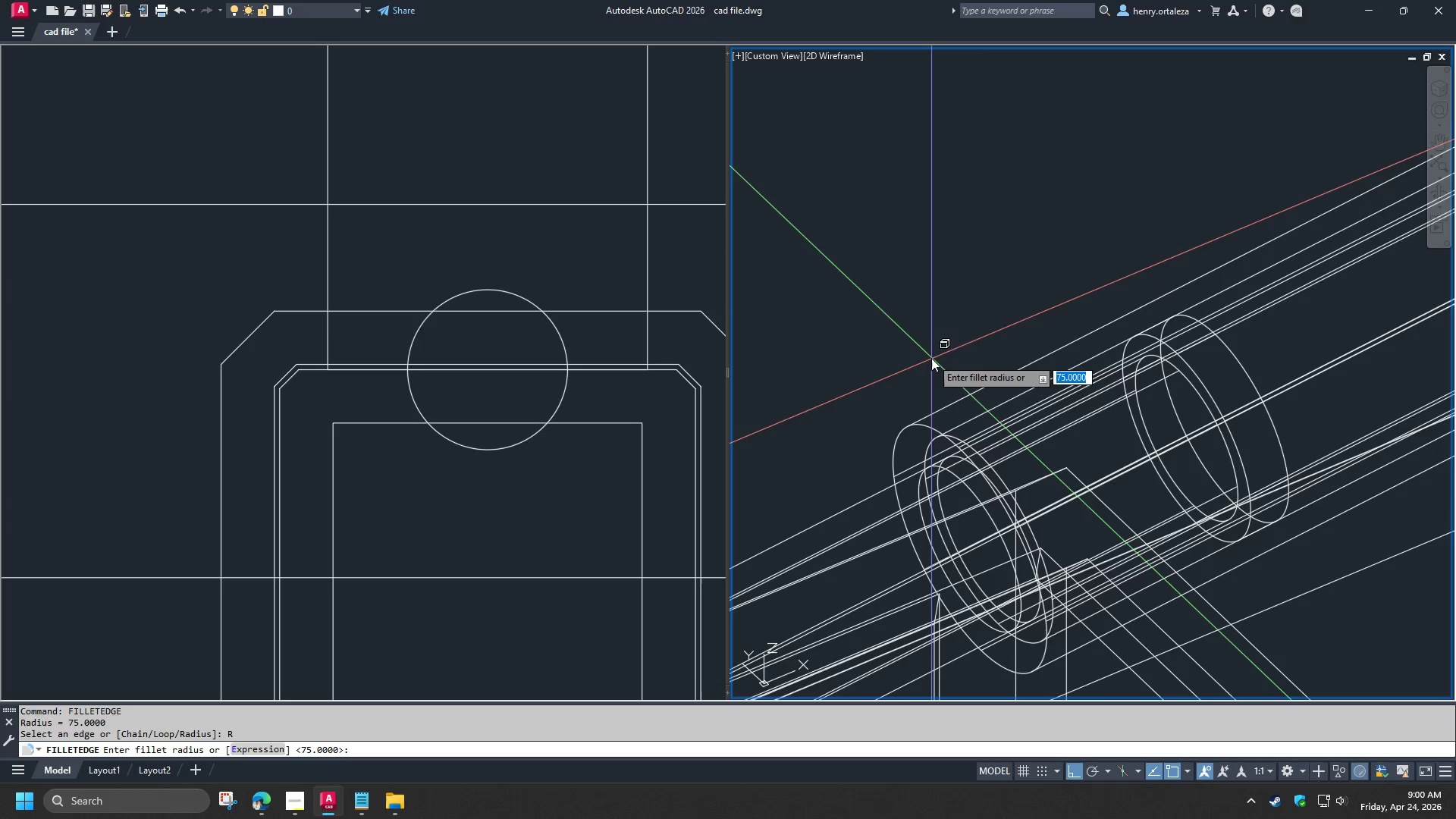 
key(2)
 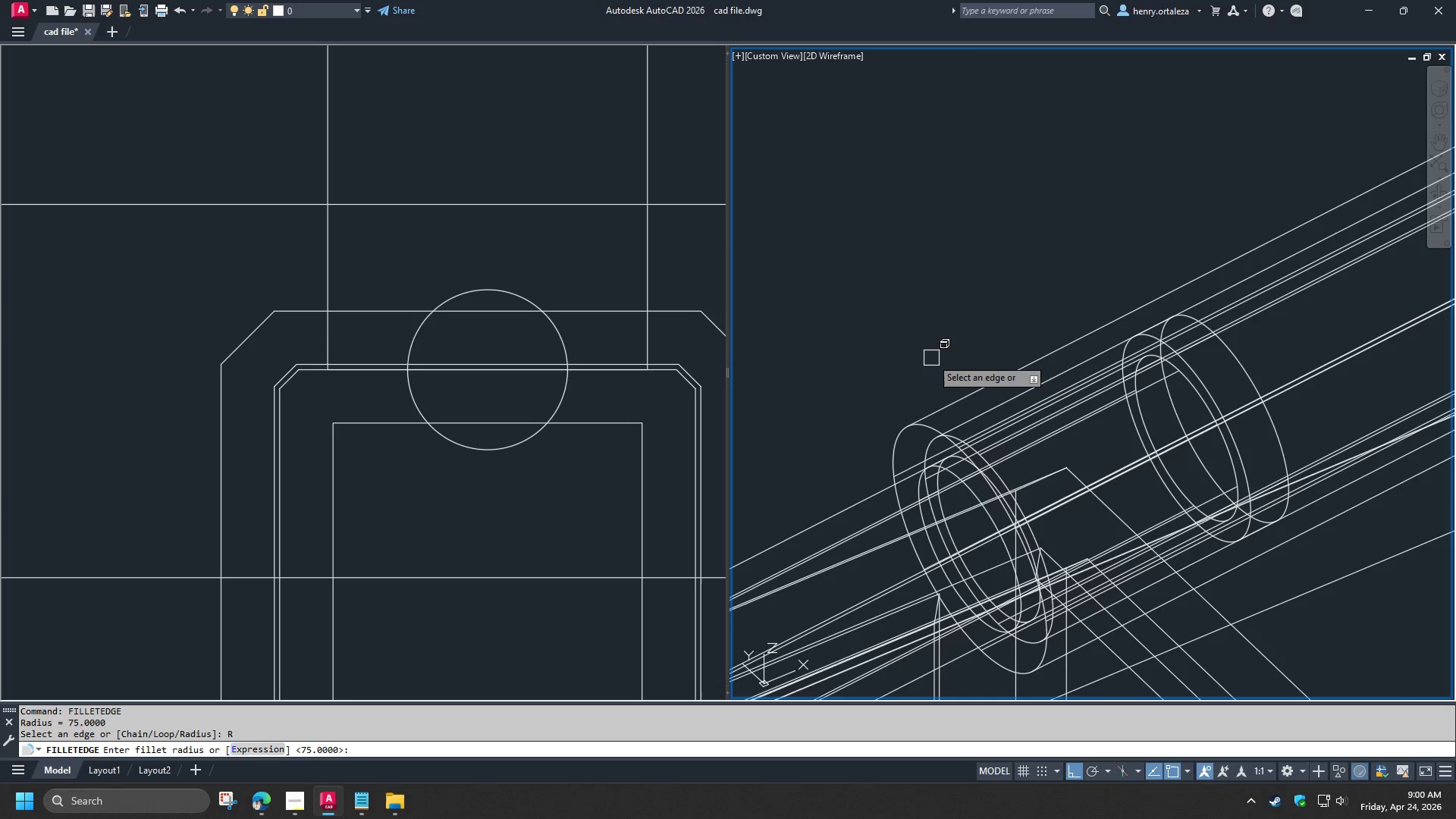 
key(Space)
 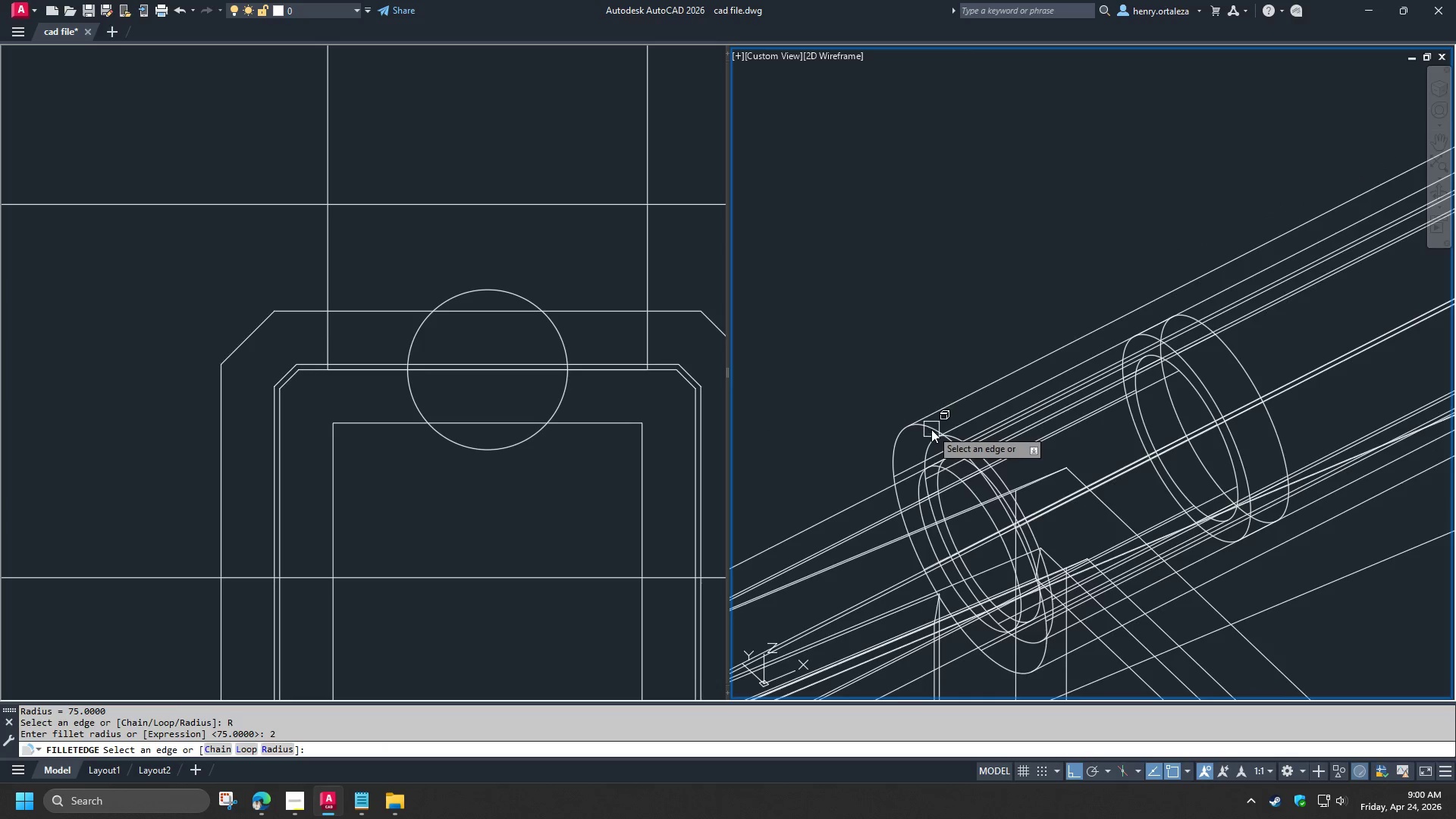 
left_click([930, 431])
 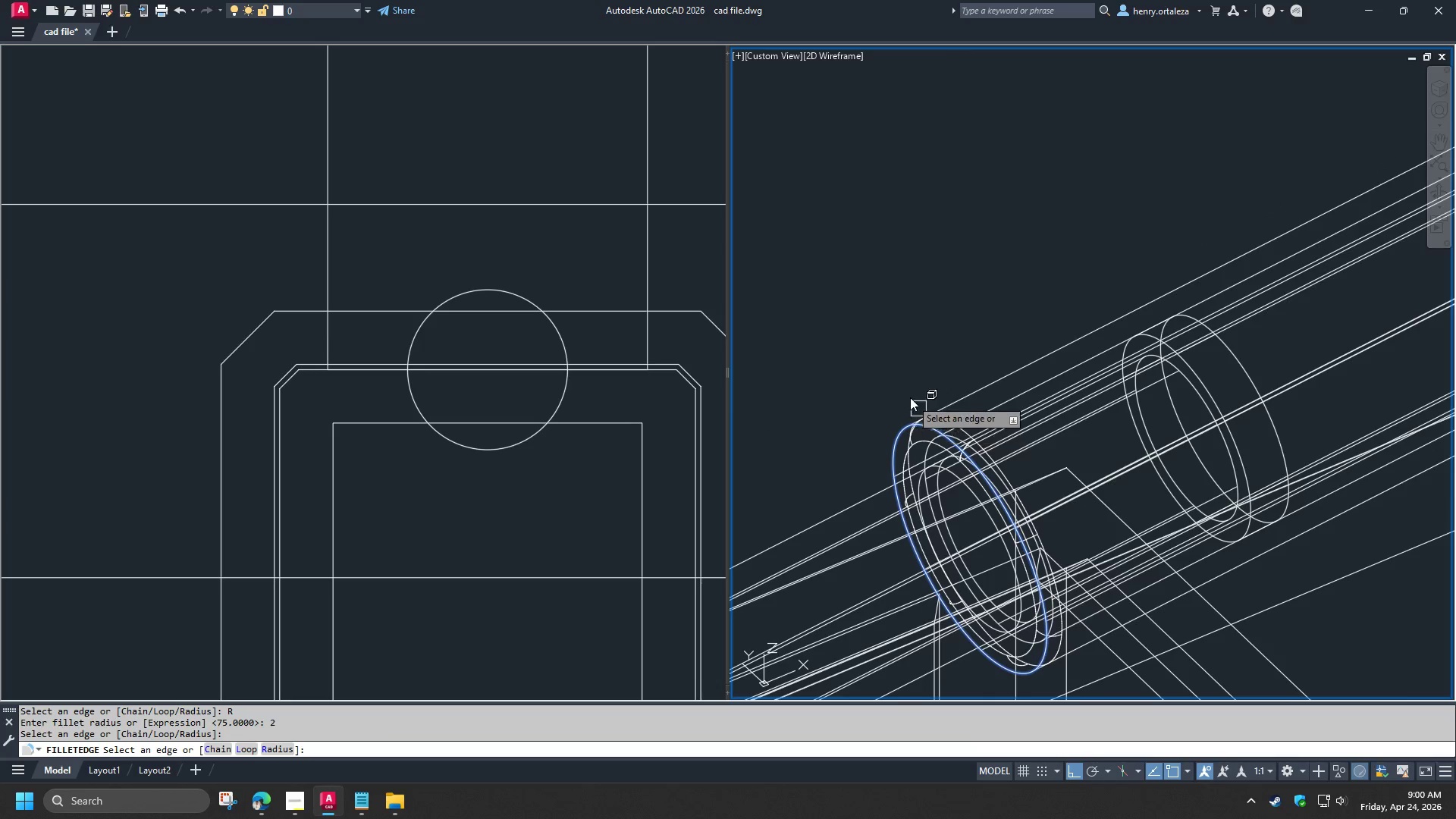 
key(Space)
 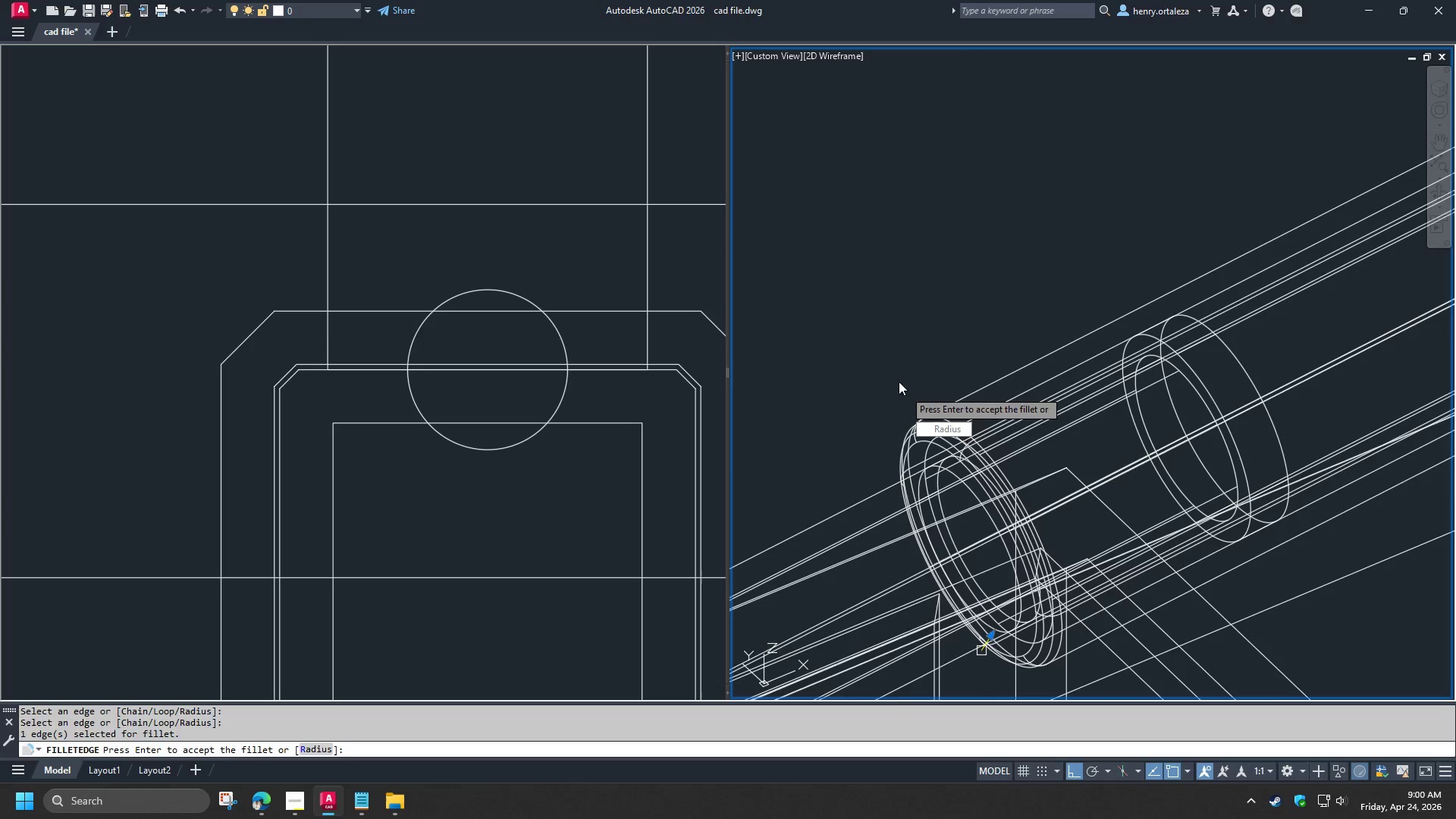 
key(Space)
 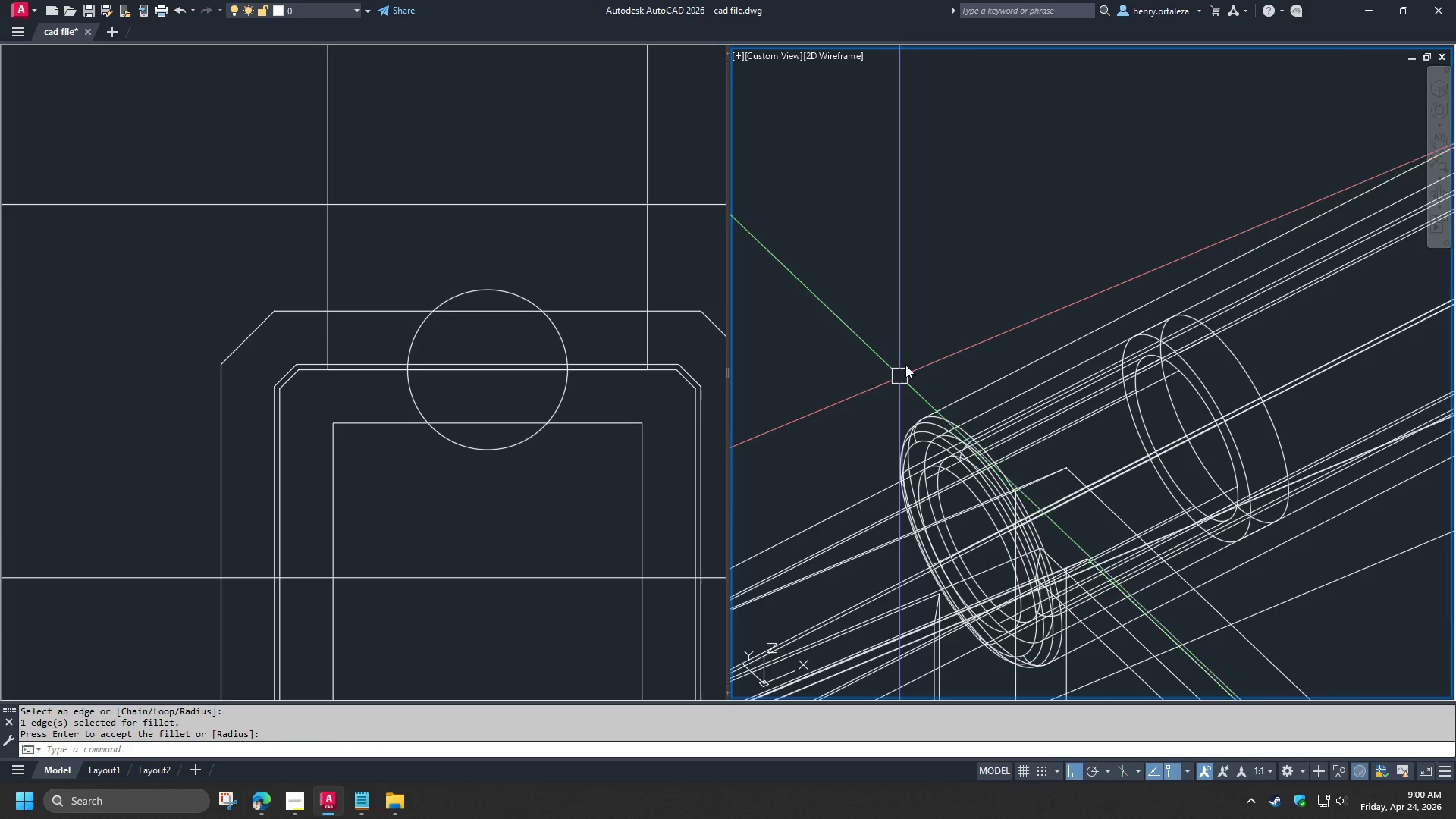 
hold_key(key=ShiftLeft, duration=1.5)
 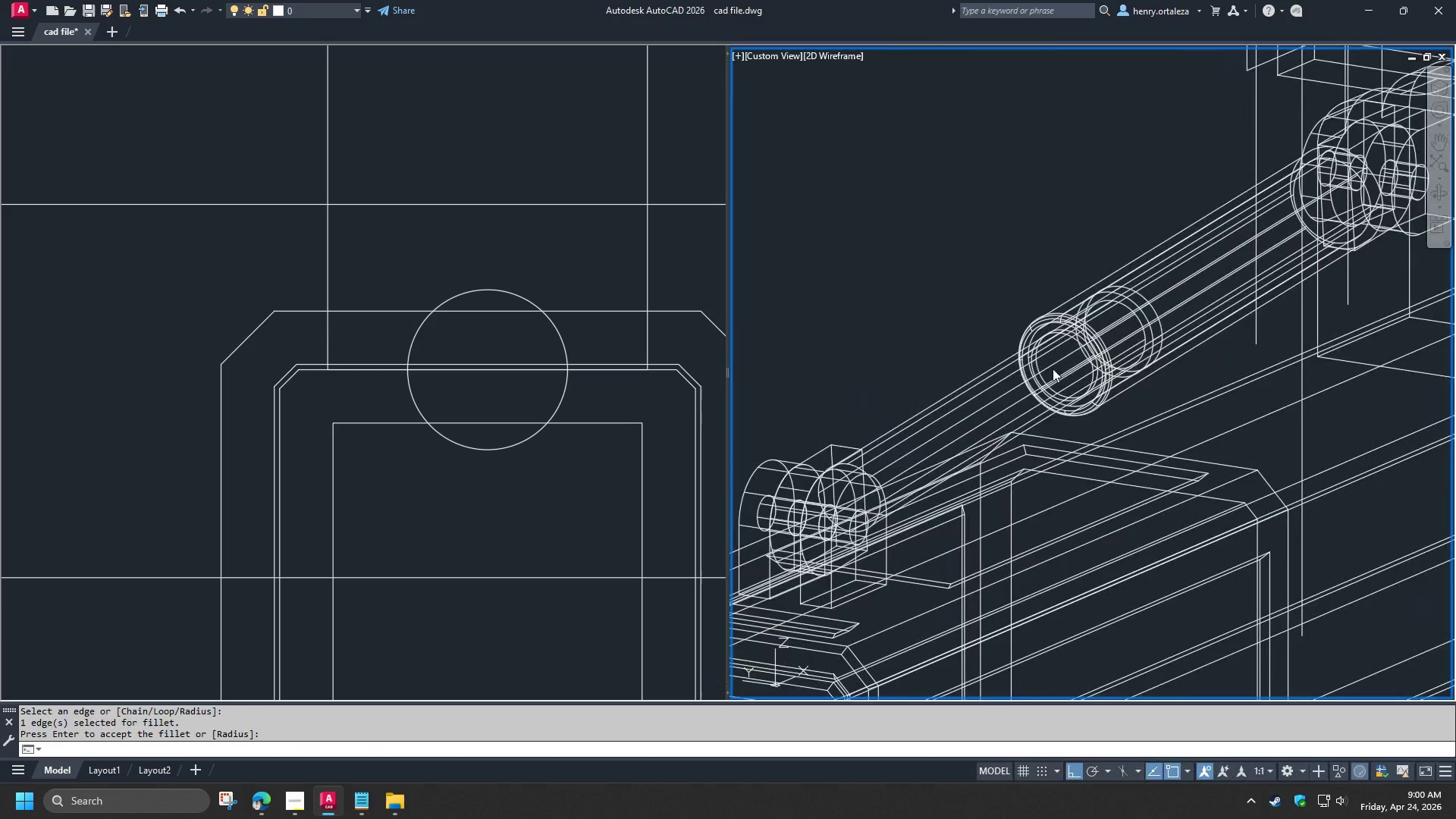 
scroll: coordinate [946, 341], scroll_direction: down, amount: 2.0
 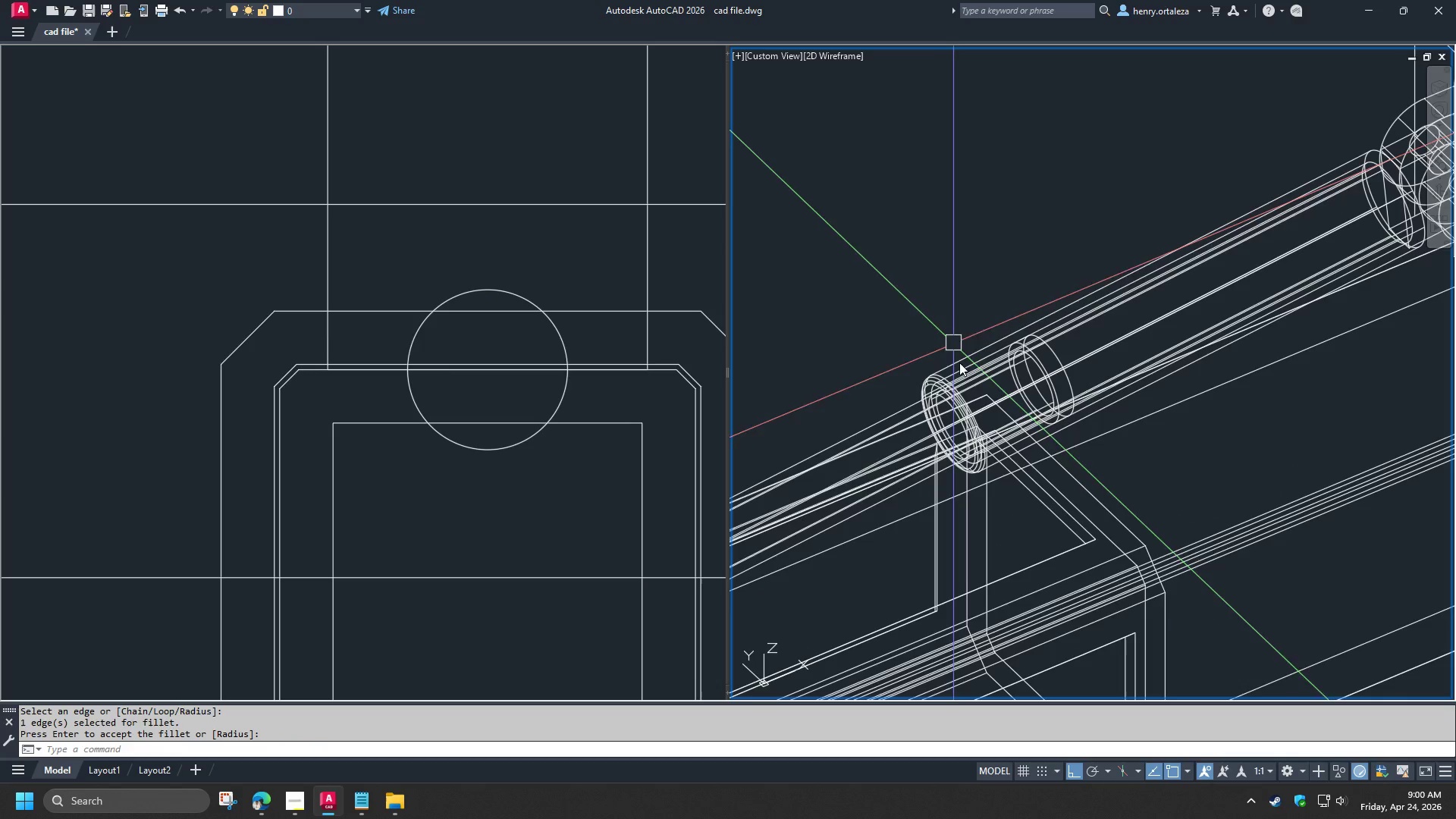 
hold_key(key=ShiftLeft, duration=10.19)
scroll: coordinate [880, 323], scroll_direction: up, amount: 1.0
 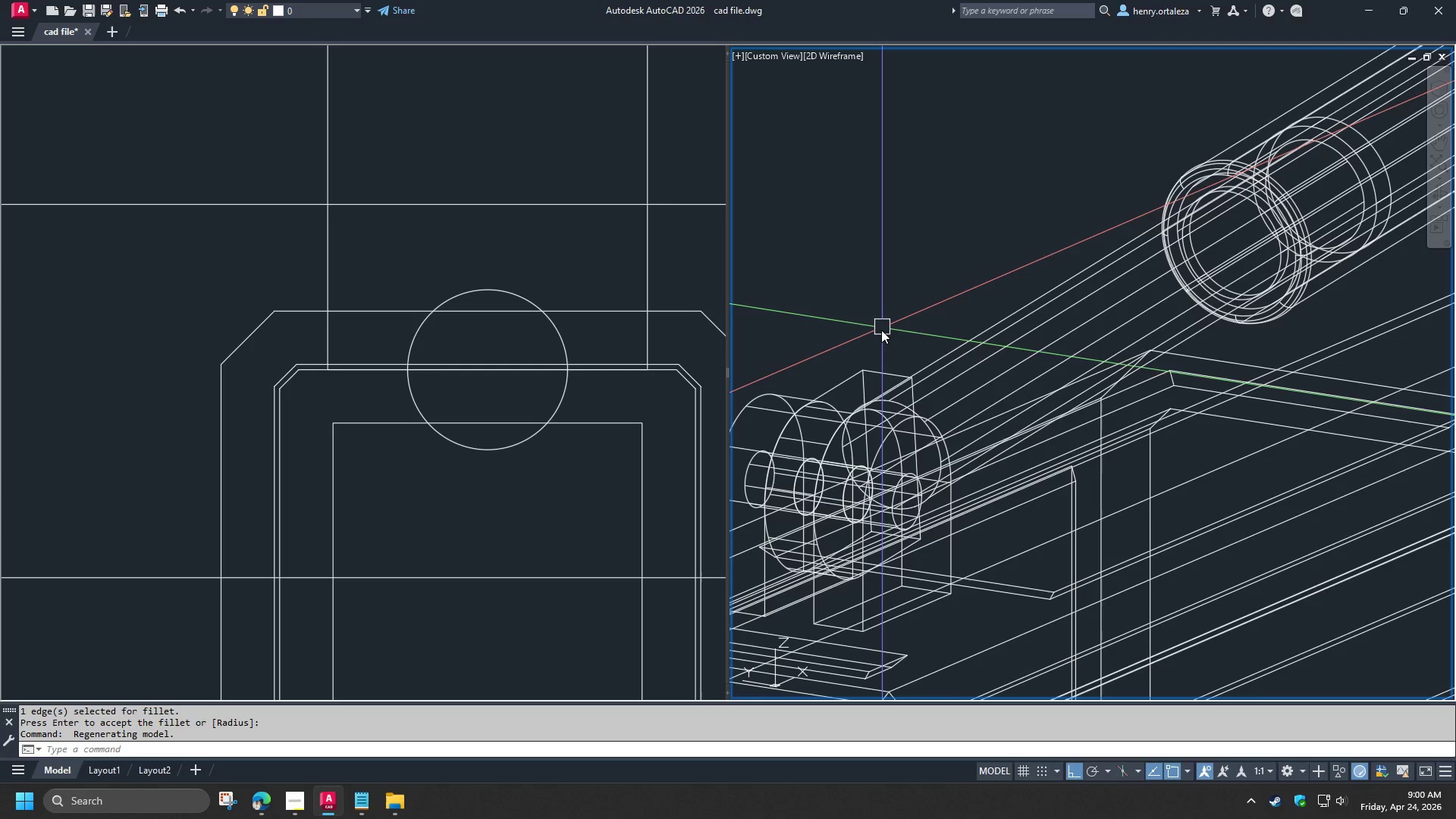 
scroll: coordinate [880, 335], scroll_direction: down, amount: 2.0
 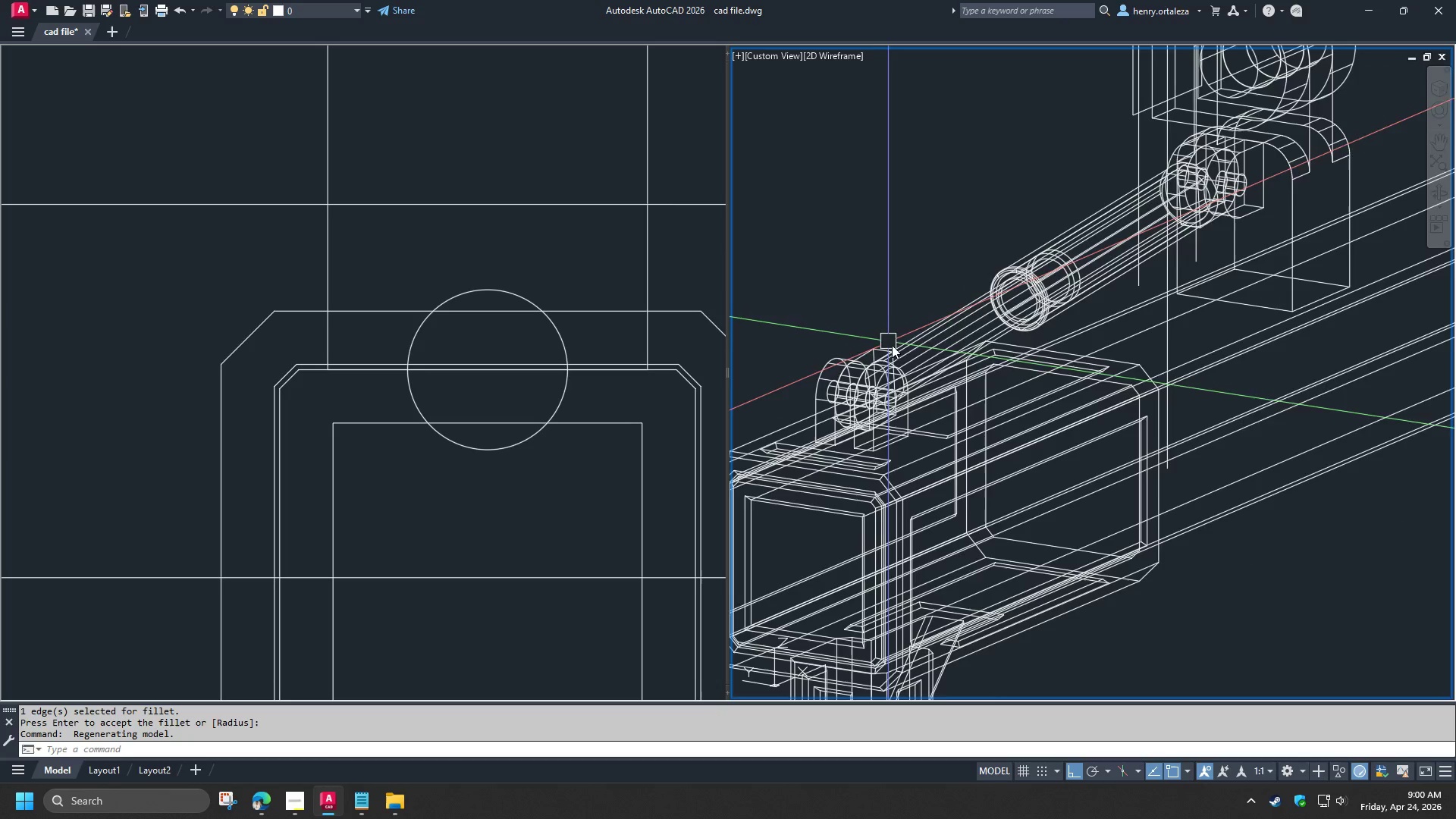 
scroll: coordinate [896, 349], scroll_direction: up, amount: 1.0
 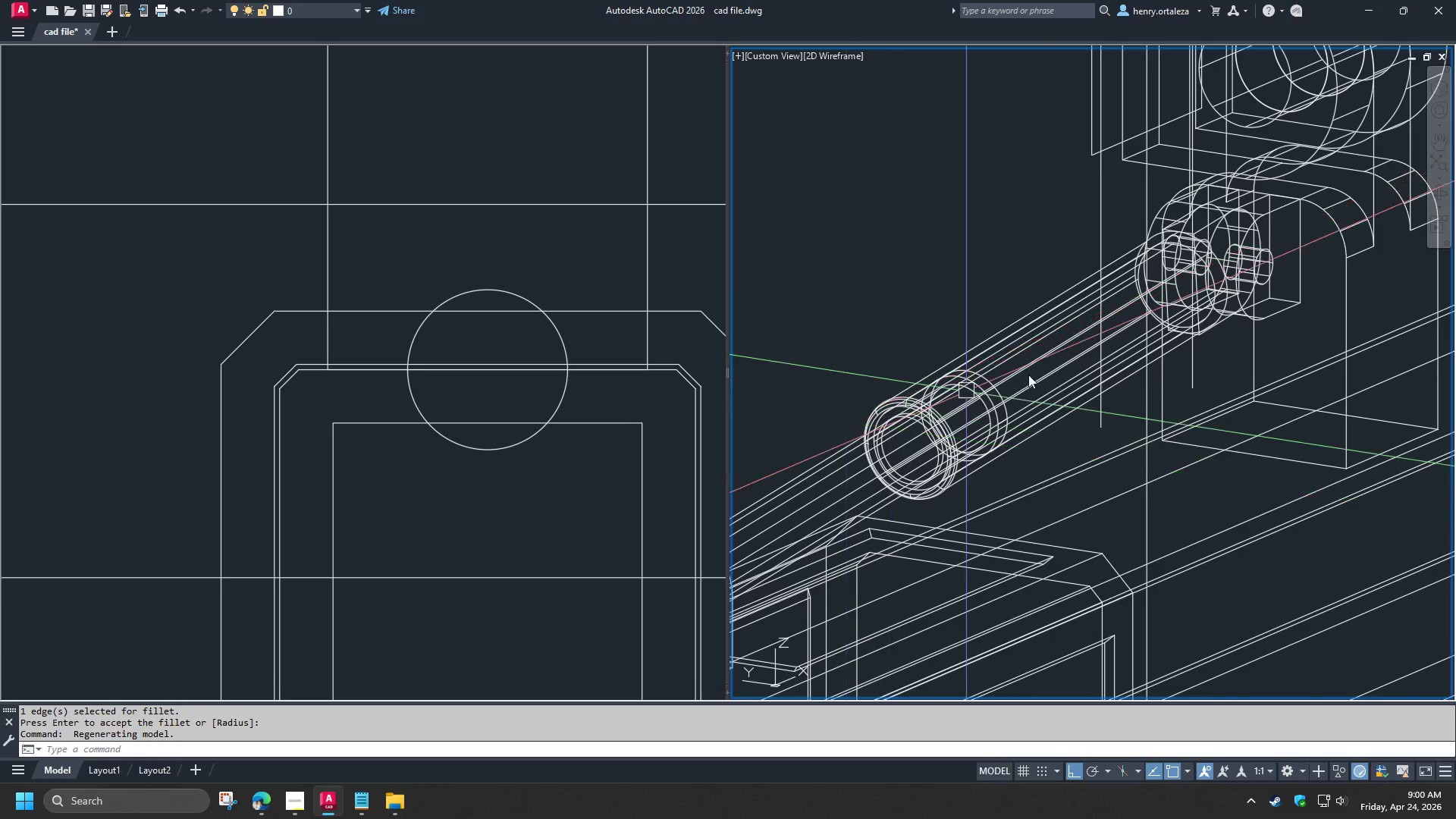 
scroll: coordinate [1176, 352], scroll_direction: down, amount: 1.0
 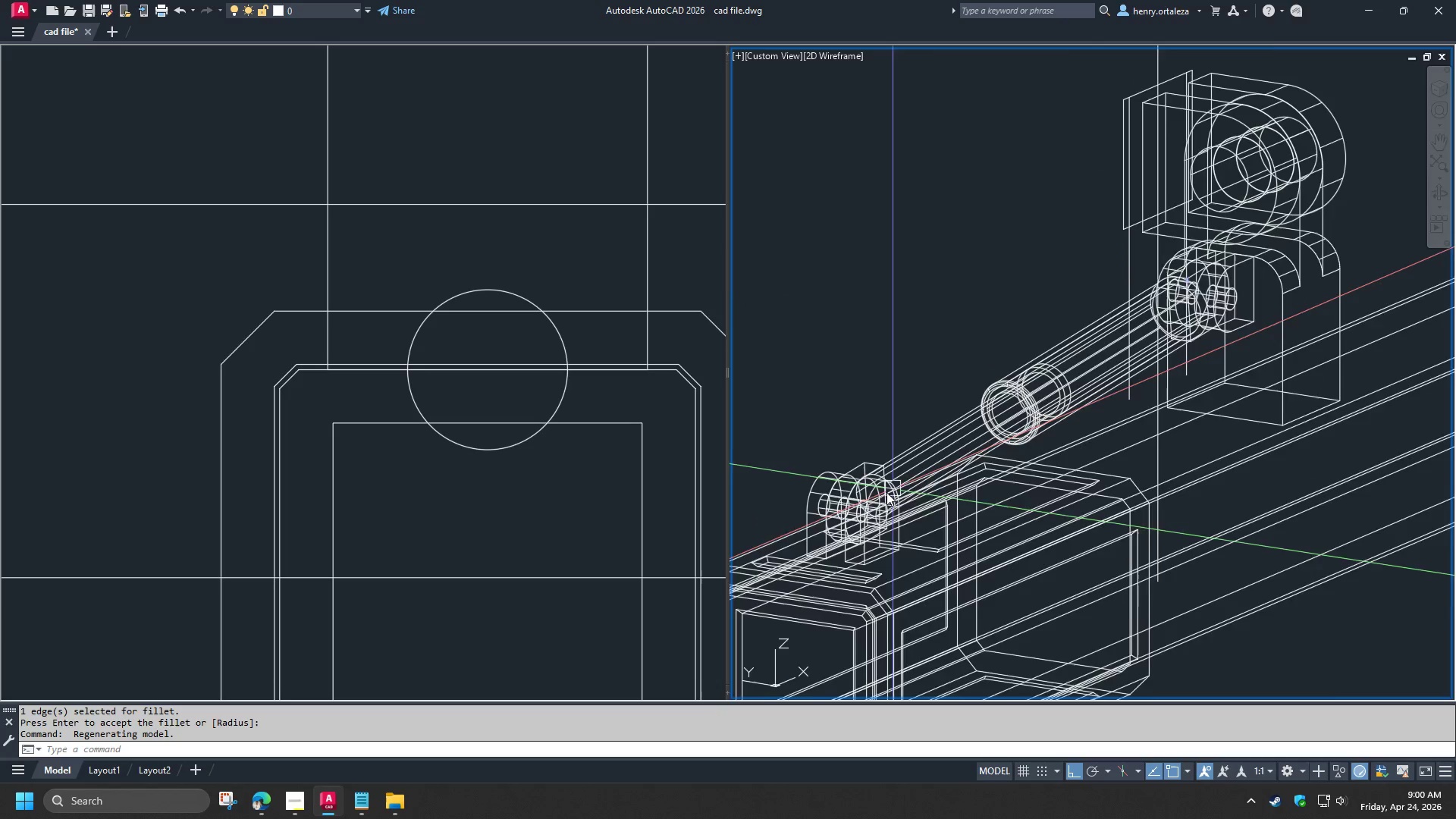 
scroll: coordinate [885, 491], scroll_direction: up, amount: 2.0
 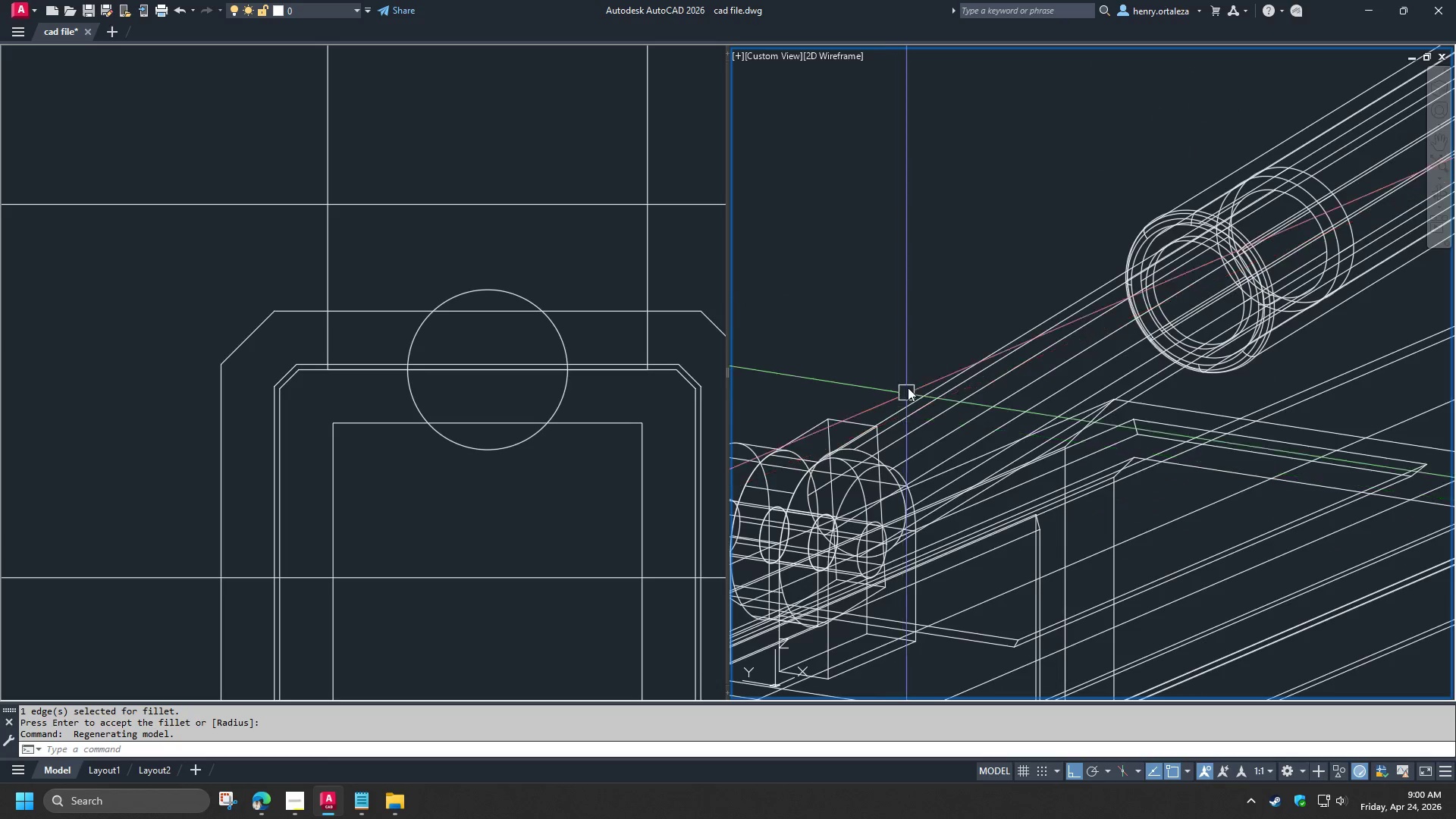 
hold_key(key=ShiftLeft, duration=0.8)
 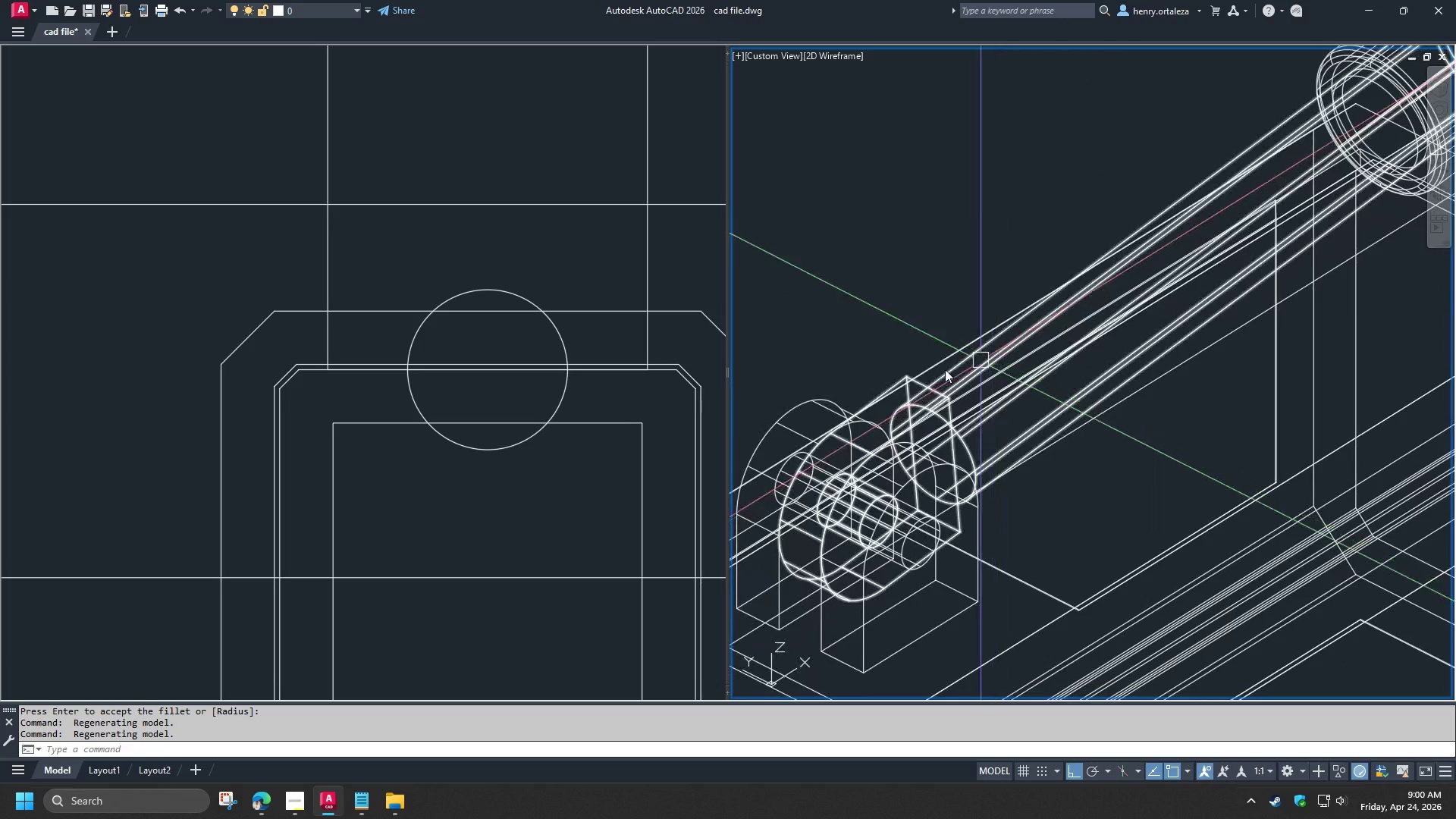 
scroll: coordinate [904, 362], scroll_direction: up, amount: 2.0
 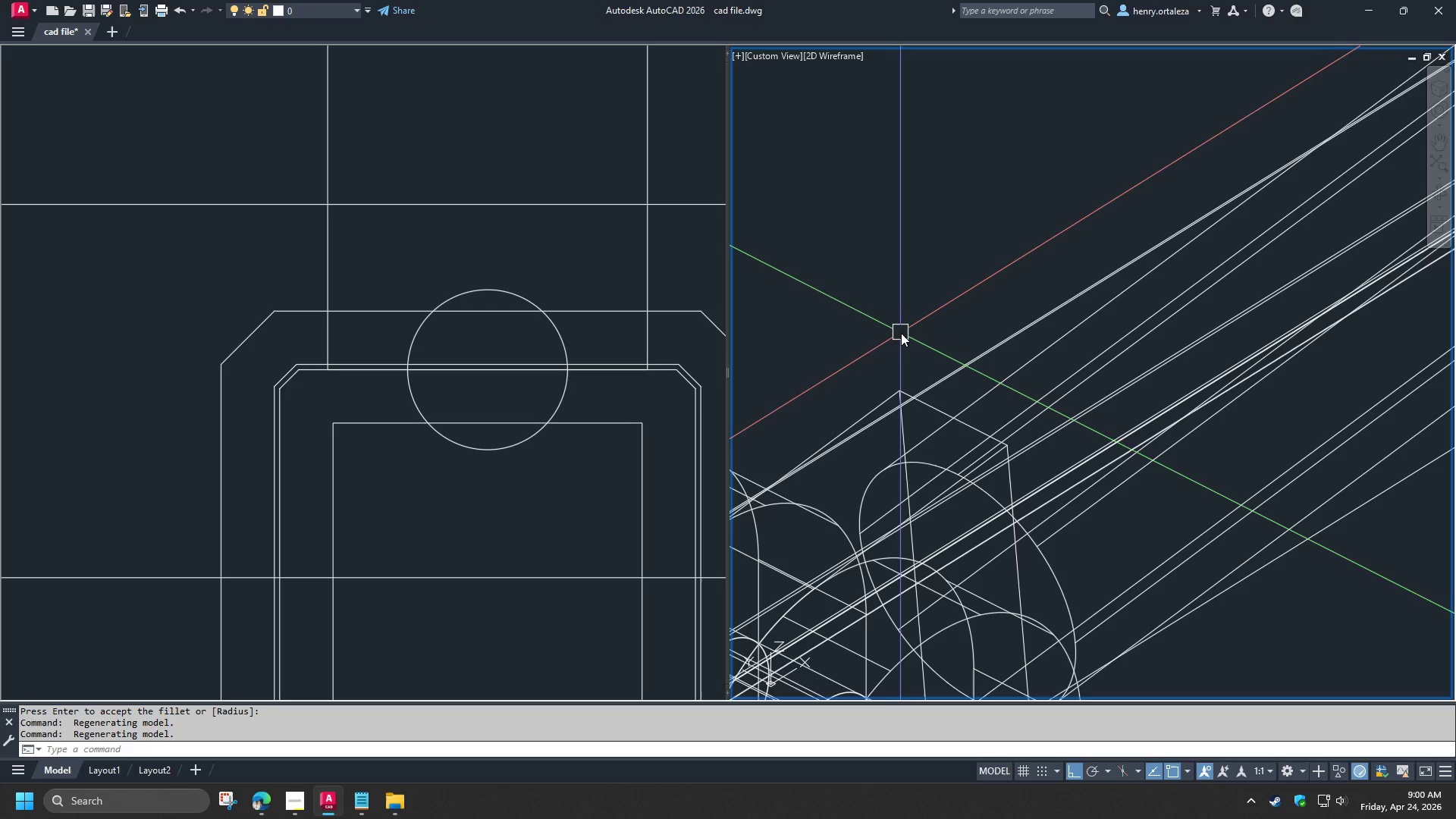 
key(Space)
 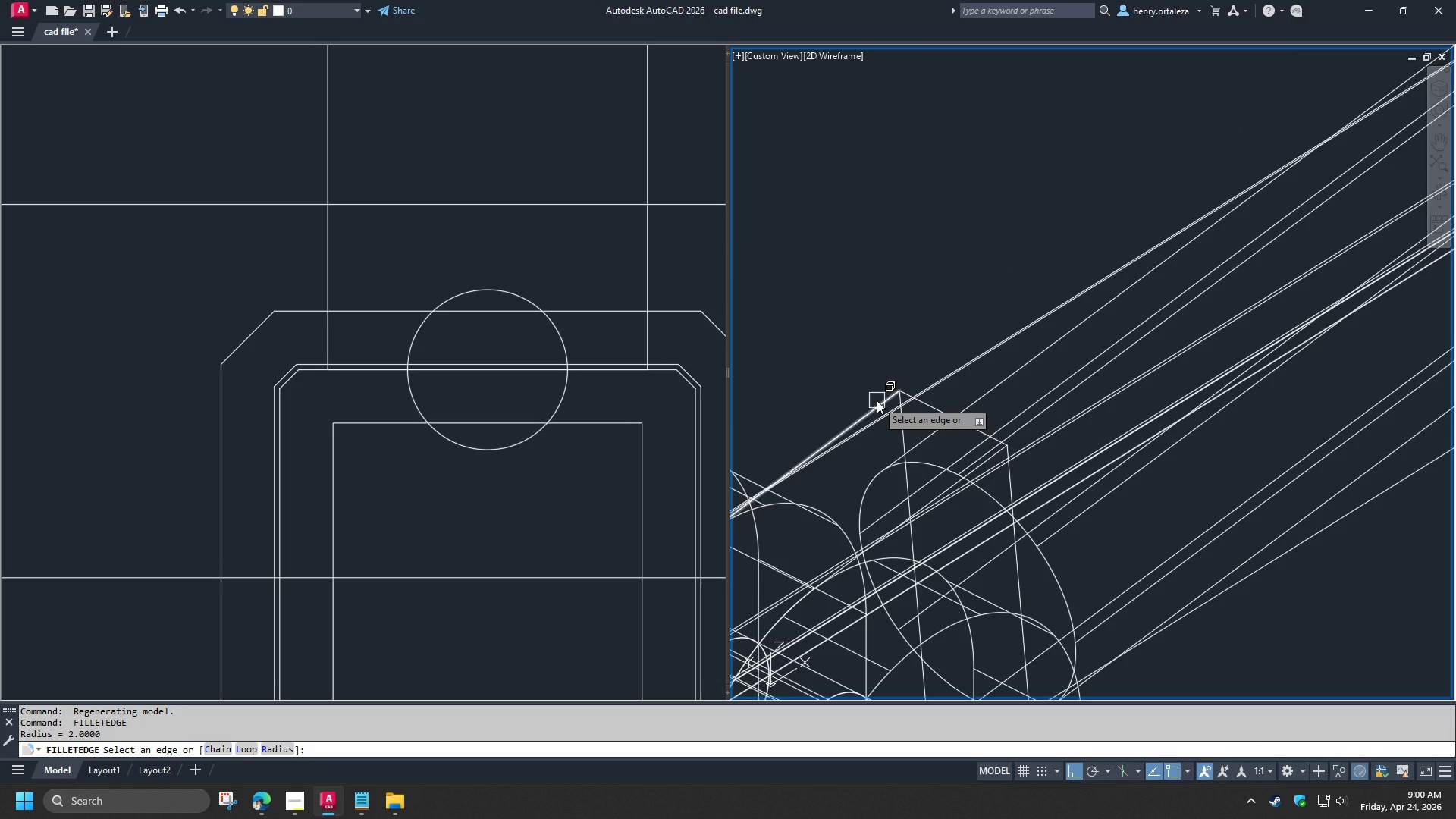 
key(C)
 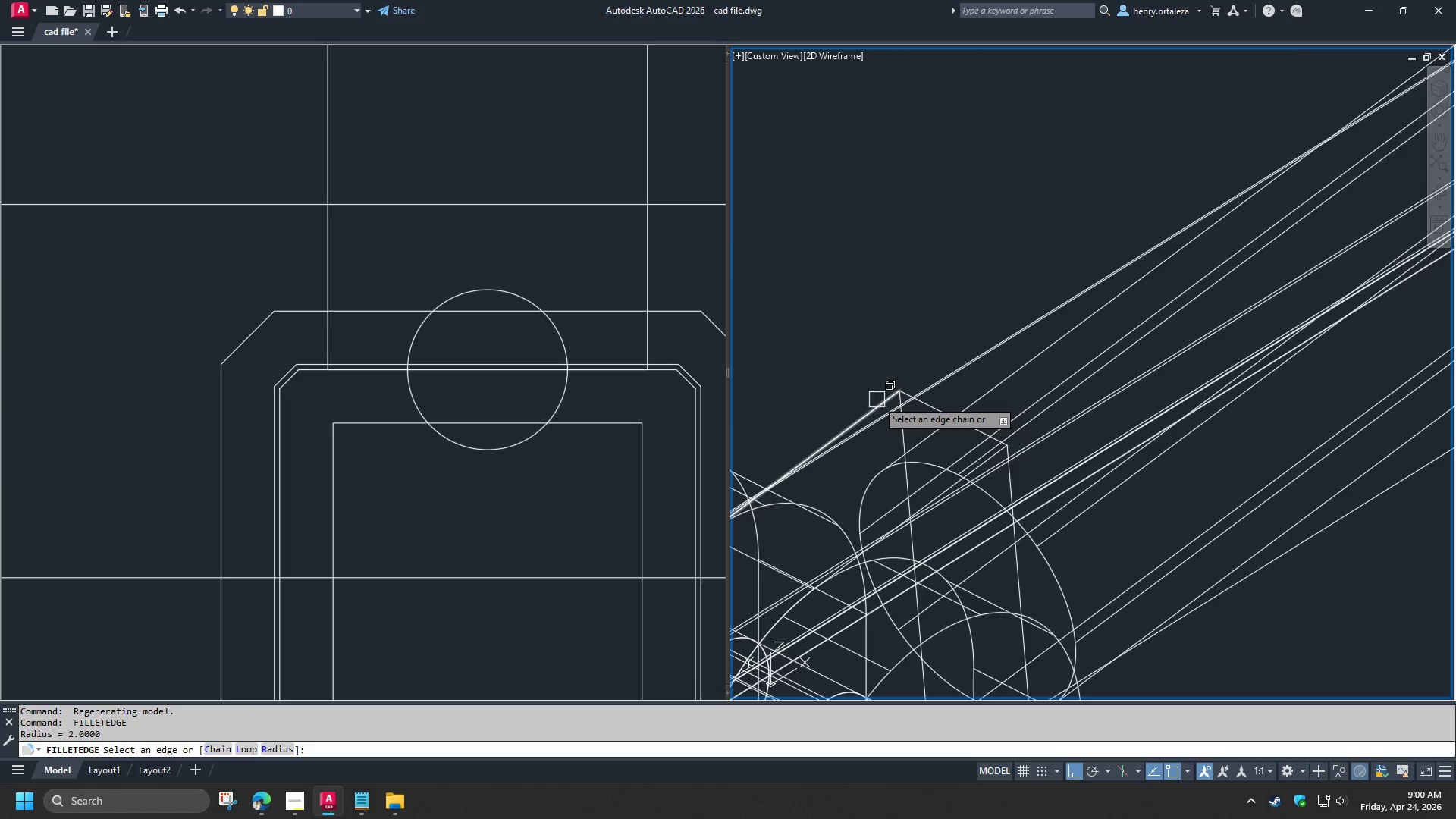 
key(Space)
 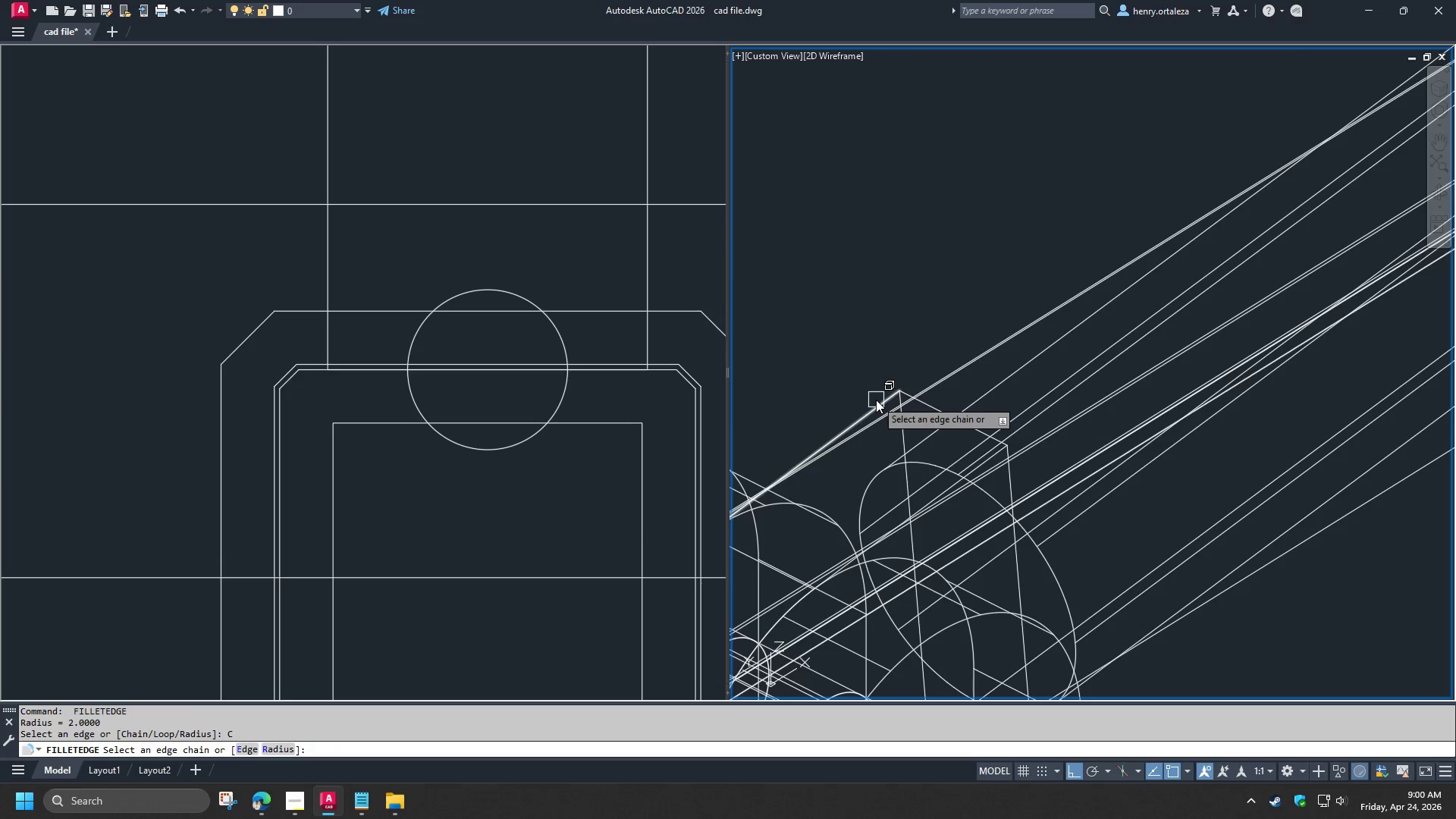 
left_click([876, 400])
 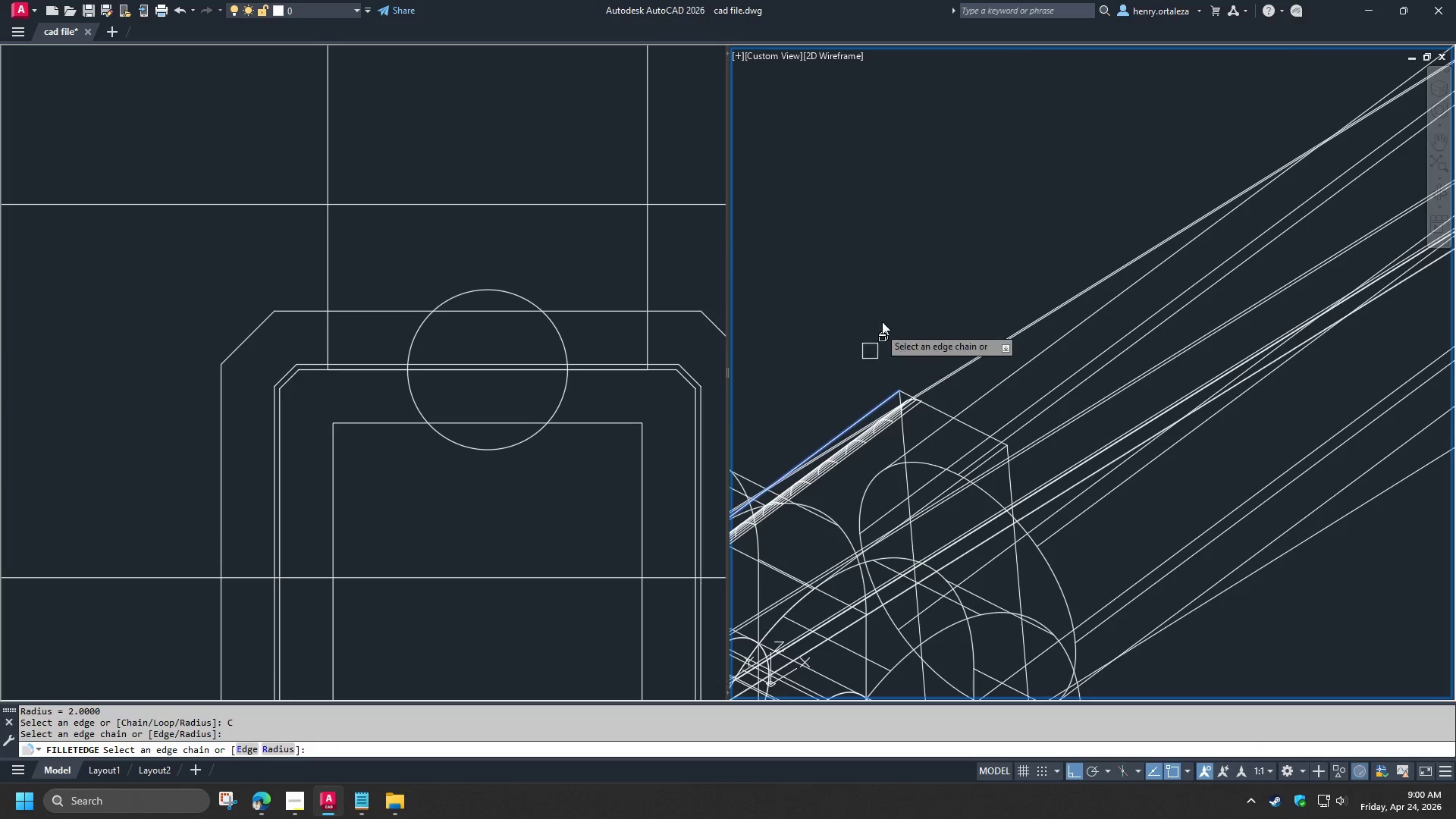 
scroll: coordinate [906, 306], scroll_direction: down, amount: 2.0
 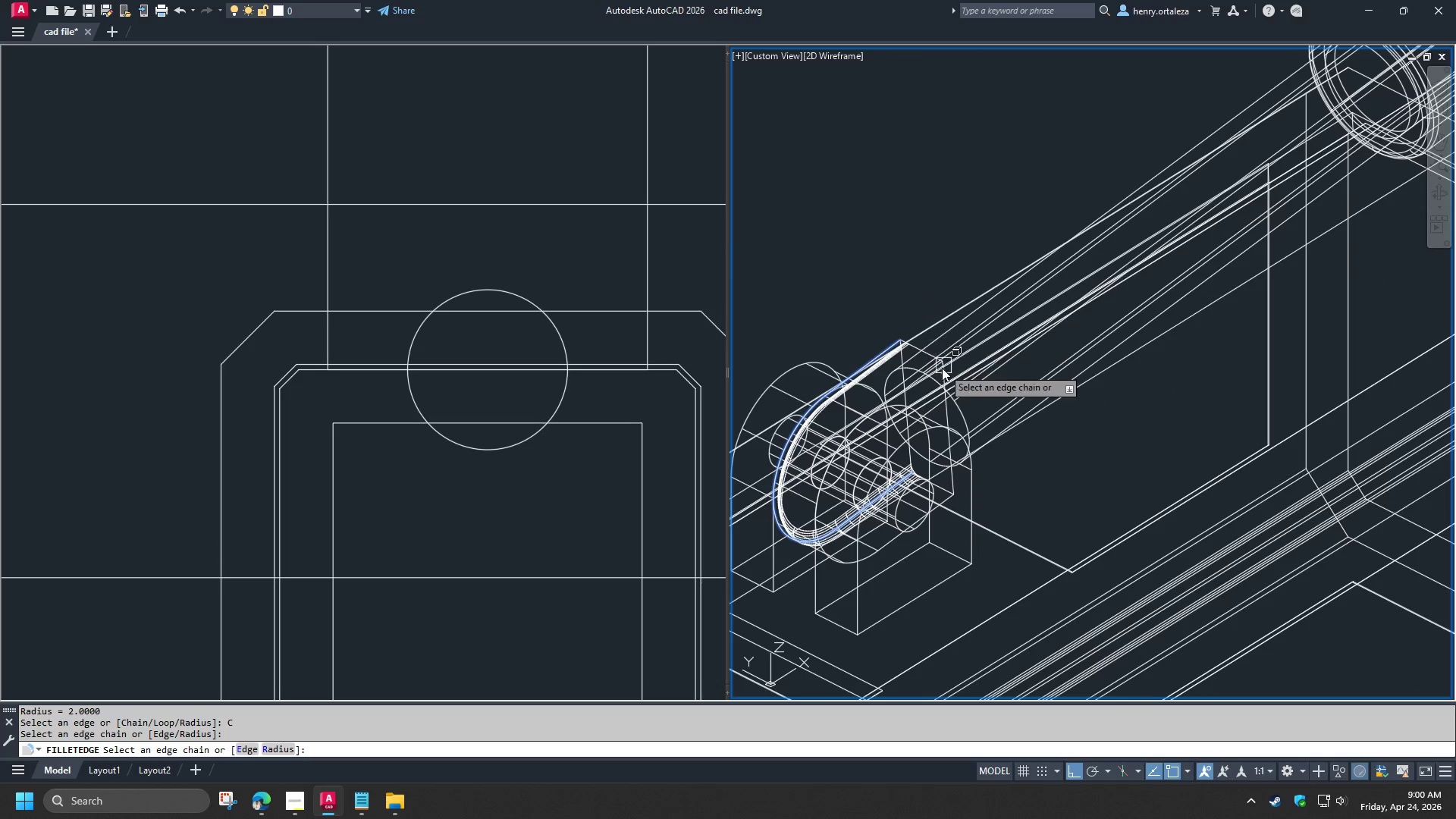 
scroll: coordinate [930, 375], scroll_direction: up, amount: 3.0
 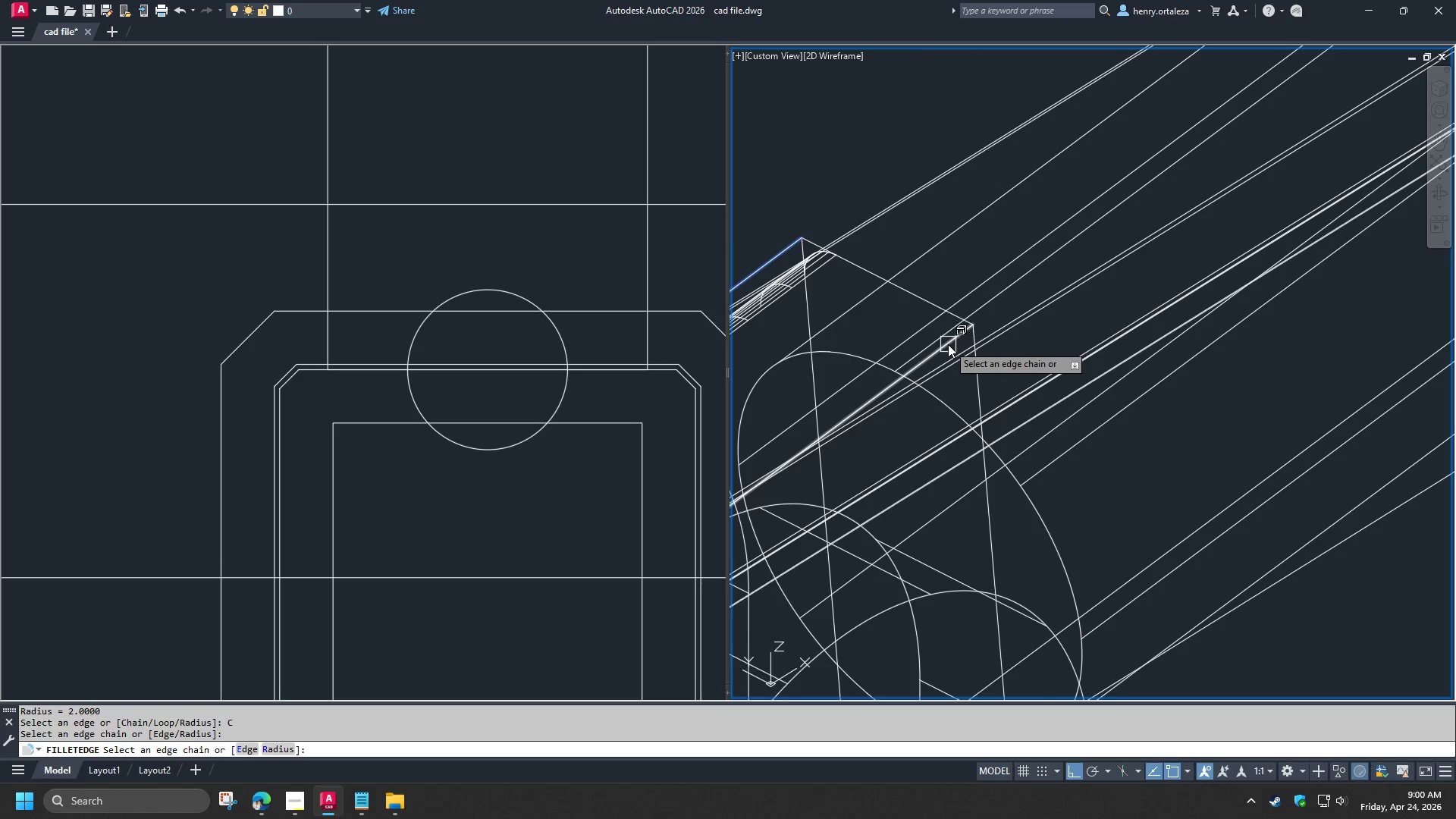 
left_click([948, 344])
 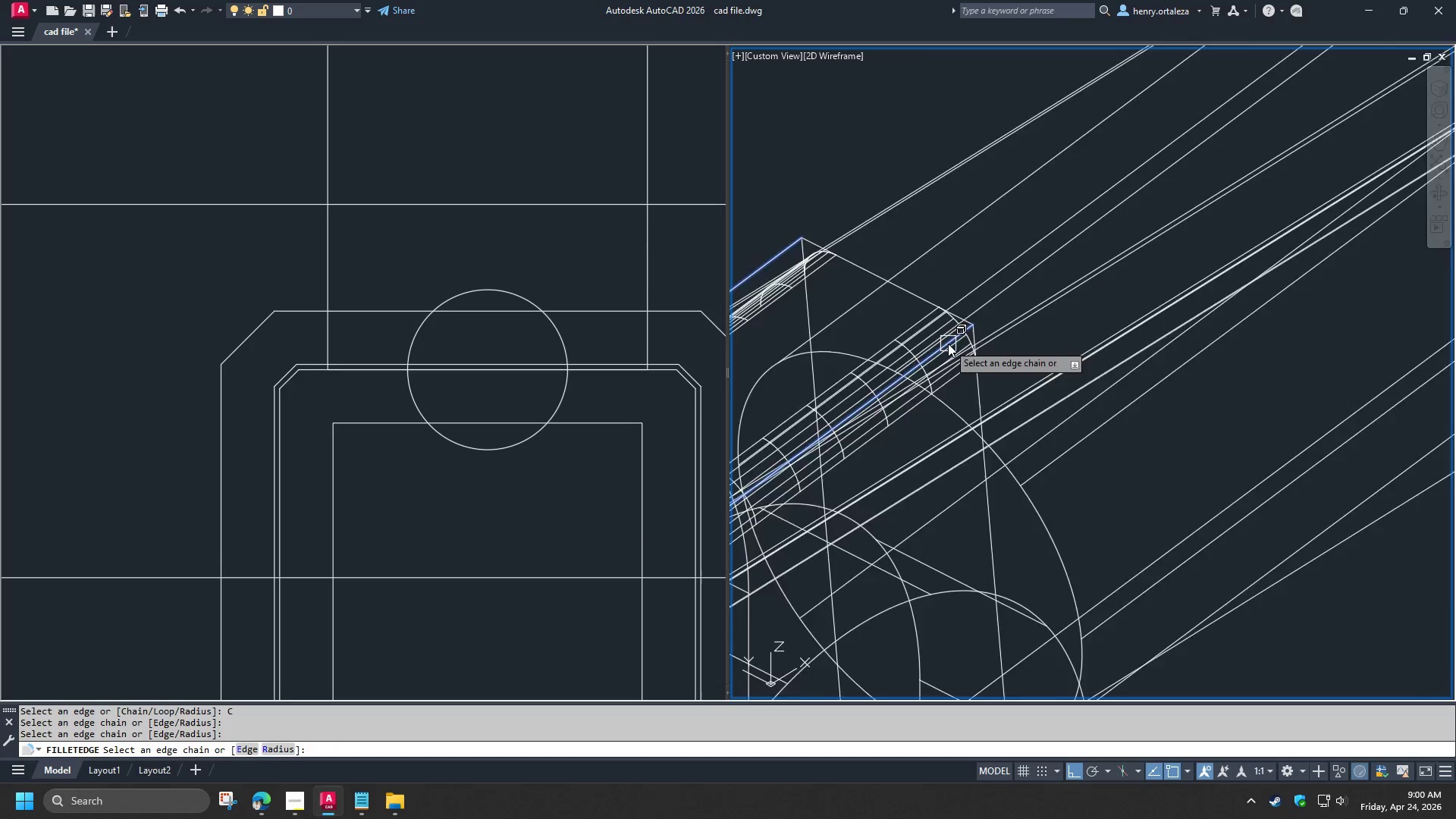 
scroll: coordinate [948, 344], scroll_direction: down, amount: 2.0
 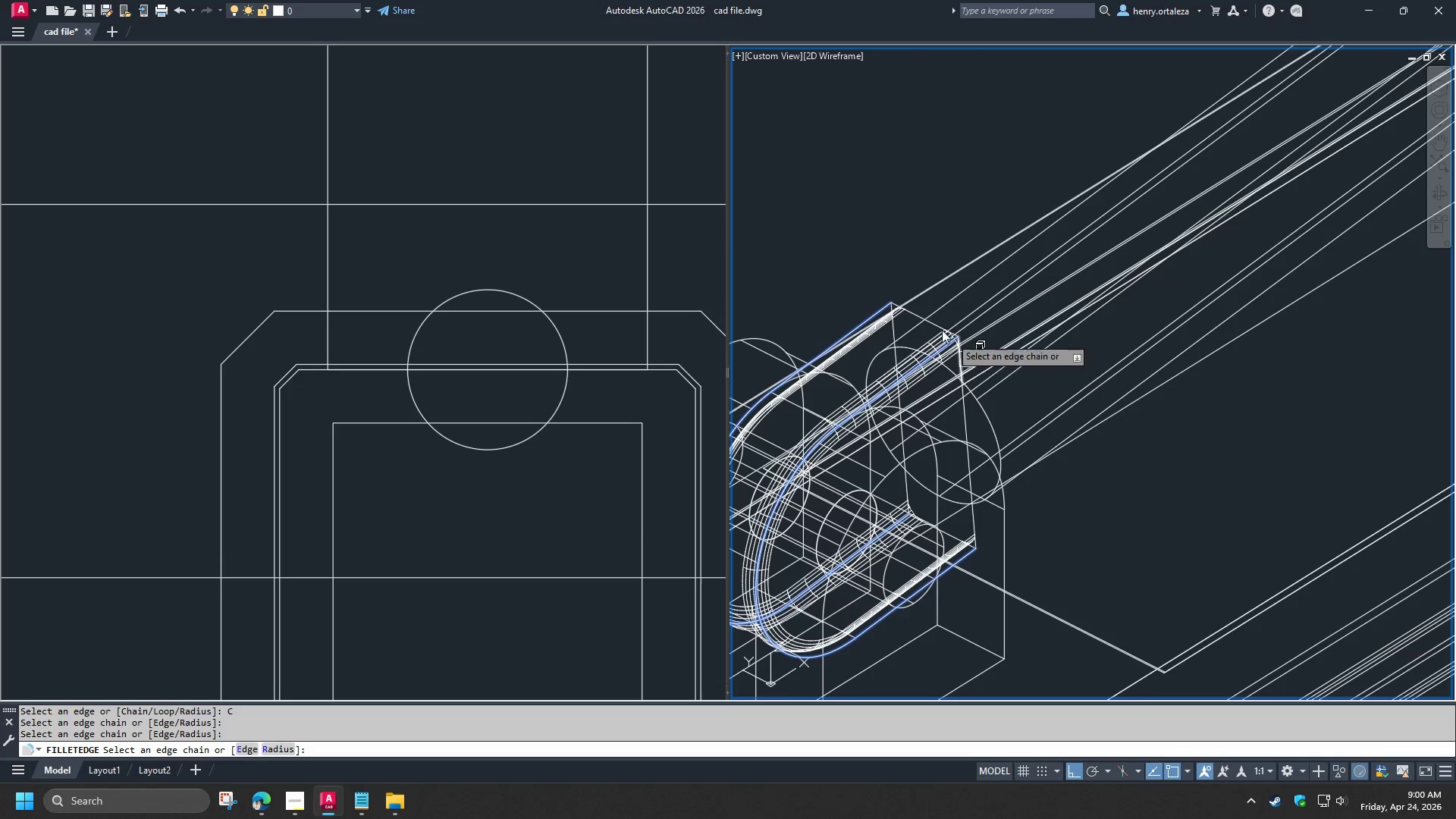 
scroll: coordinate [922, 315], scroll_direction: up, amount: 2.0
 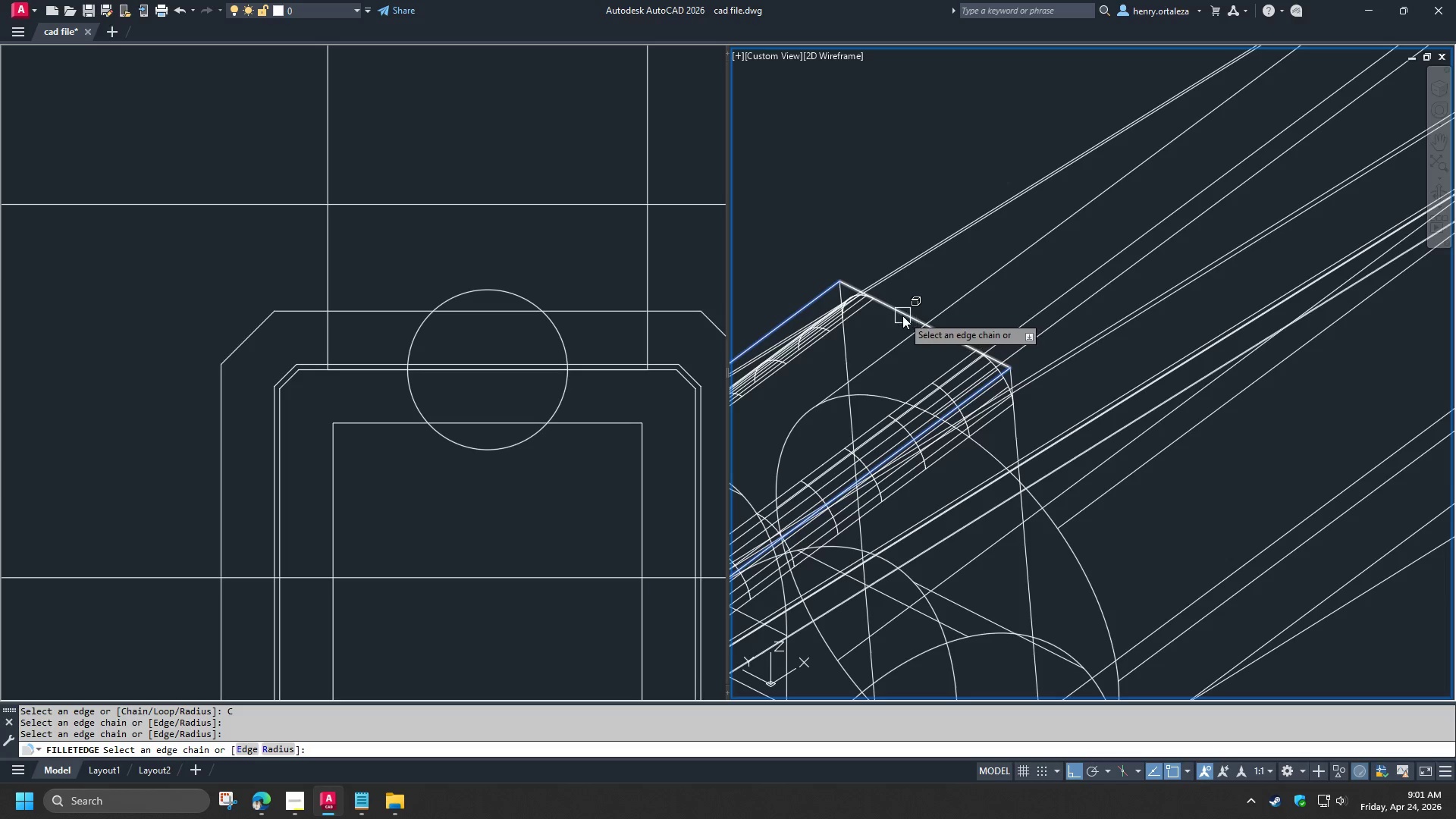 
left_click([902, 315])
 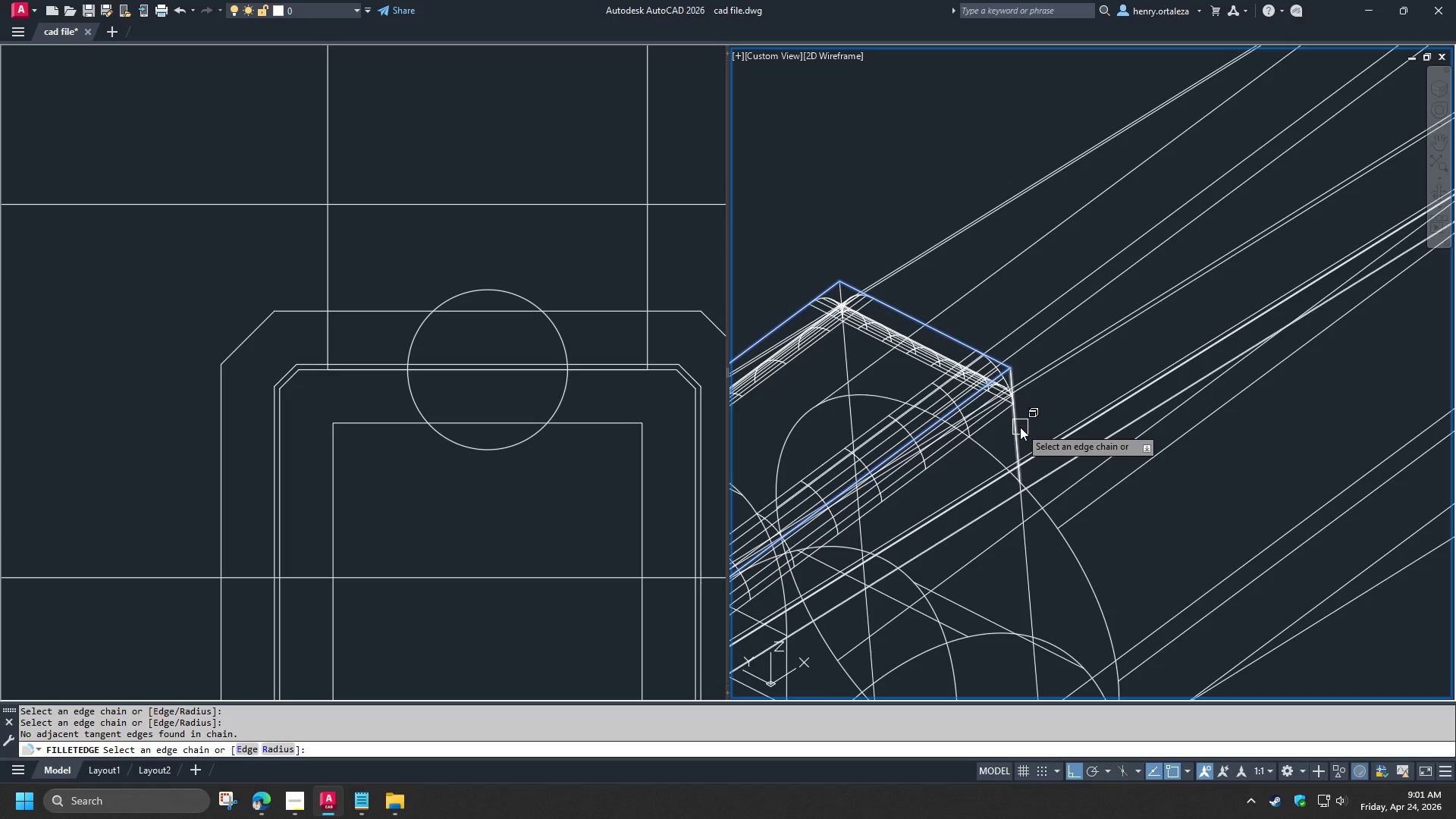 
left_click([1020, 427])
 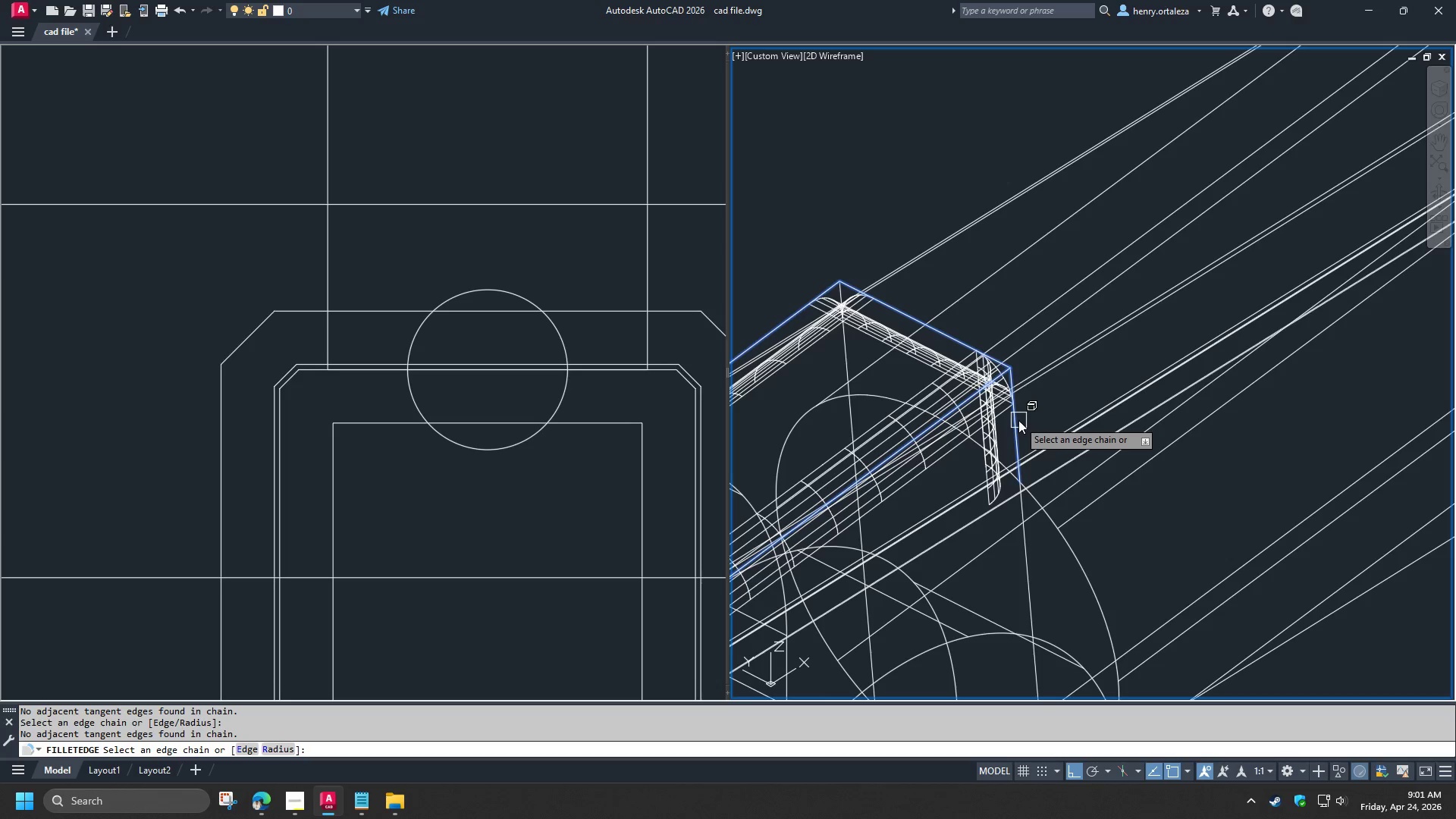 
hold_key(key=ShiftLeft, duration=1.52)
 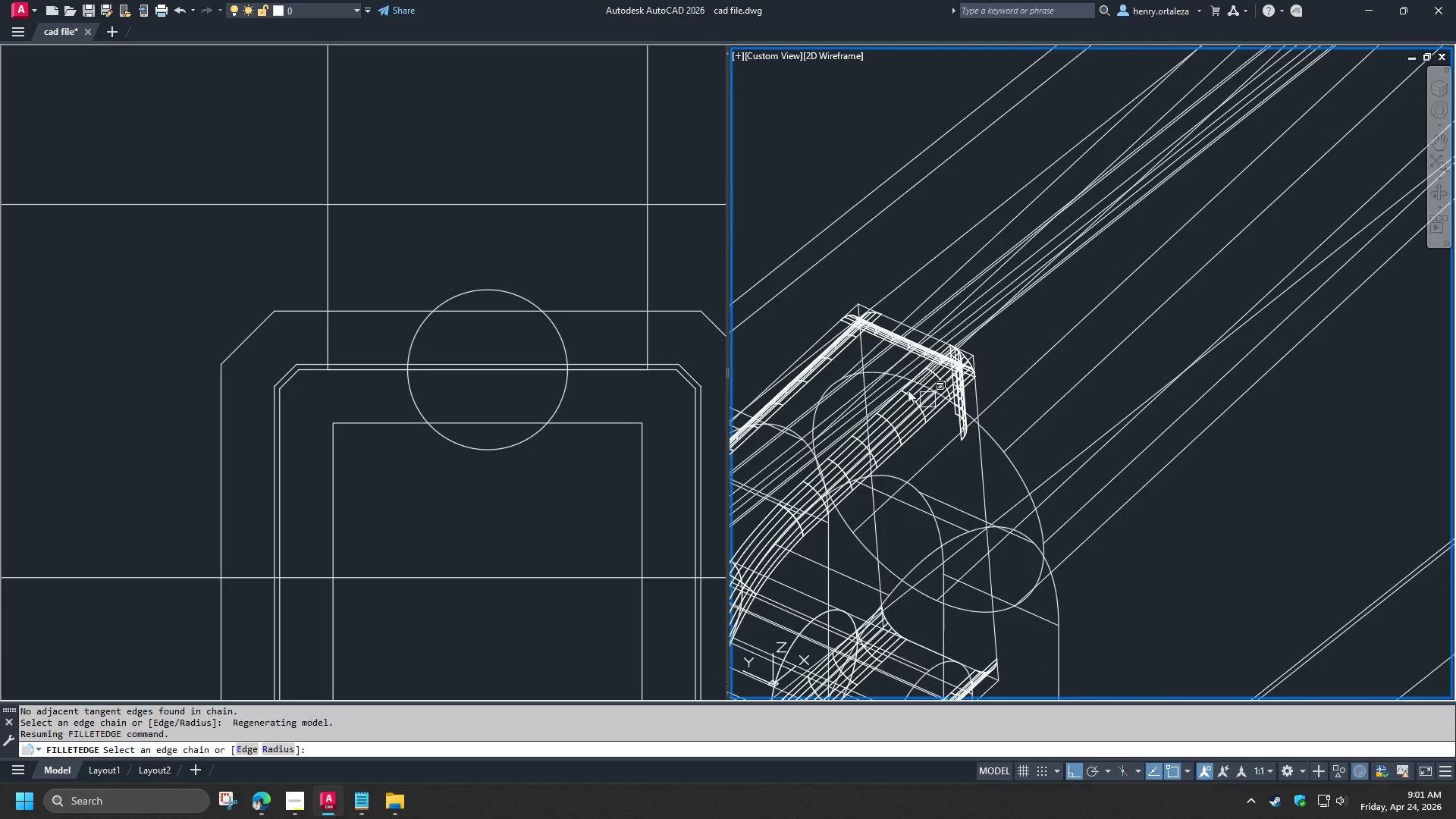 
scroll: coordinate [1018, 417], scroll_direction: down, amount: 1.0
 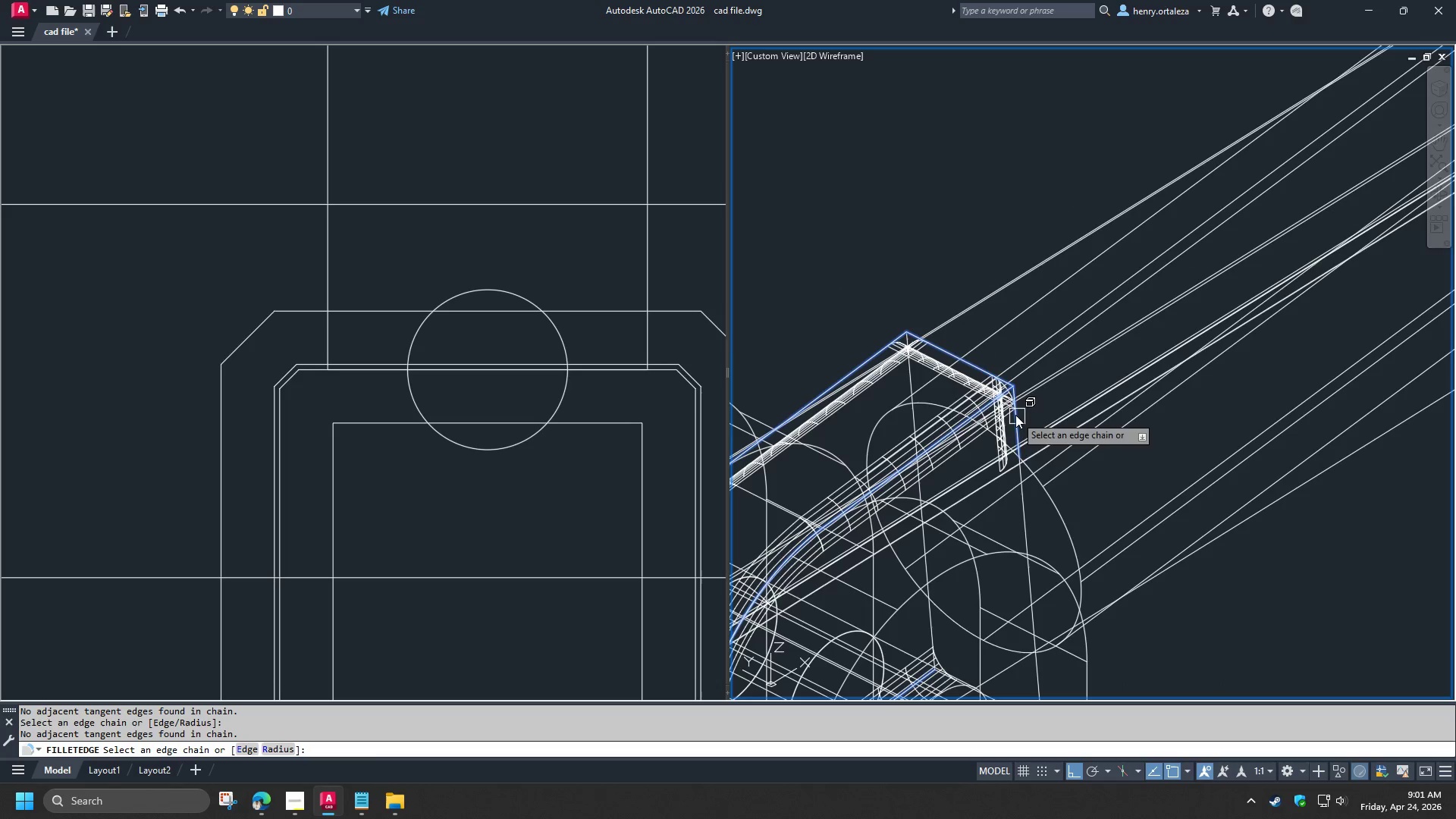 
hold_key(key=ShiftLeft, duration=0.36)
 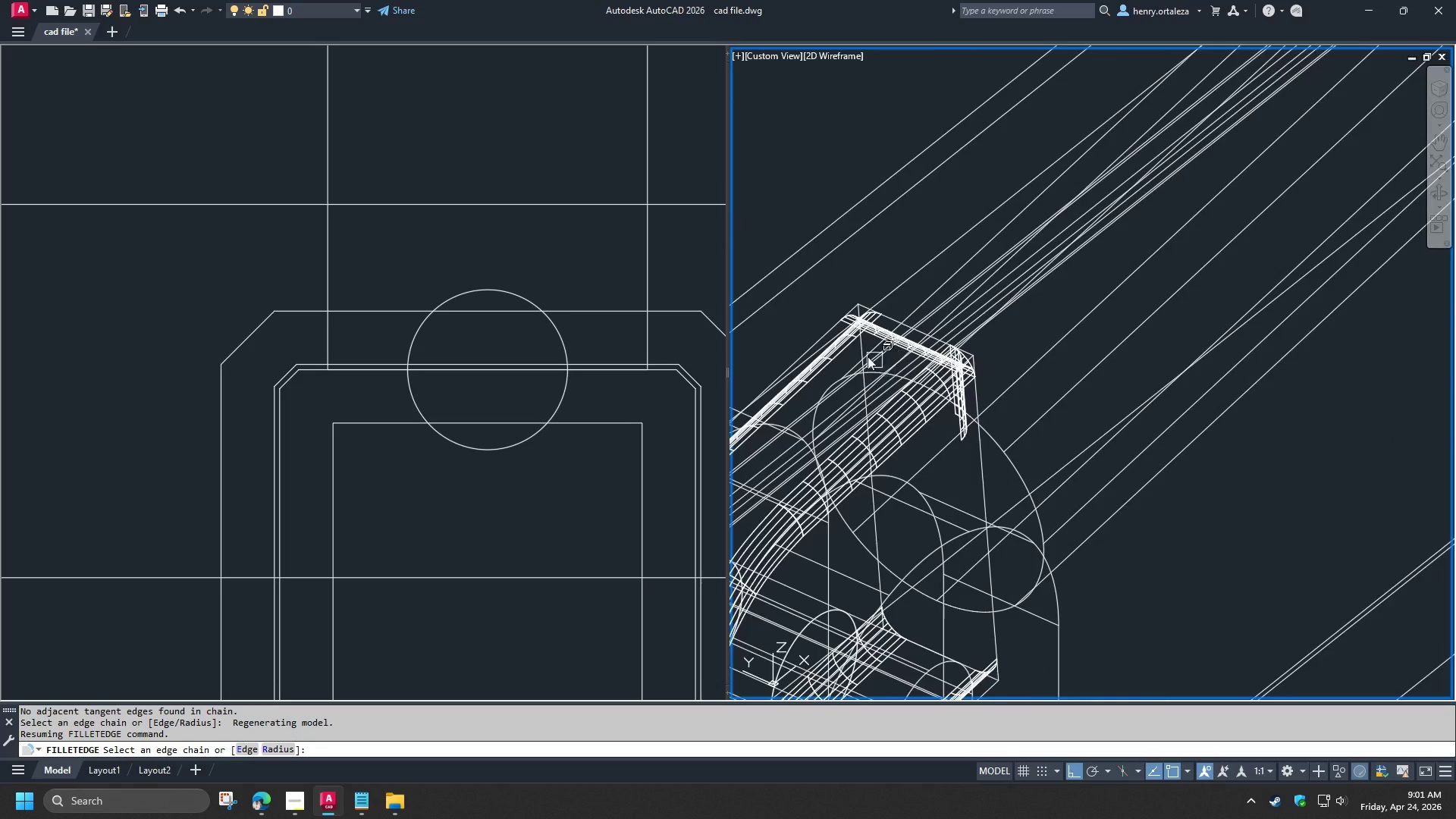 
scroll: coordinate [864, 356], scroll_direction: up, amount: 1.0
 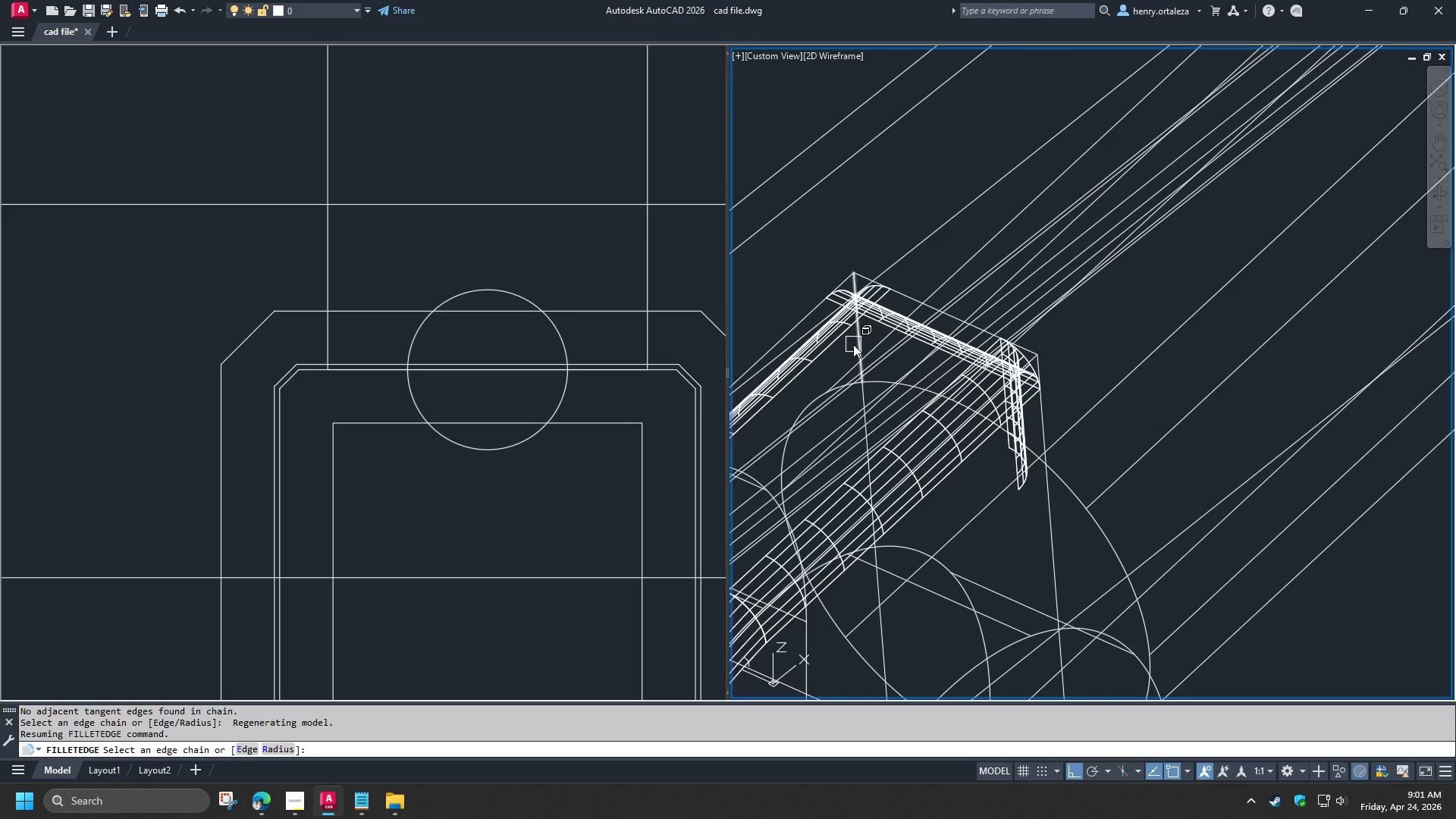 
left_click([853, 344])
 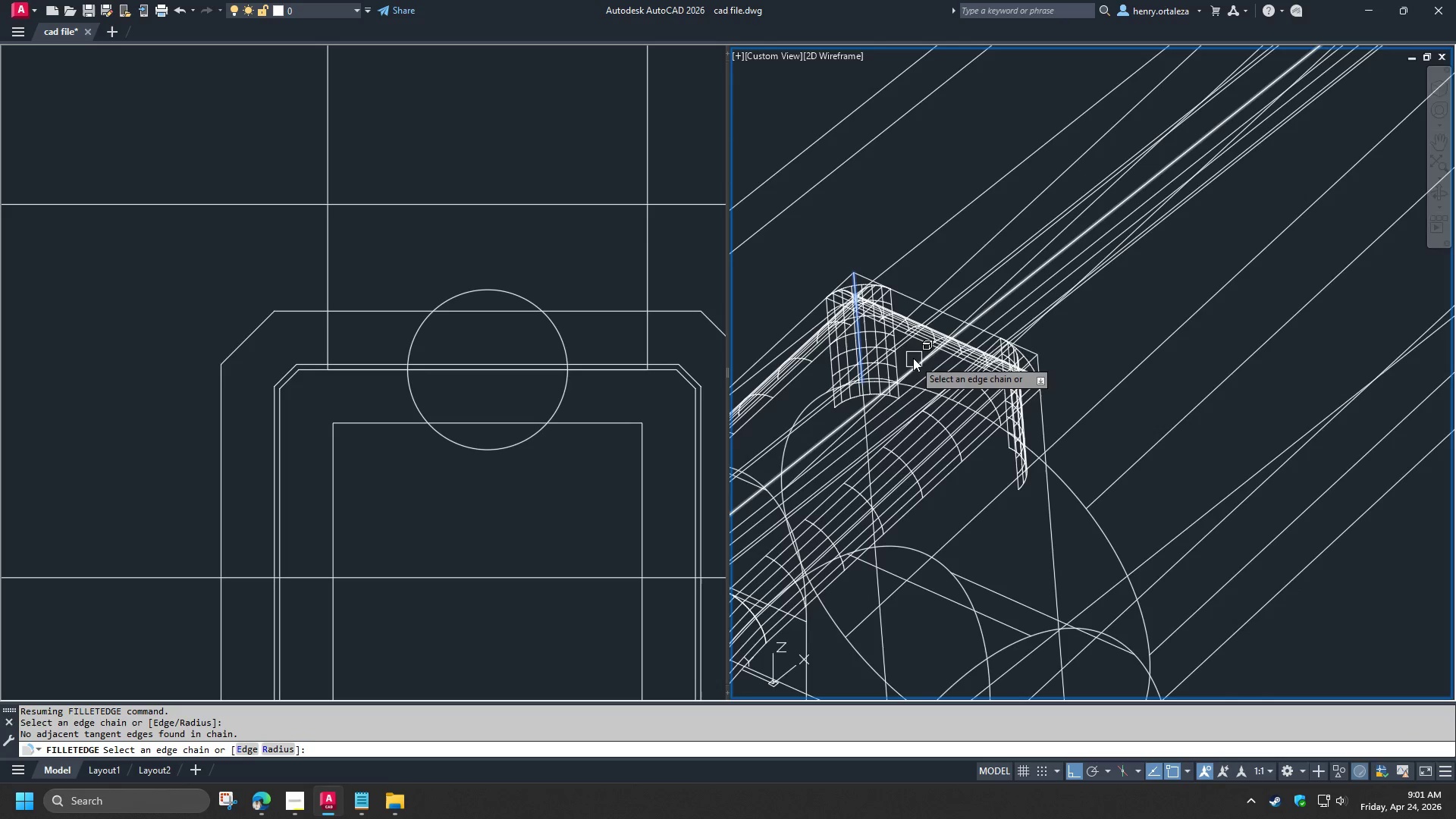 
scroll: coordinate [912, 323], scroll_direction: down, amount: 1.0
 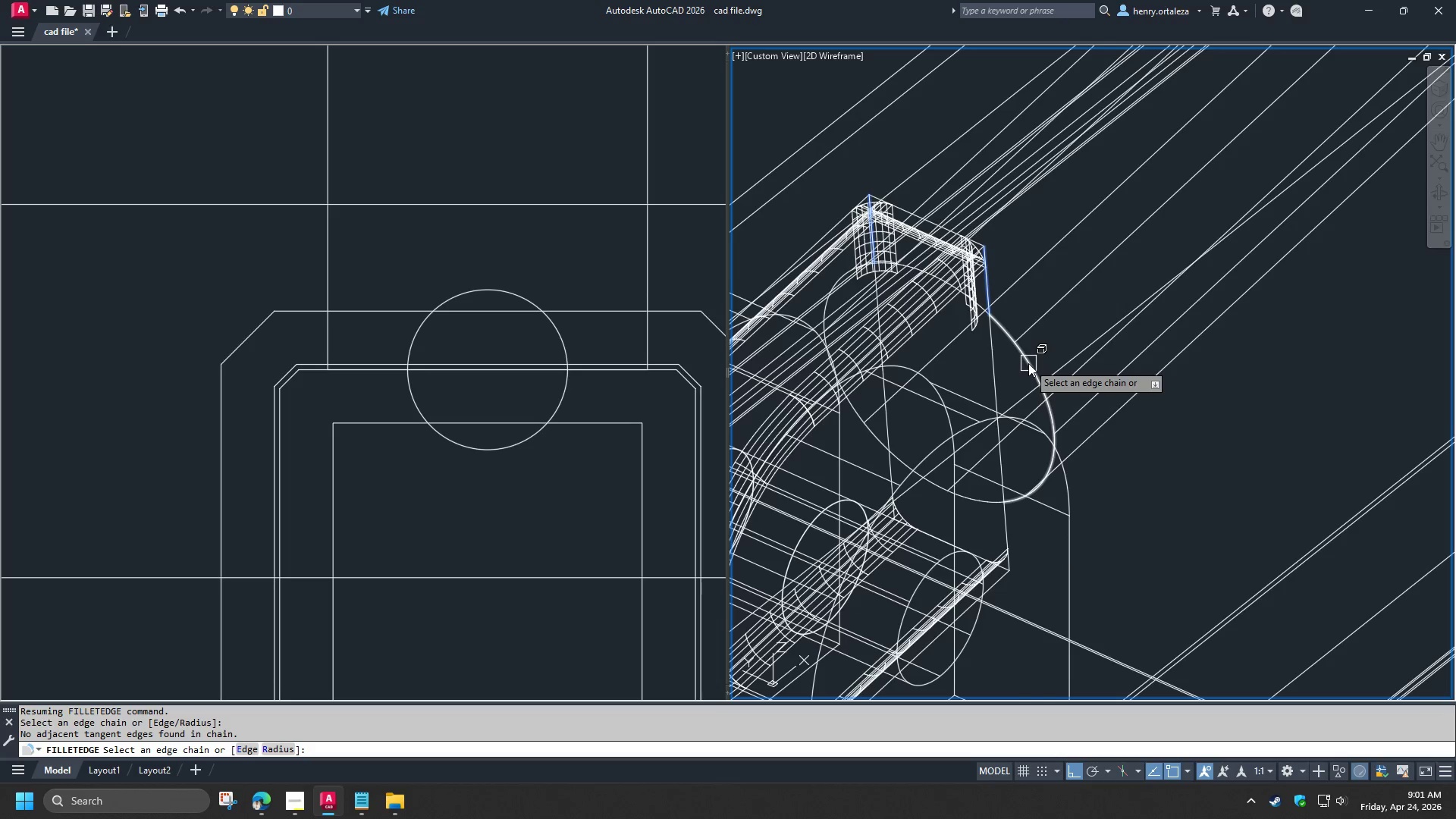 
left_click([1028, 363])
 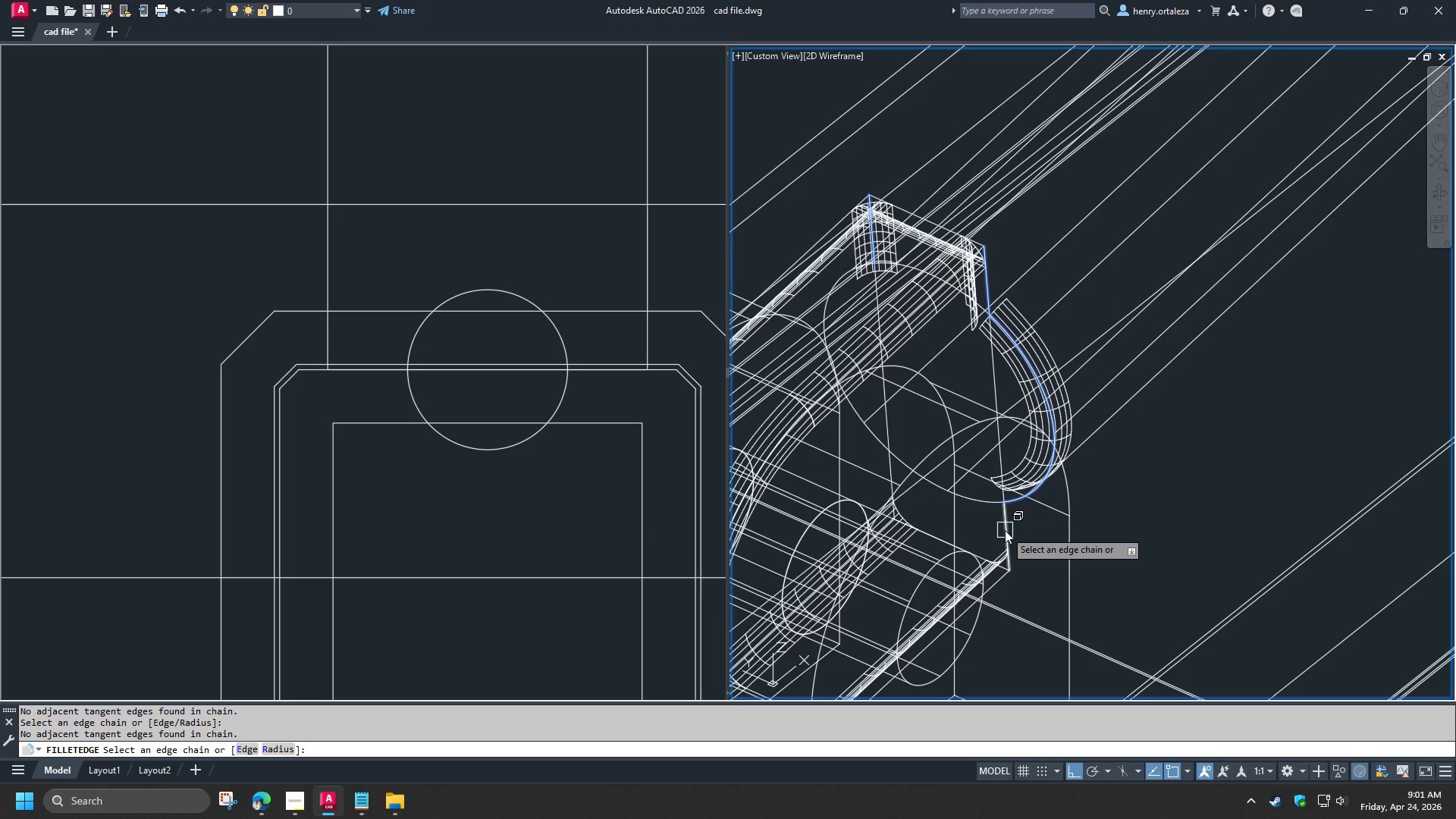 
left_click([1005, 529])
 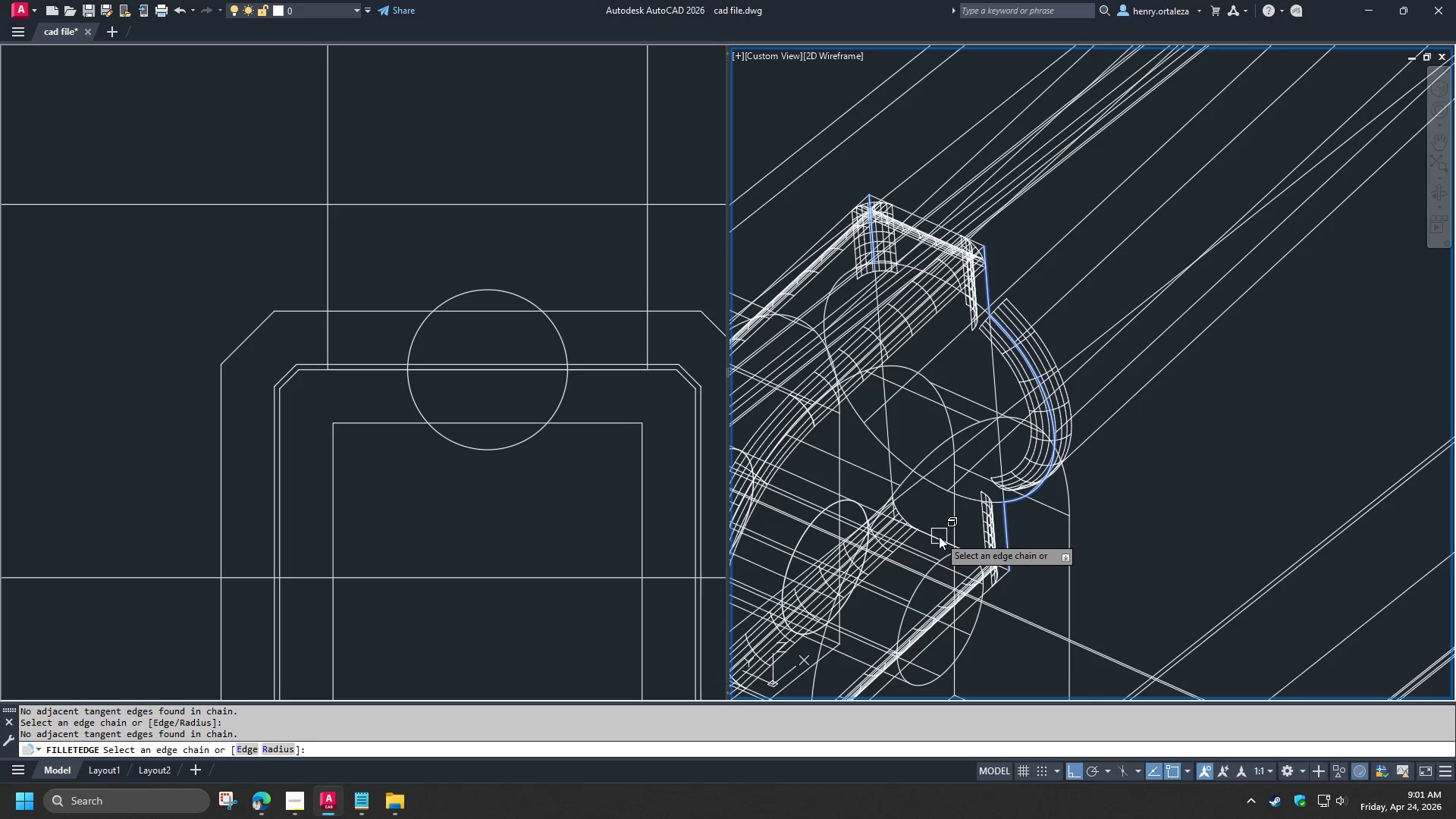 
hold_key(key=ShiftLeft, duration=1.5)
 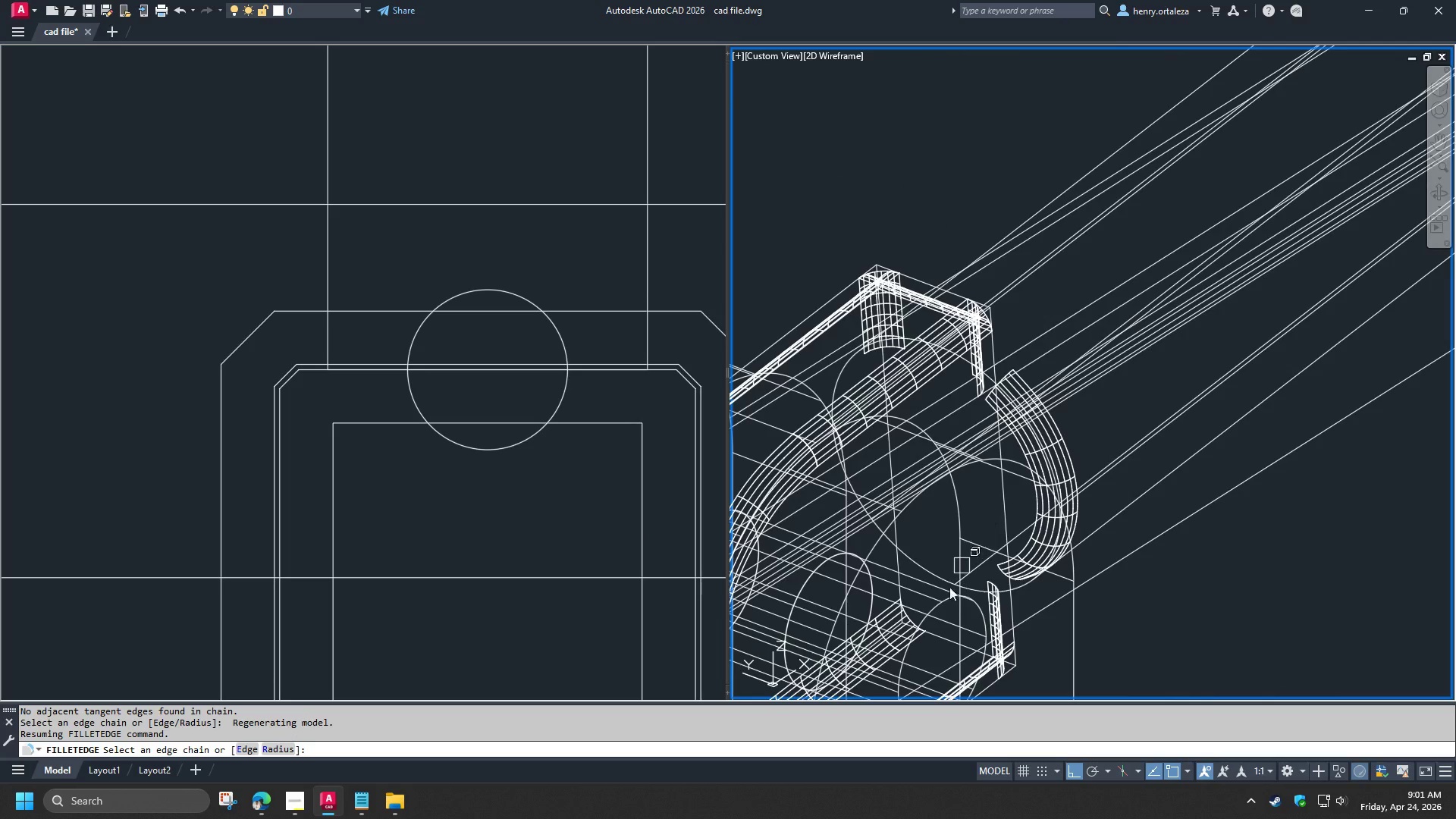 
hold_key(key=ShiftLeft, duration=0.36)
 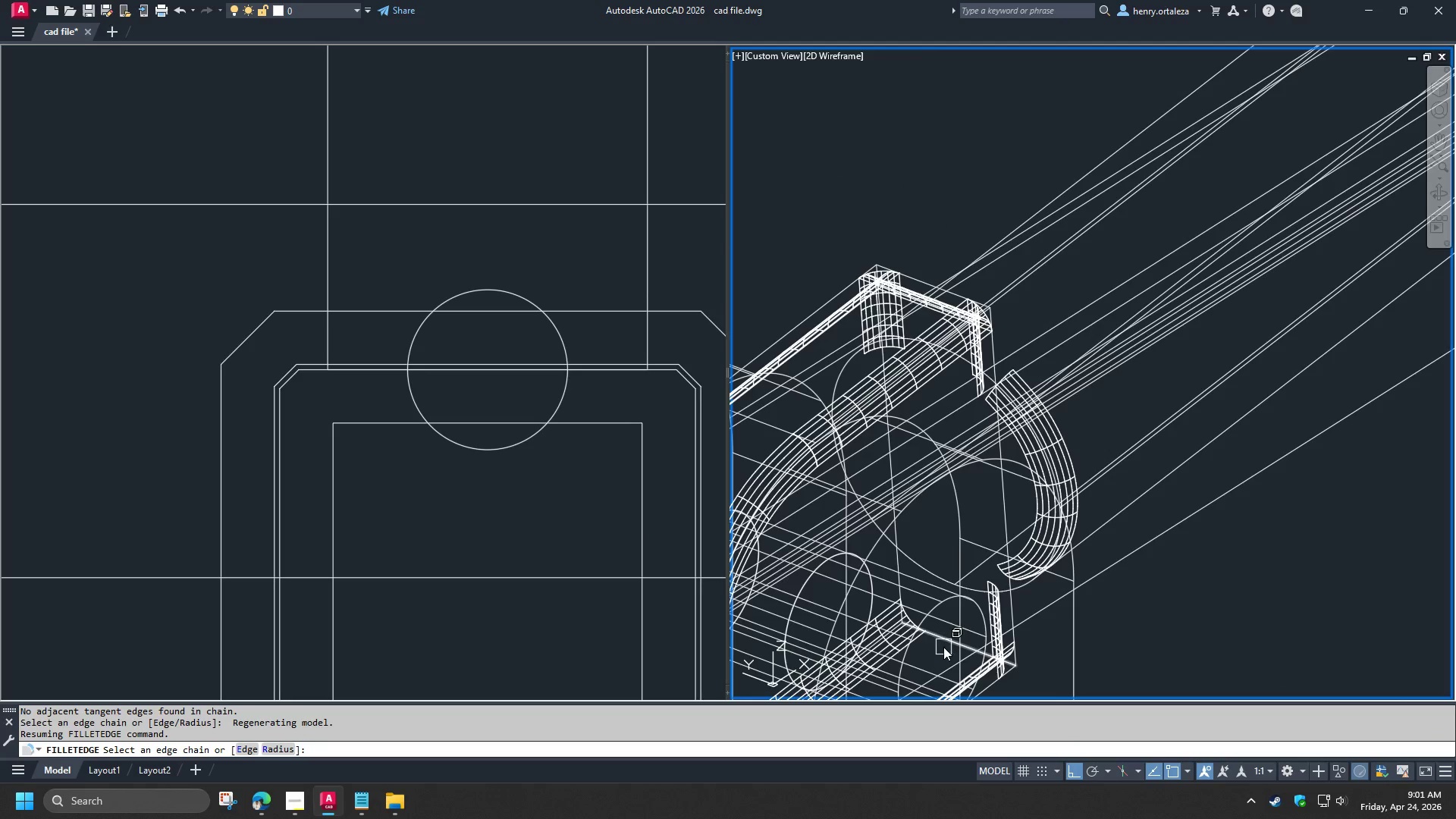 
left_click([943, 647])
 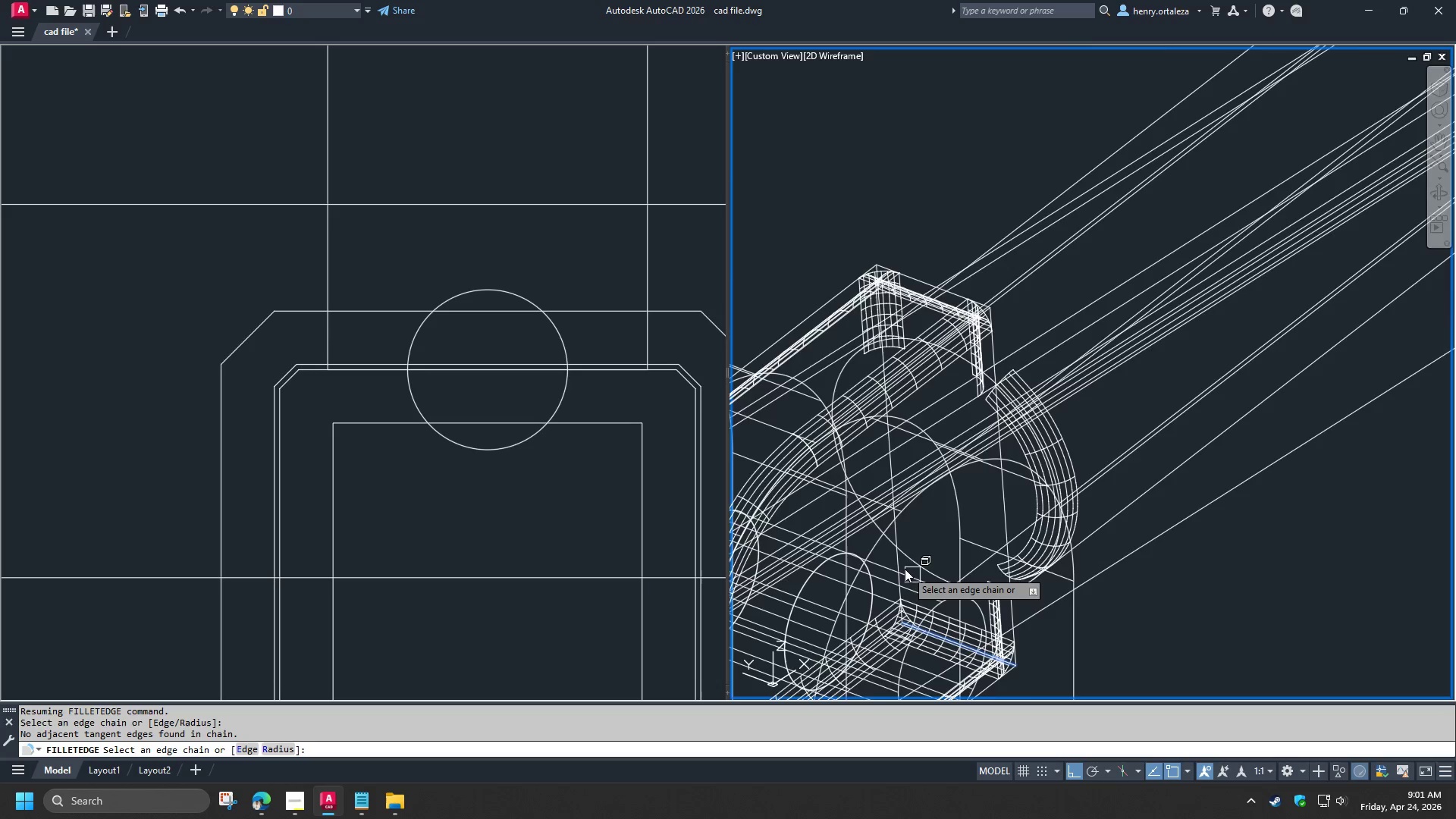 
scroll: coordinate [902, 567], scroll_direction: up, amount: 2.0
 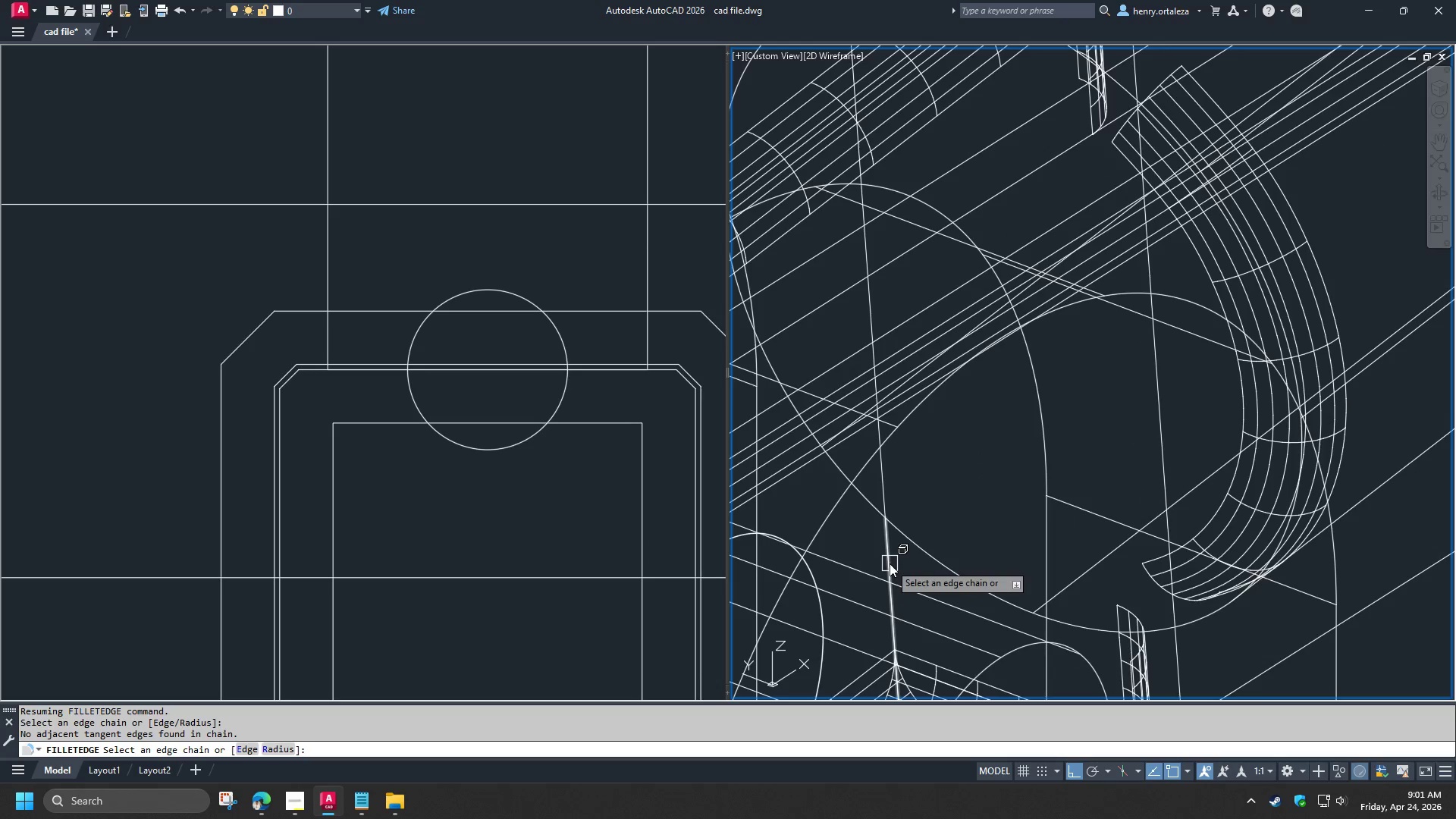 
left_click([890, 563])
 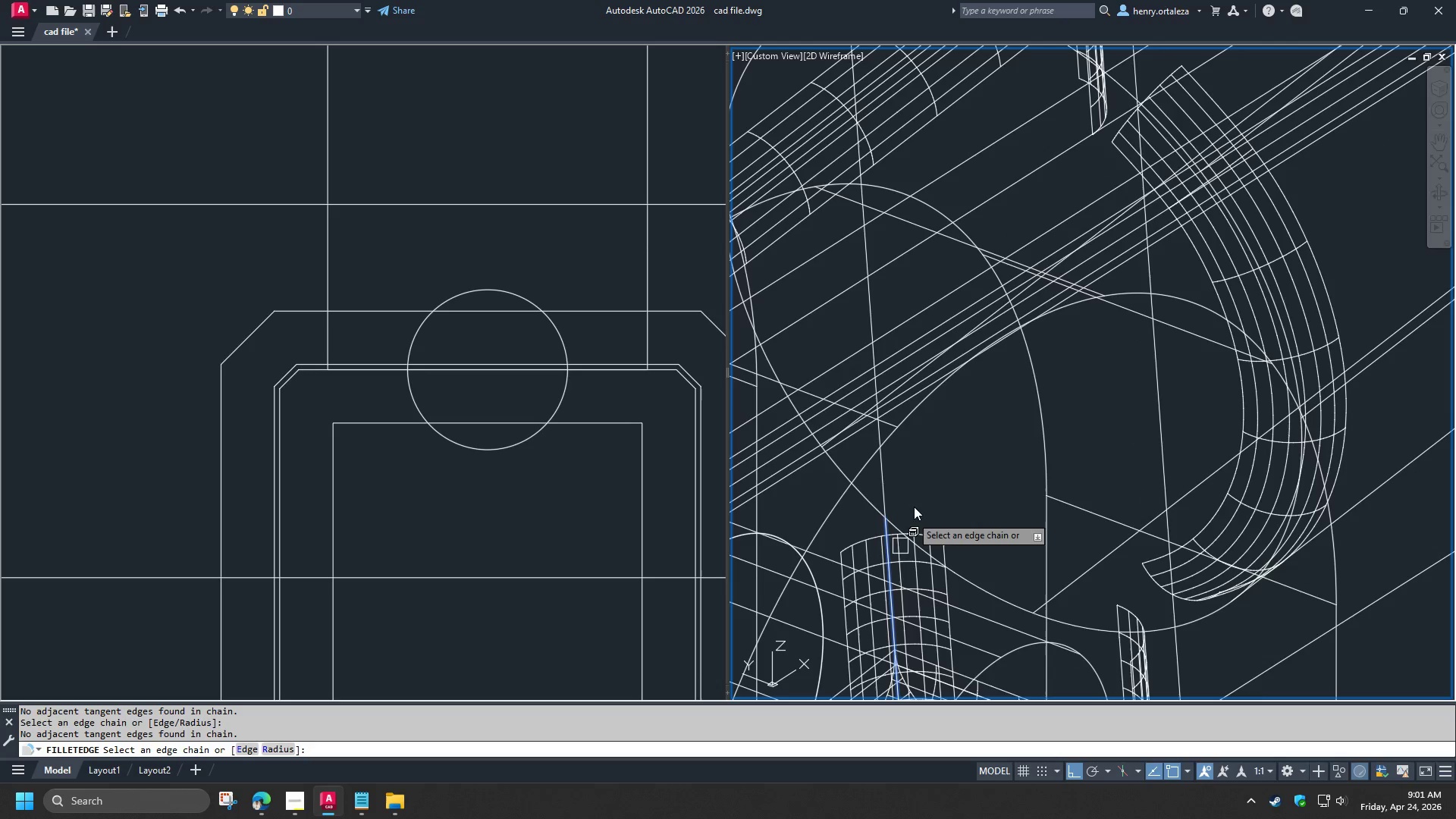 
scroll: coordinate [924, 481], scroll_direction: down, amount: 2.0
 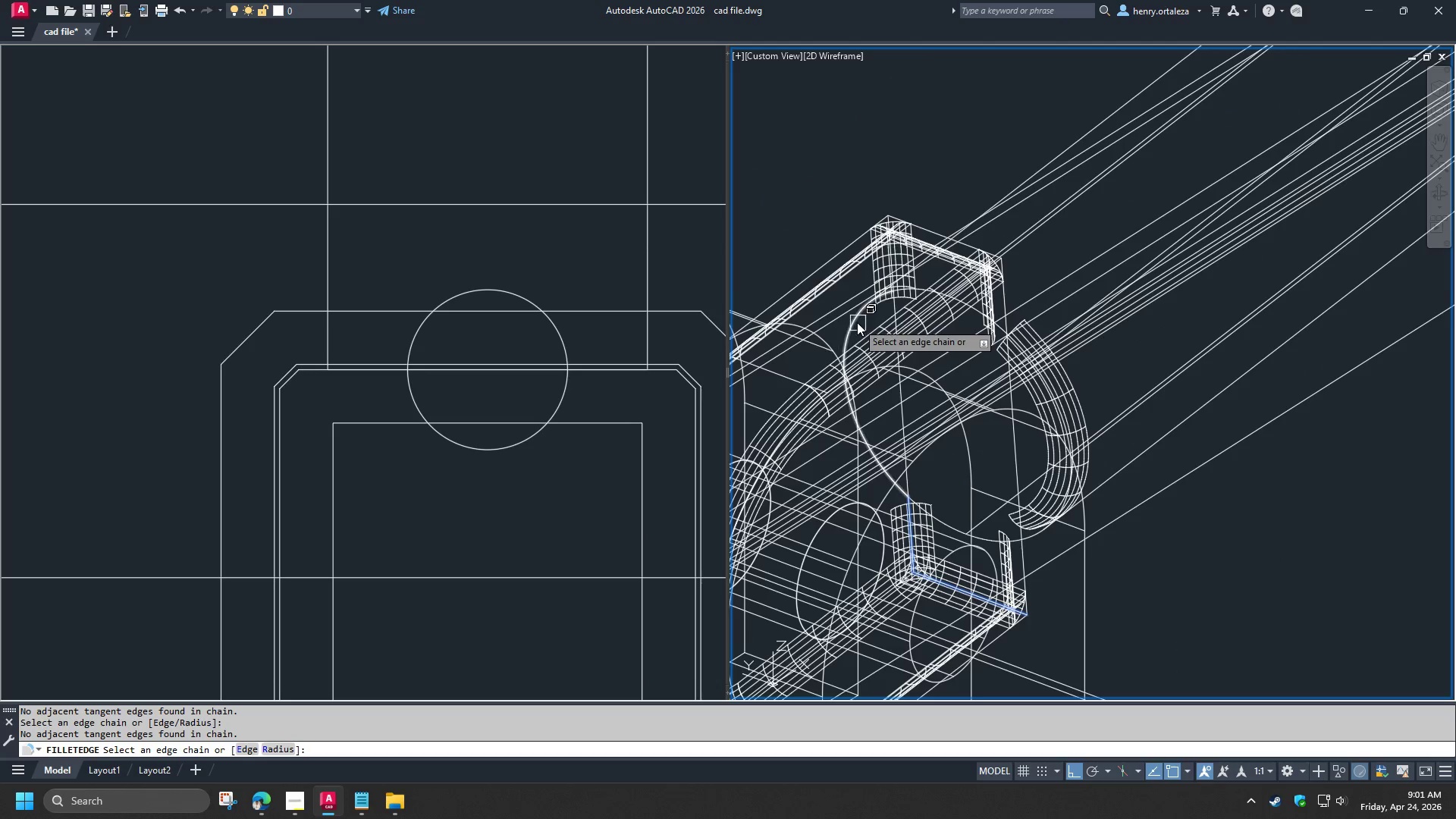 
left_click([857, 323])
 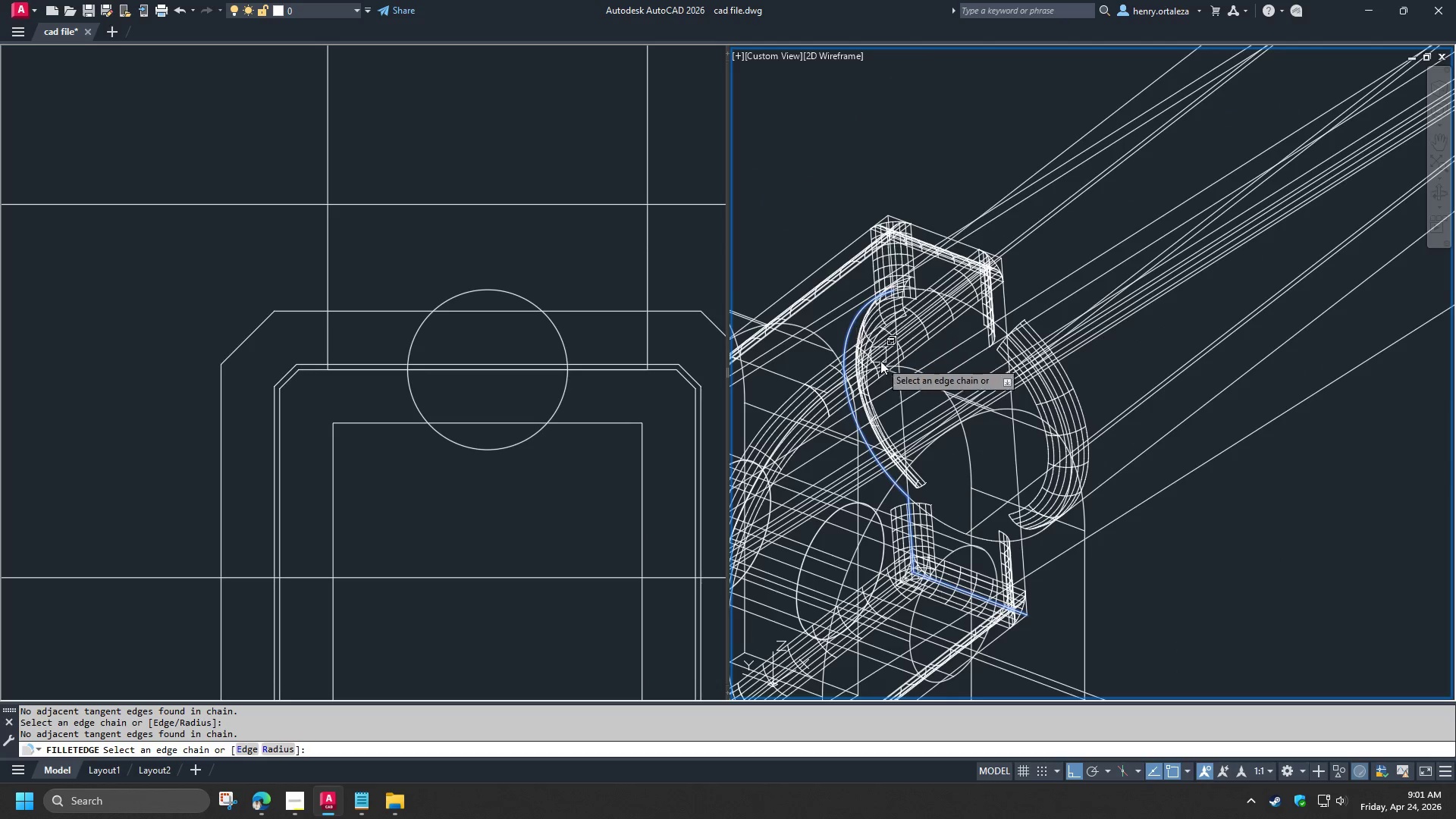 
hold_key(key=ShiftLeft, duration=1.5)
 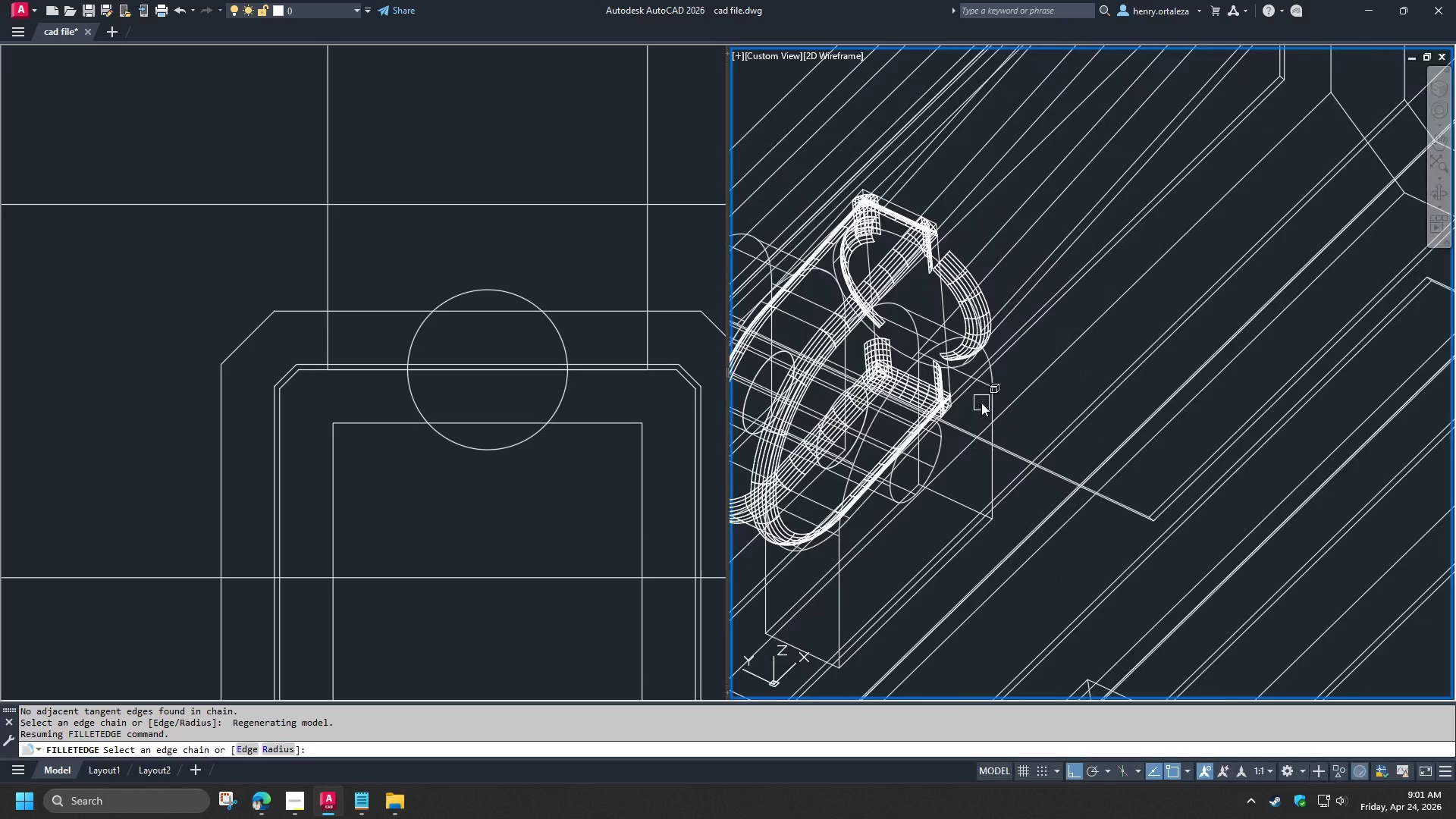 
scroll: coordinate [884, 366], scroll_direction: down, amount: 1.0
 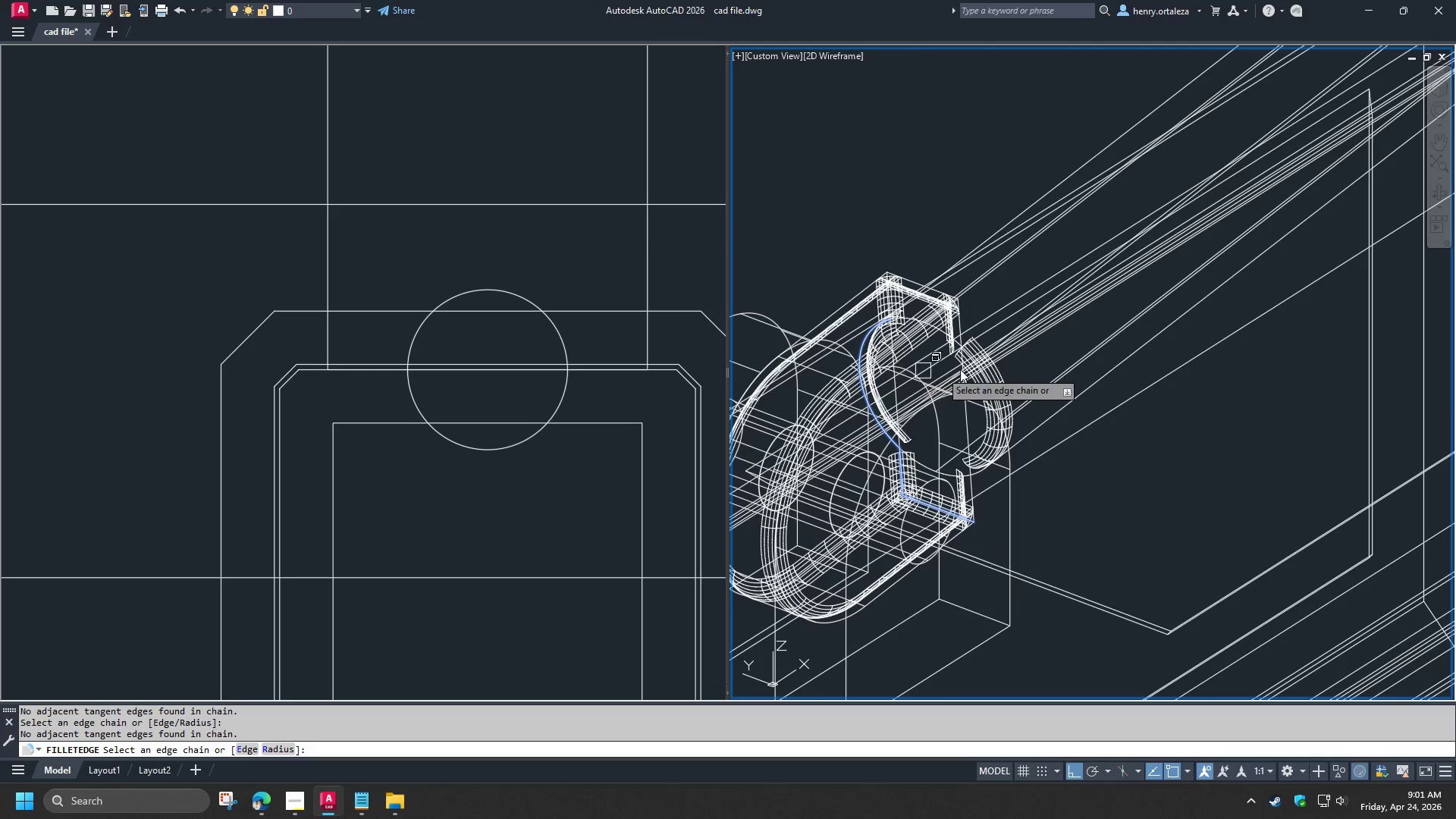 
hold_key(key=ShiftLeft, duration=0.47)
 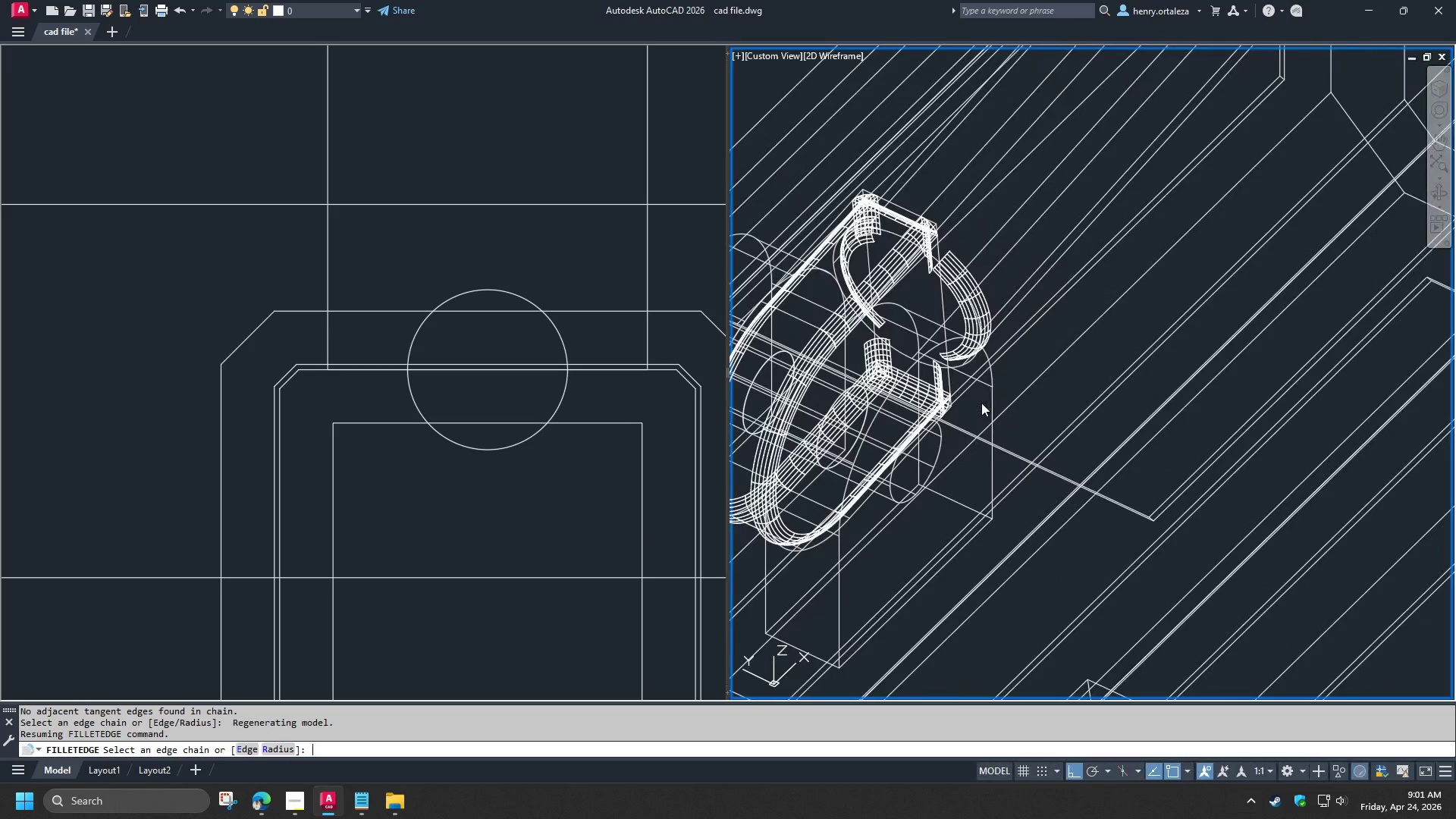 
type(    VS S )
 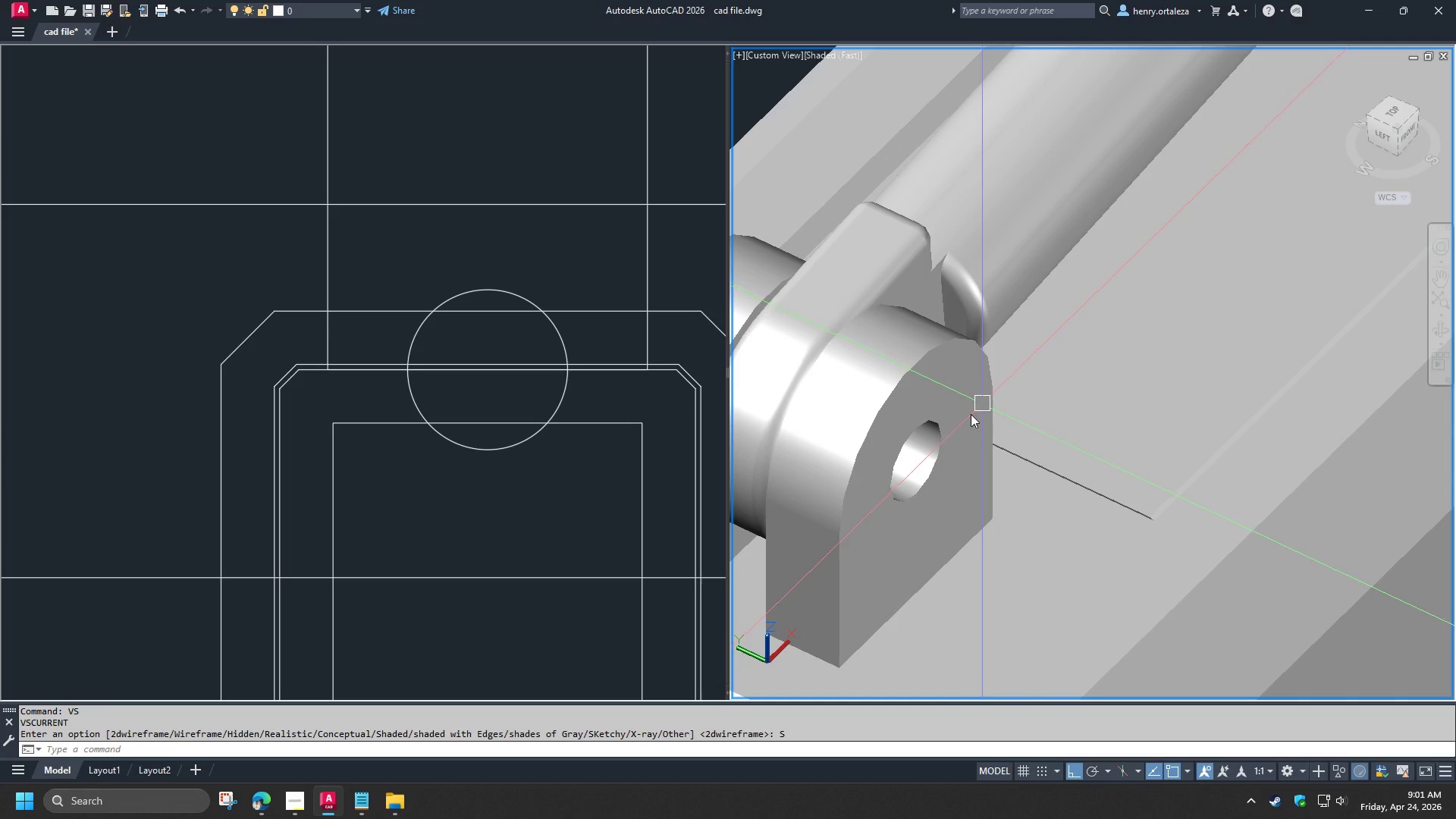 
hold_key(key=ShiftLeft, duration=1.5)
 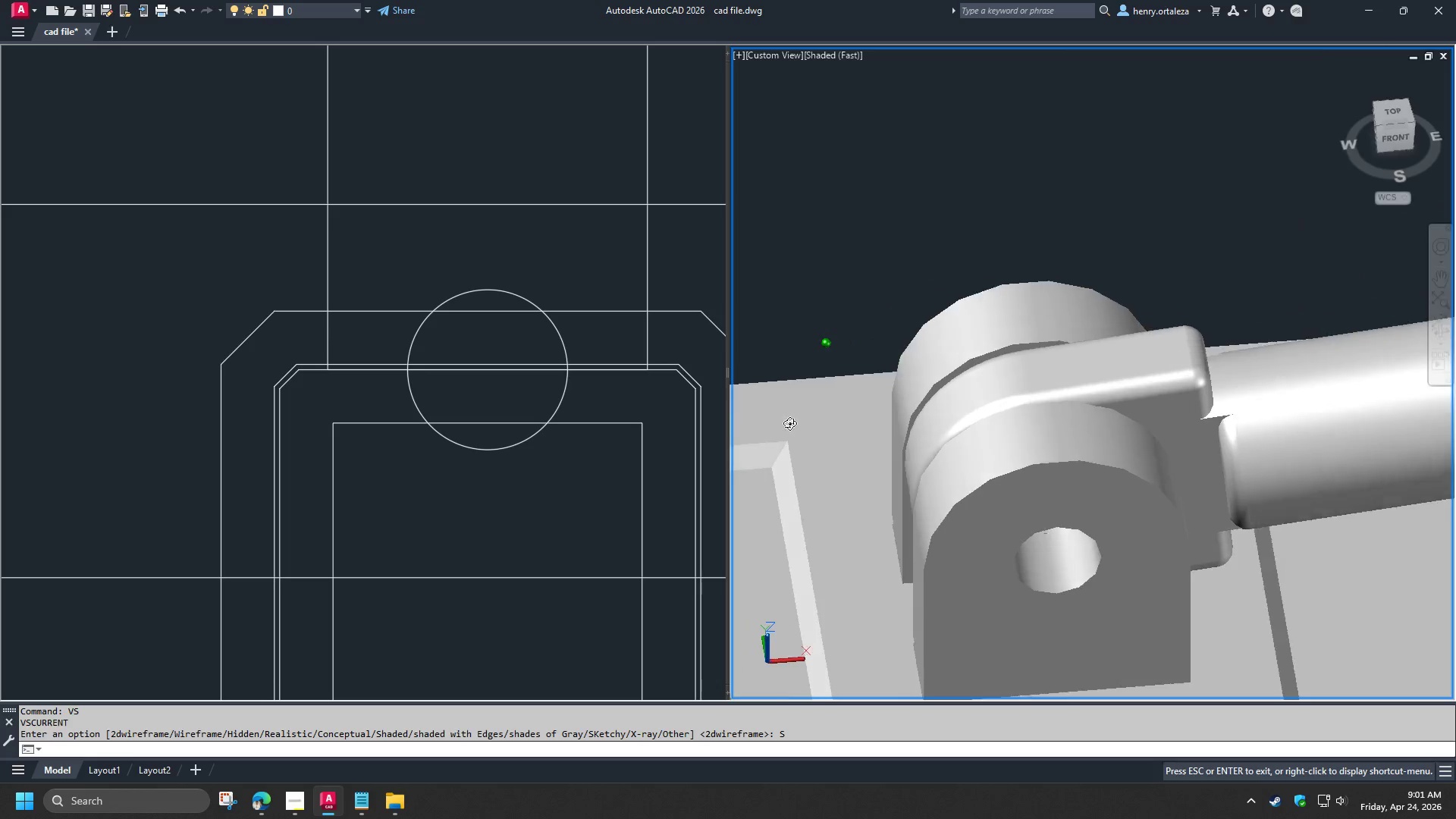 
hold_key(key=ShiftLeft, duration=0.77)
 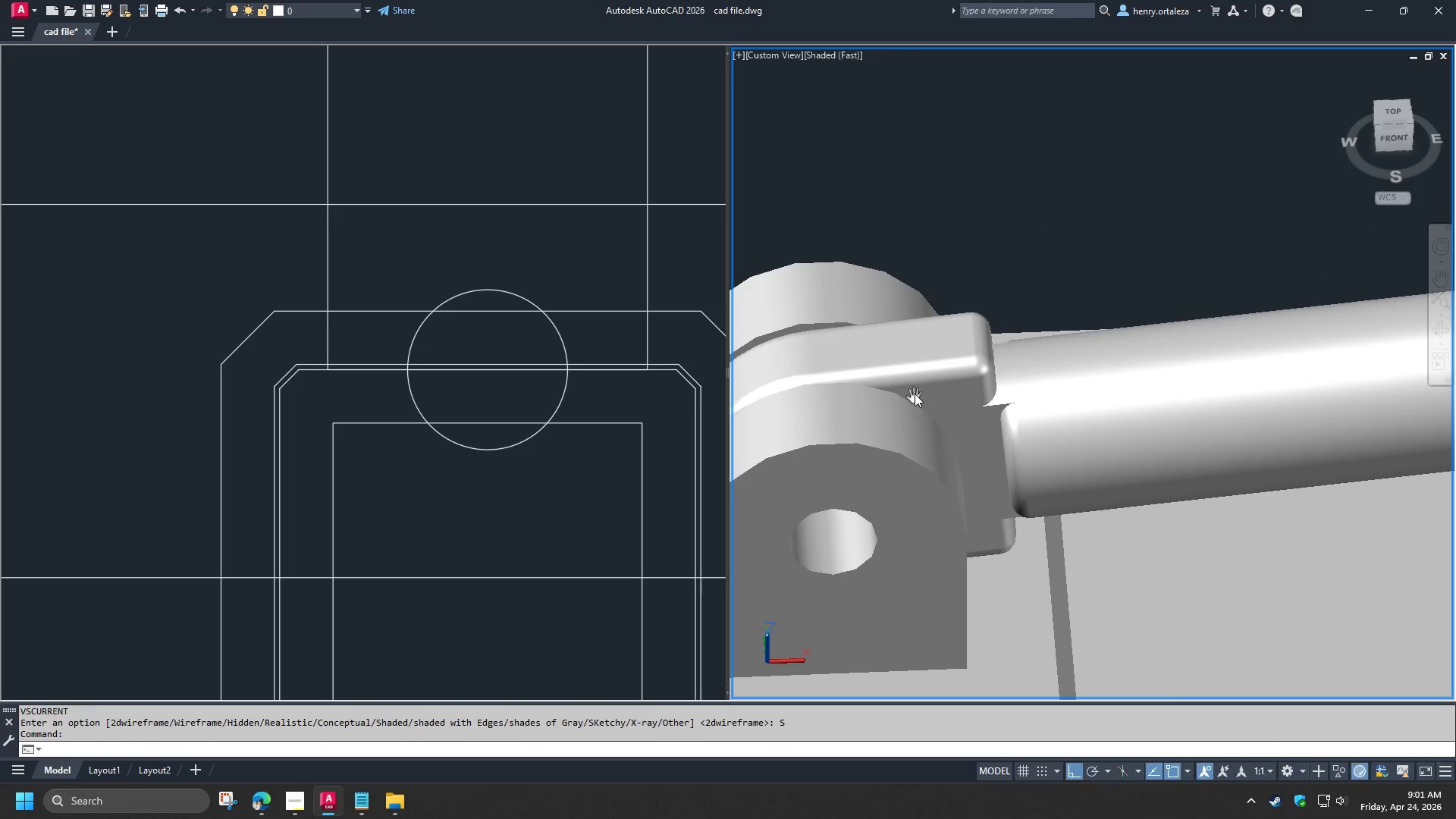 
scroll: coordinate [958, 398], scroll_direction: up, amount: 2.0
 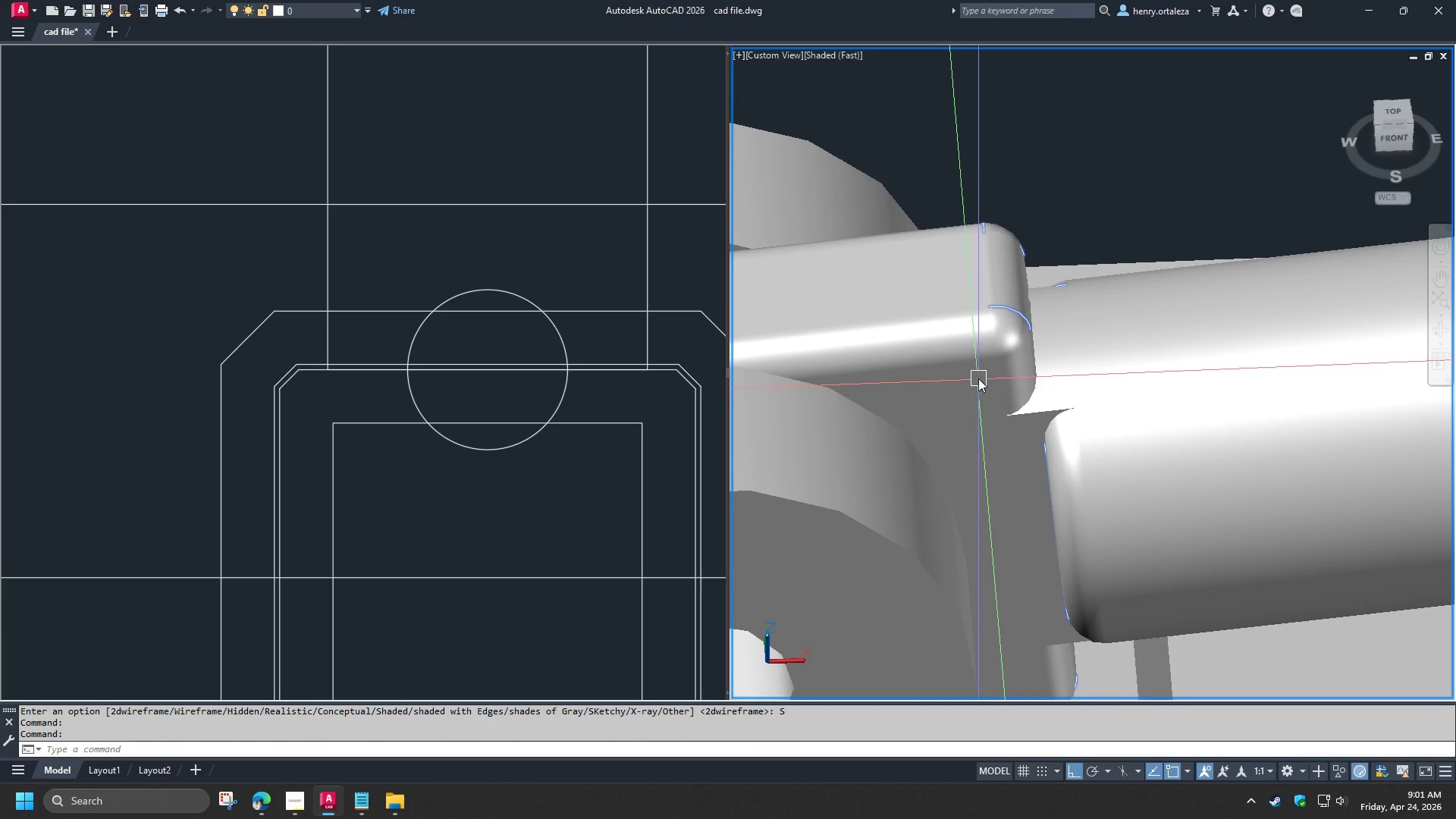 
scroll: coordinate [978, 376], scroll_direction: down, amount: 2.0
 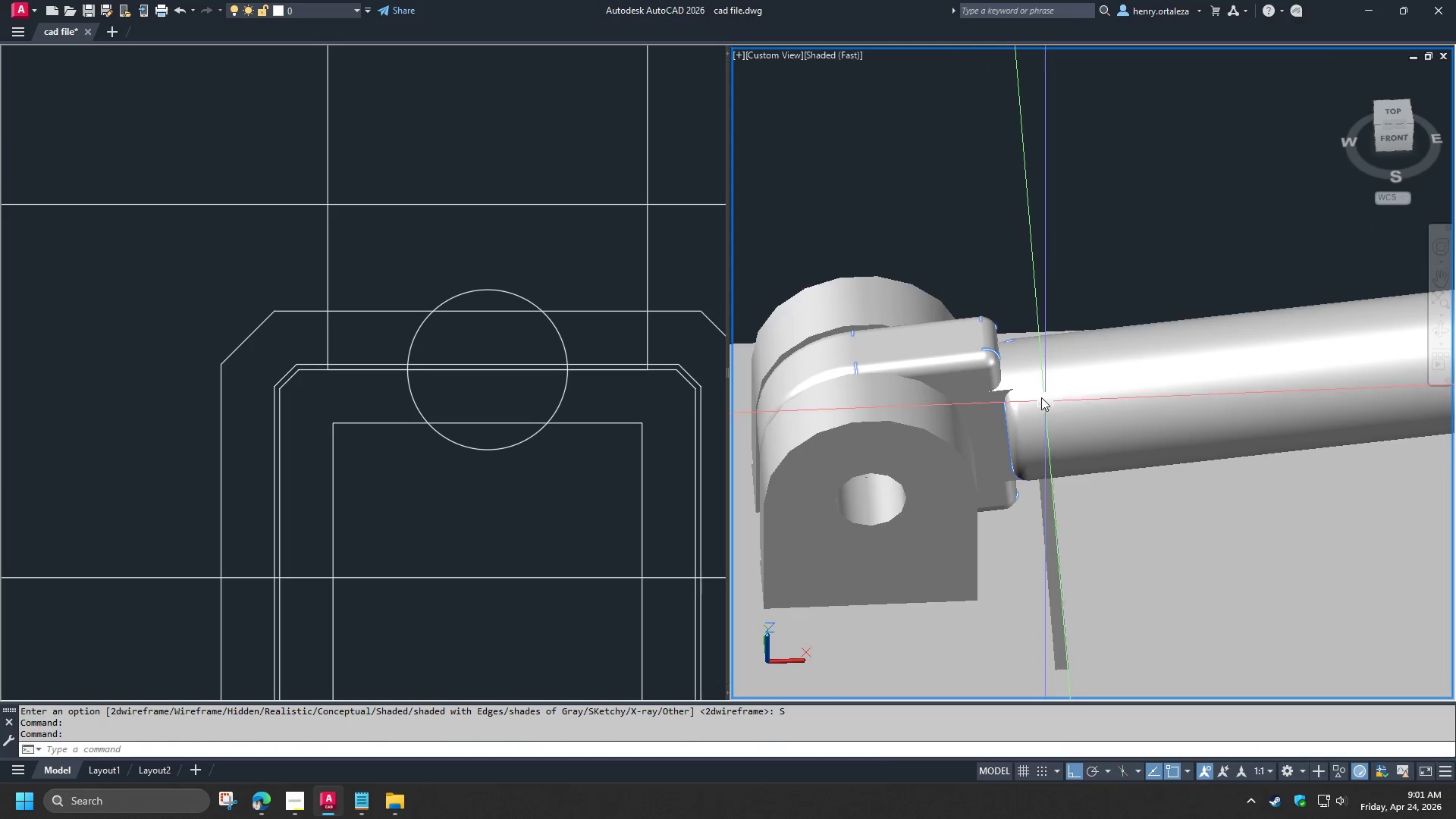 
scroll: coordinate [1041, 397], scroll_direction: up, amount: 1.0
 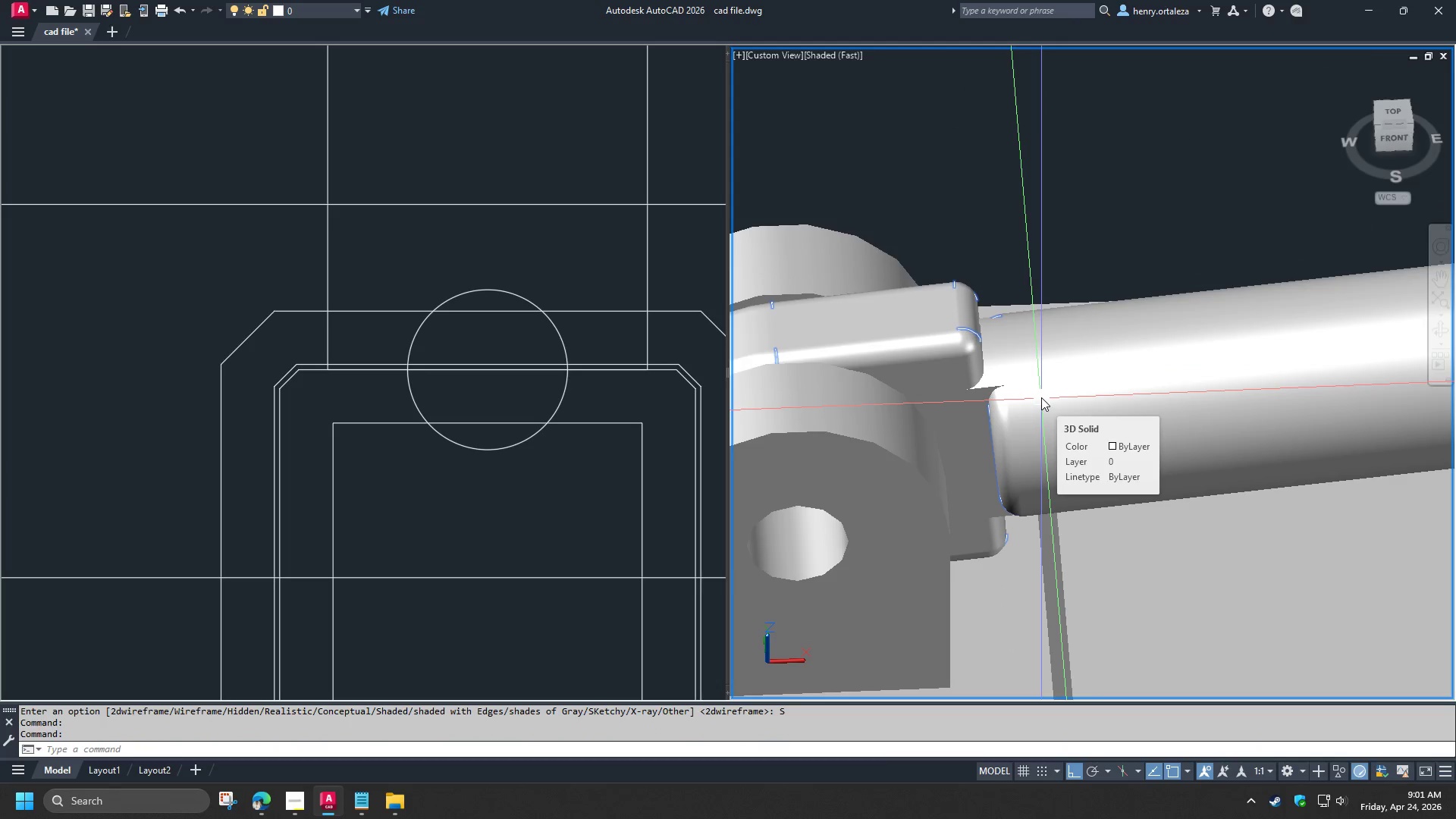 
type(FIL)
 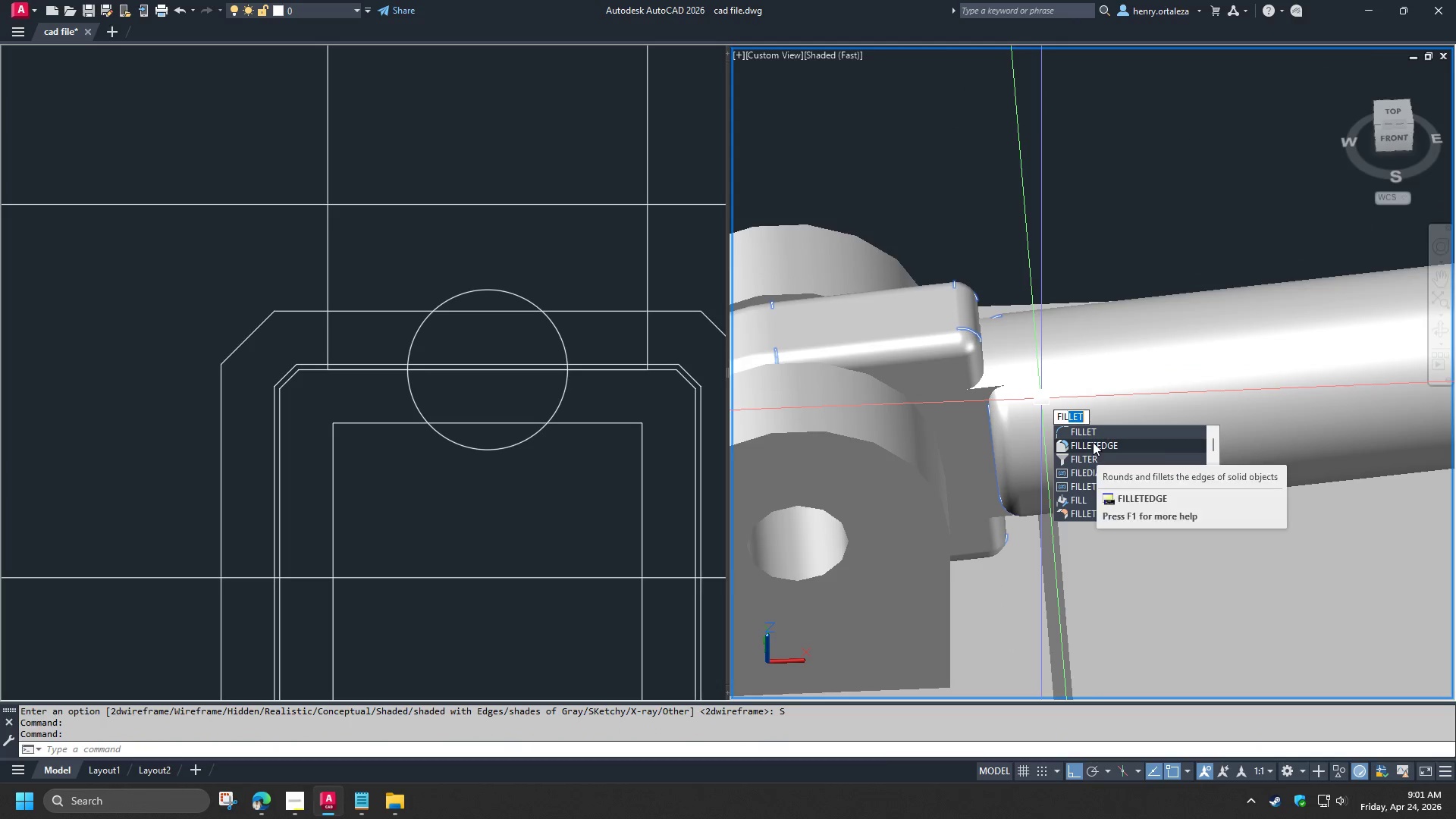 
left_click([1093, 442])
 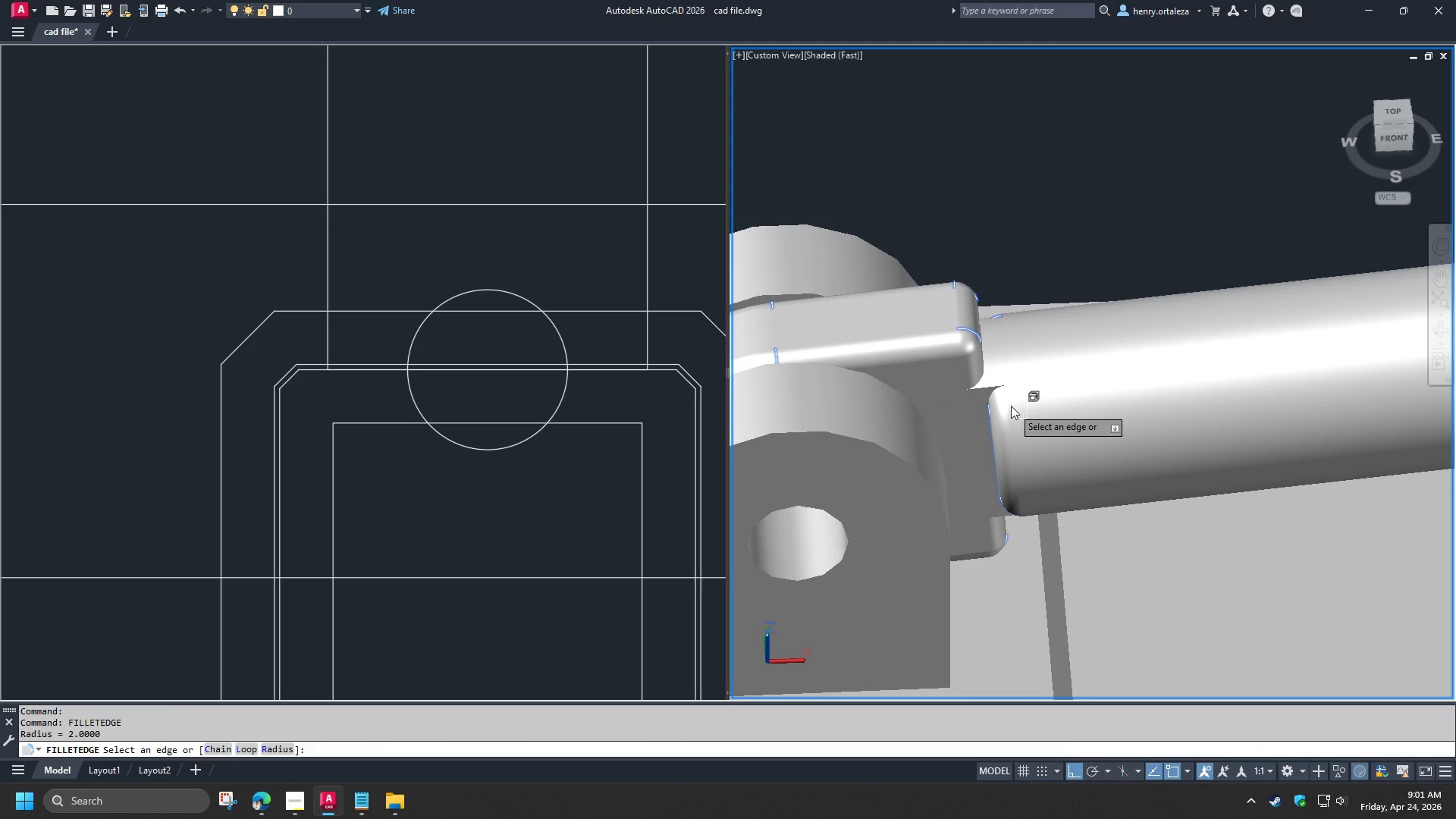 
scroll: coordinate [994, 400], scroll_direction: up, amount: 2.0
 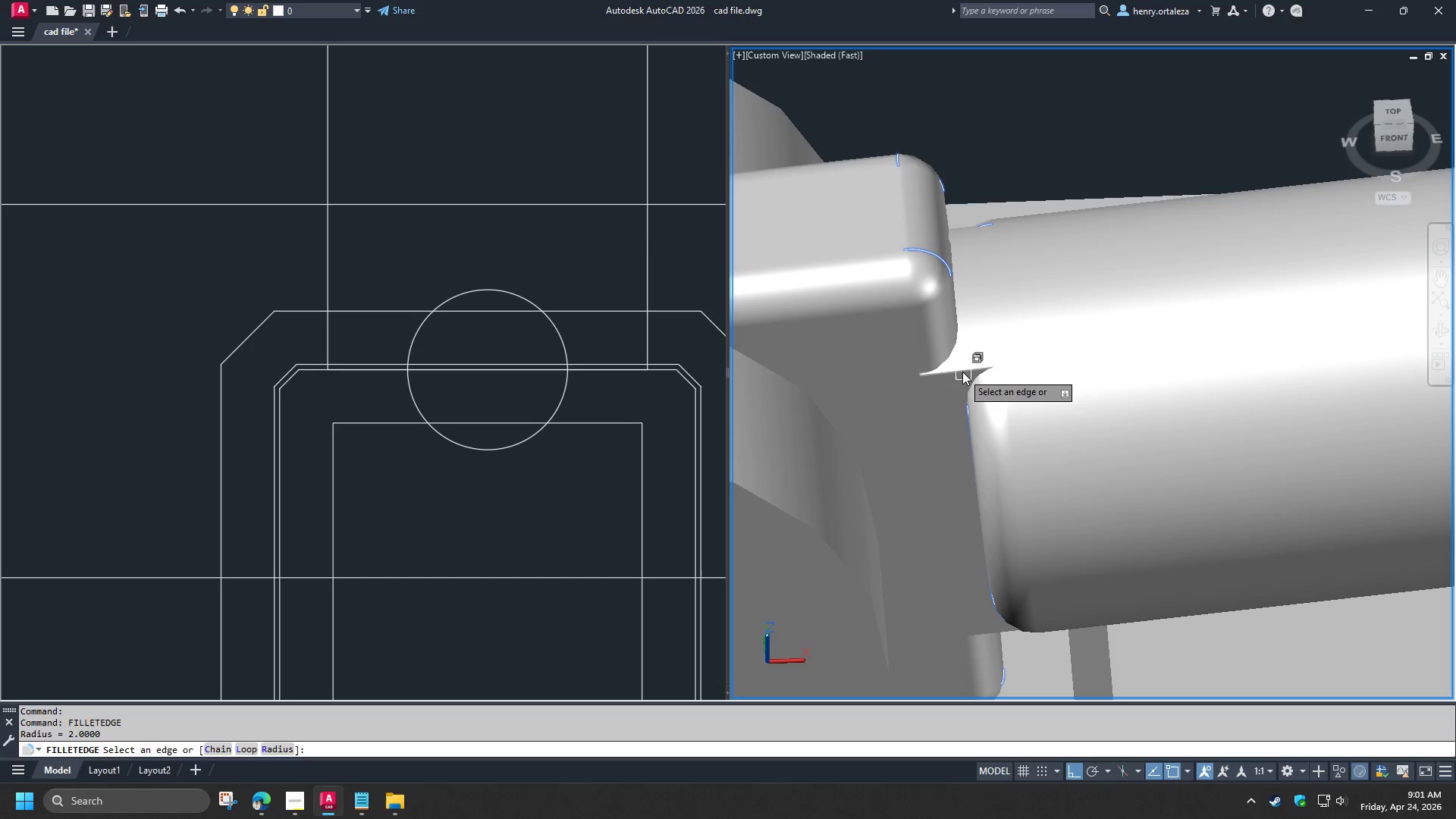 
left_click([962, 372])
 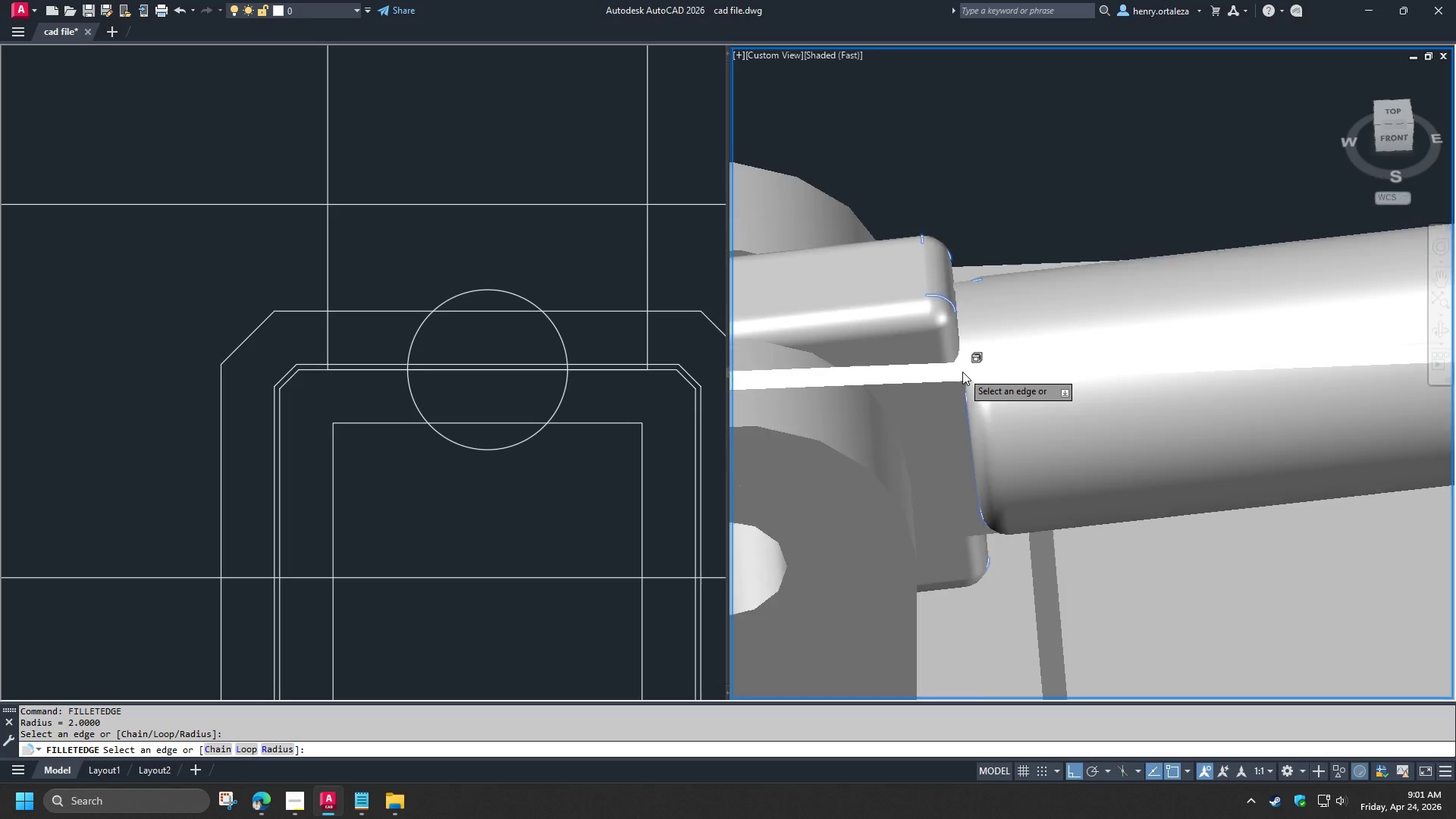 
scroll: coordinate [969, 410], scroll_direction: down, amount: 3.0
 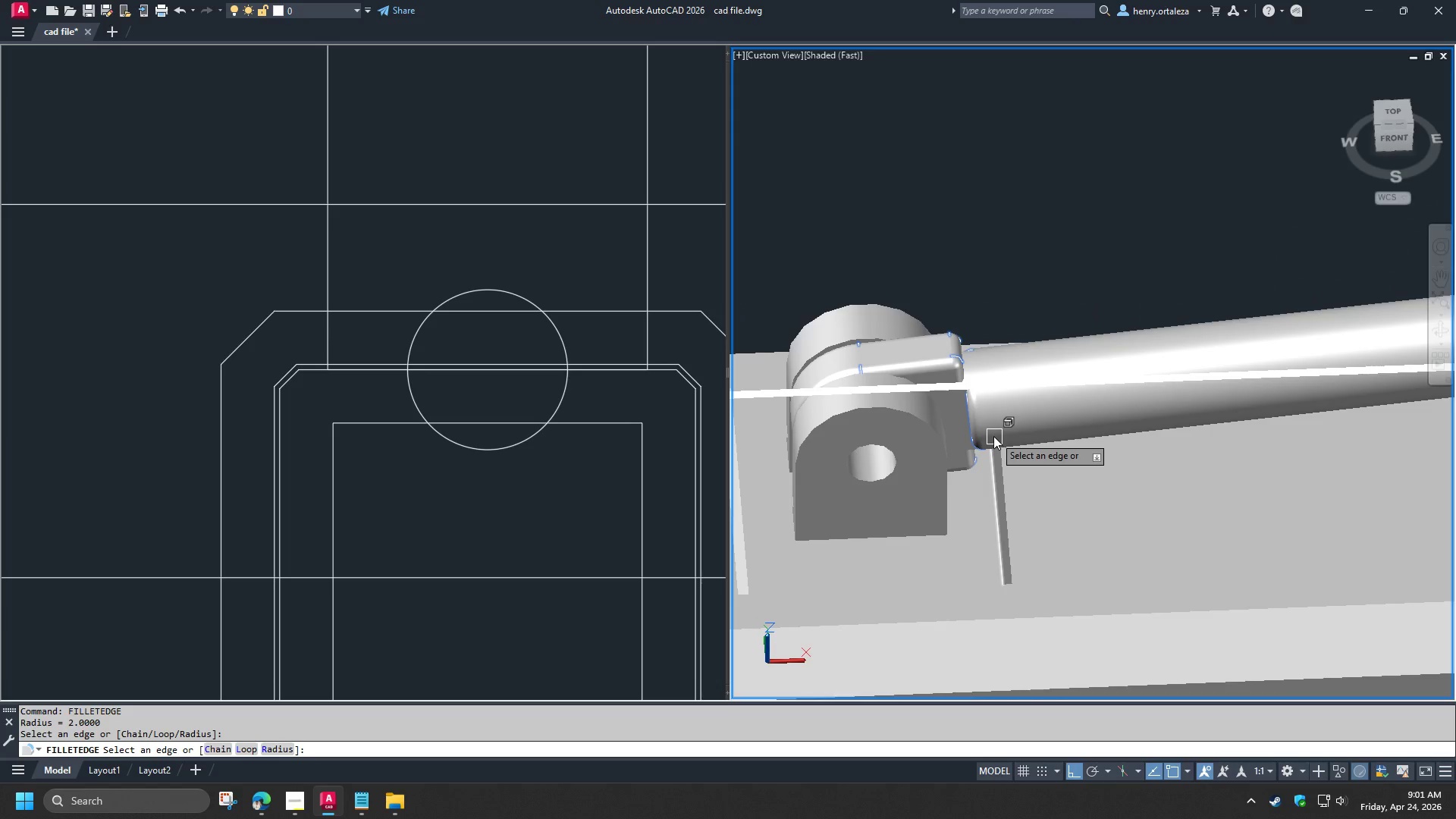 
key(Space)
 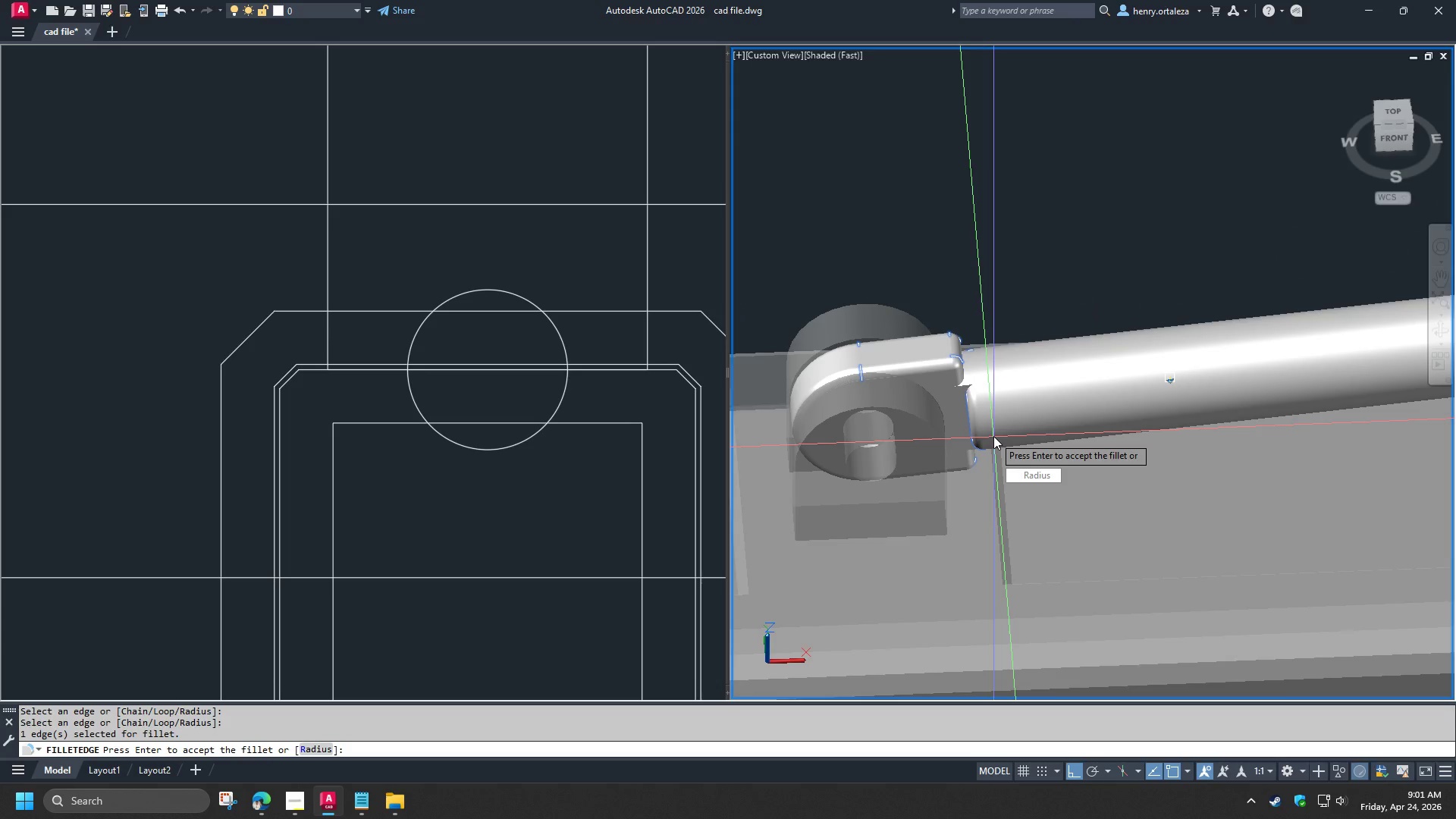 
key(Space)
 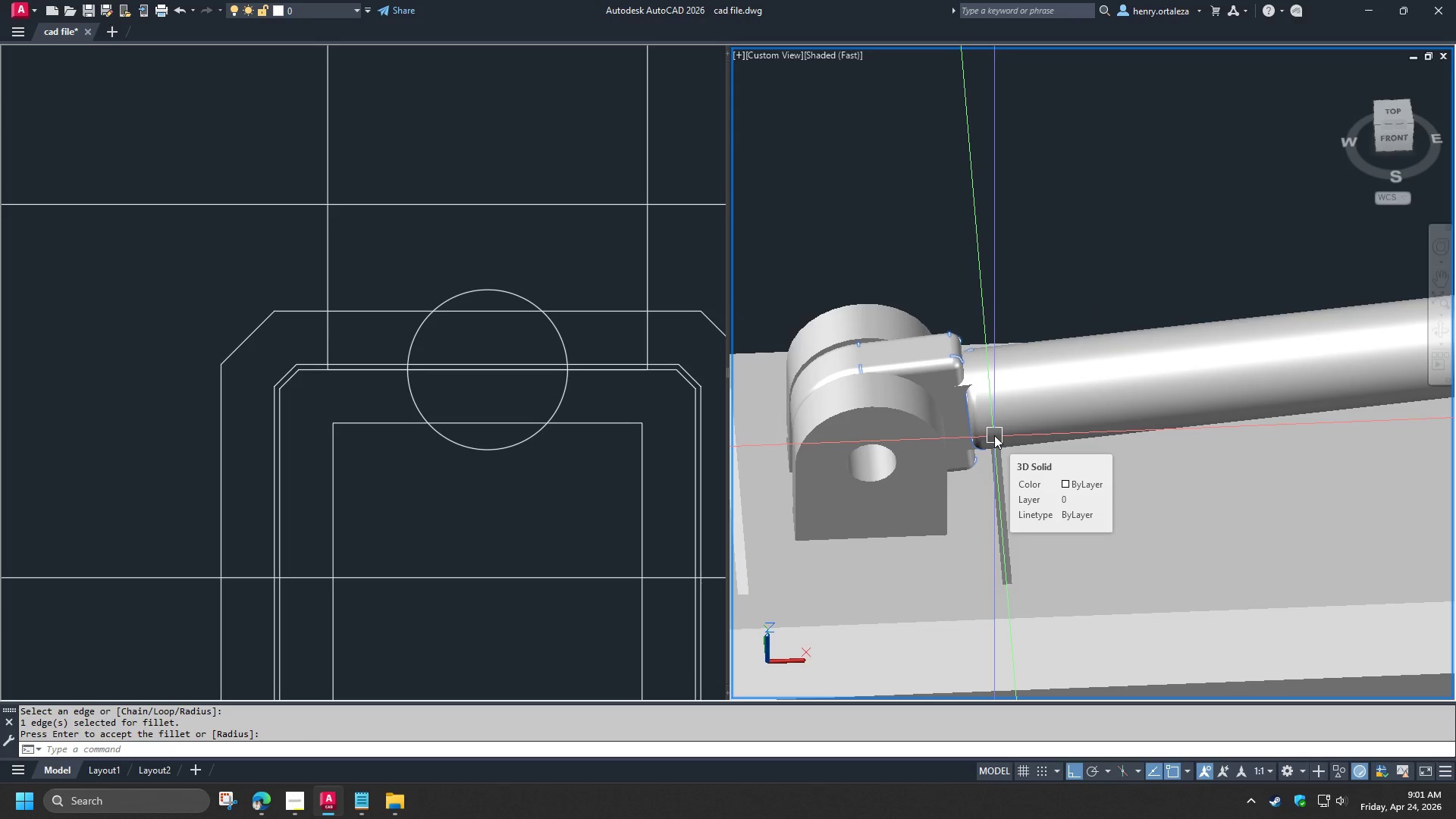 
key(Control+Z)
 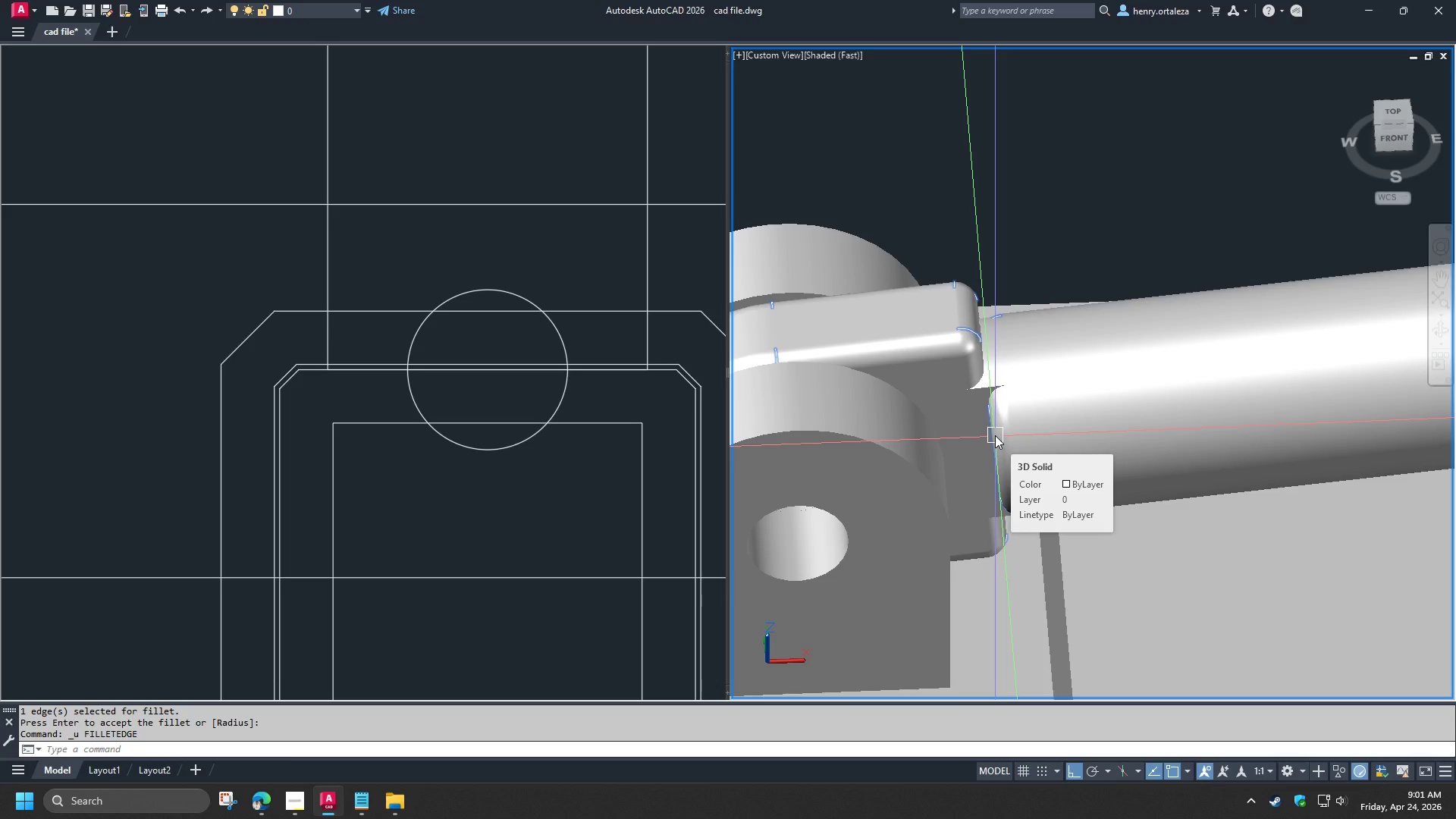 
key(Control+Z)
 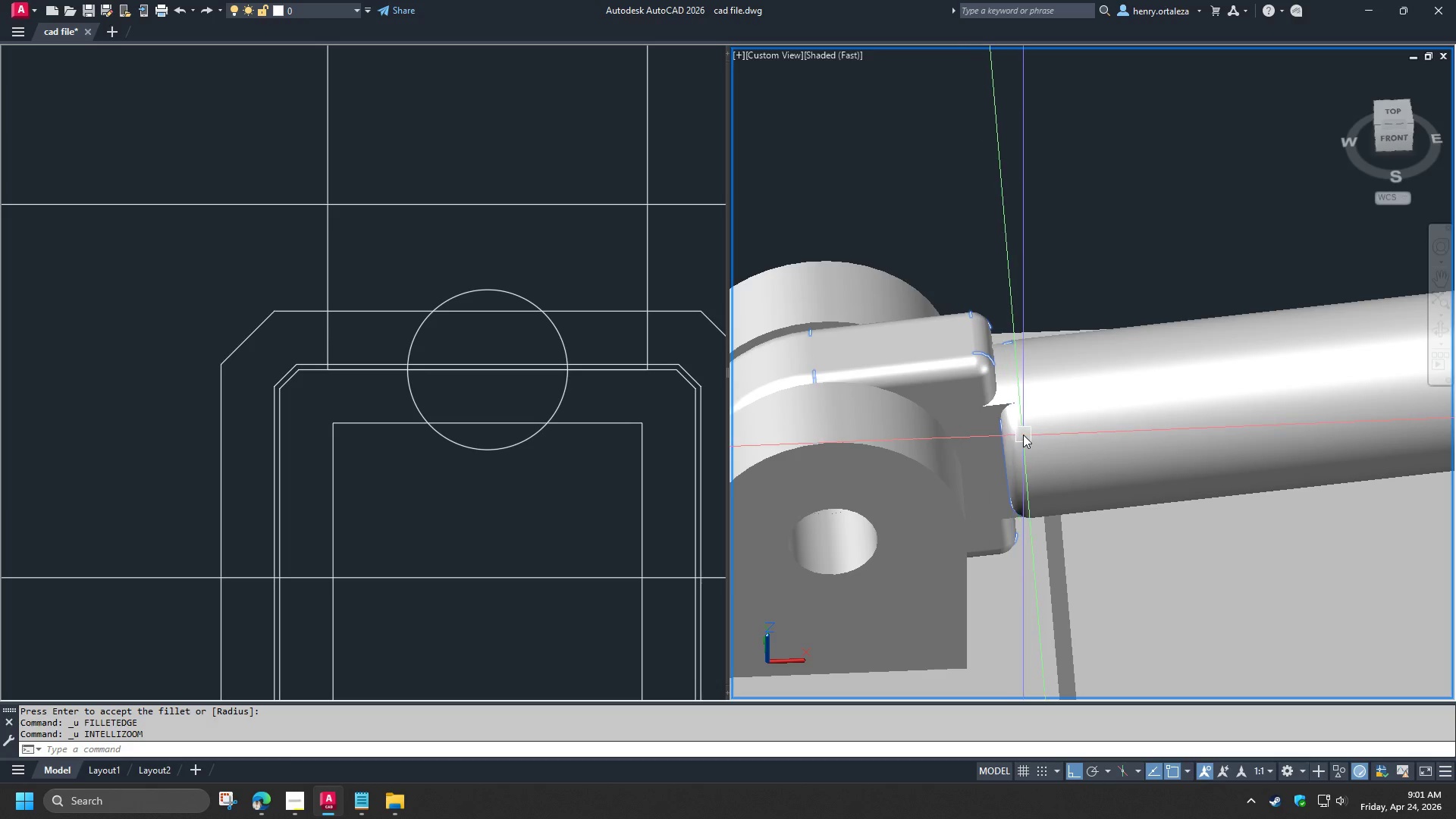 
type(VS)
 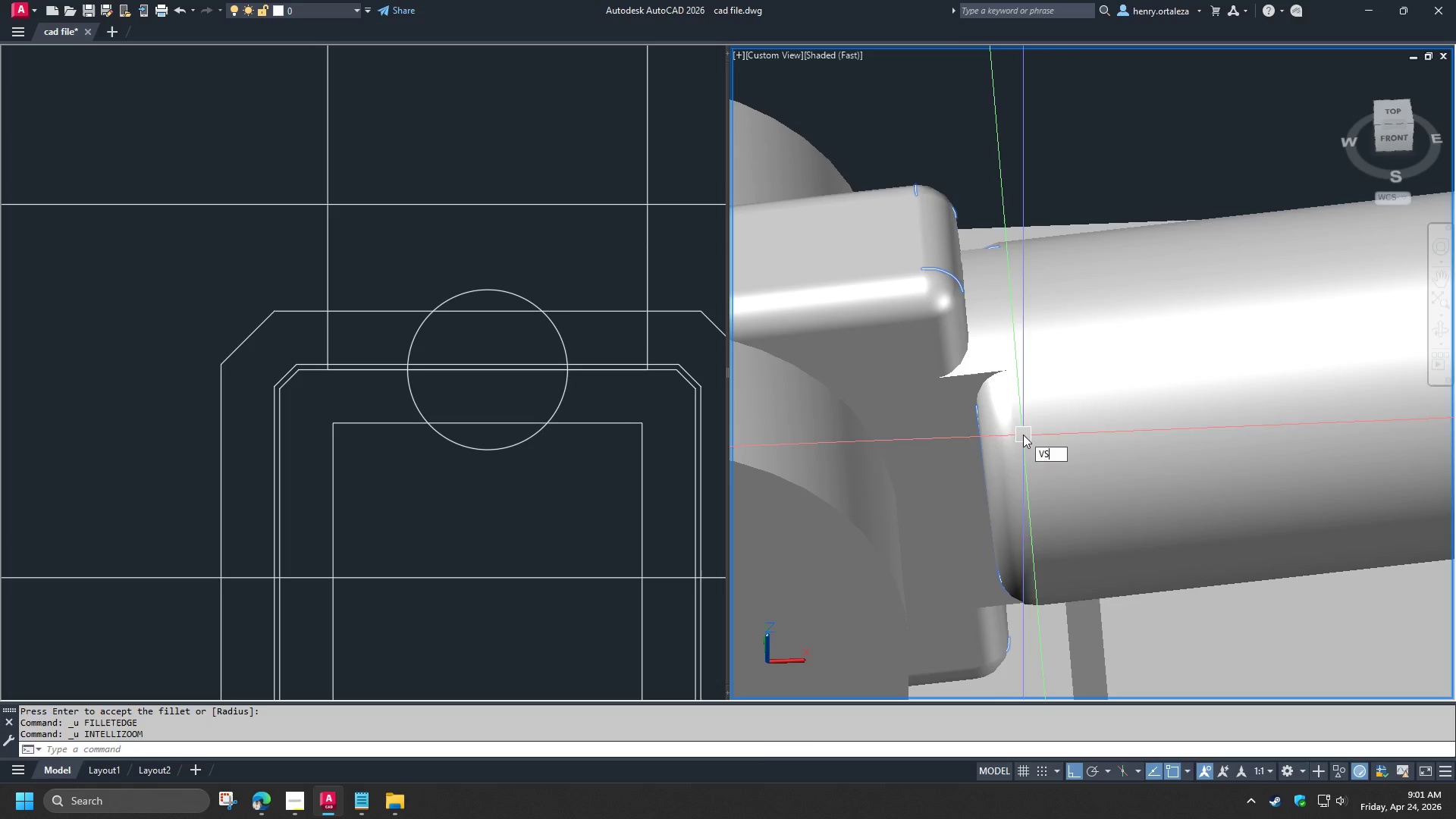 
scroll: coordinate [1023, 435], scroll_direction: up, amount: 2.0
 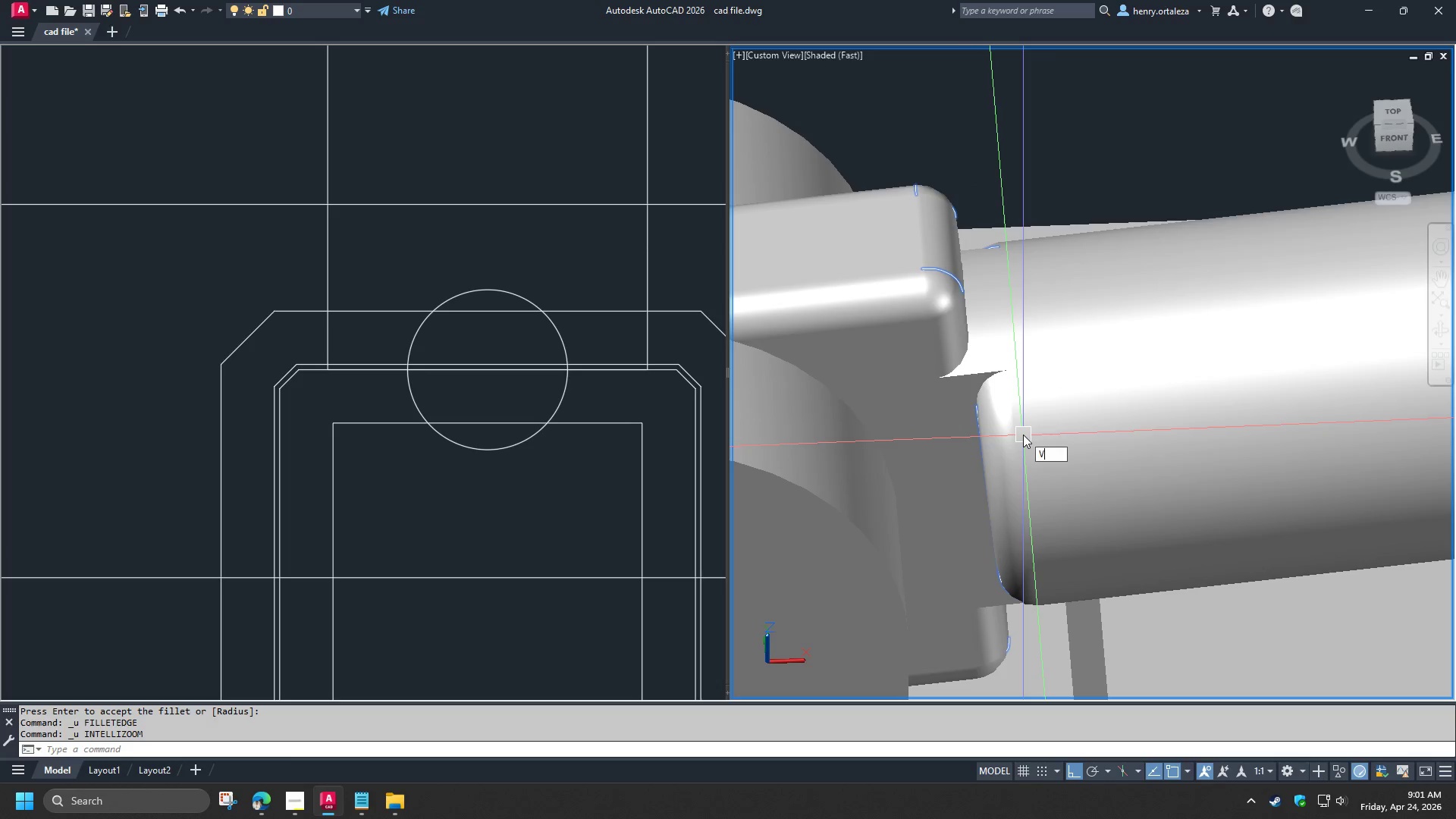 
key(Space)
 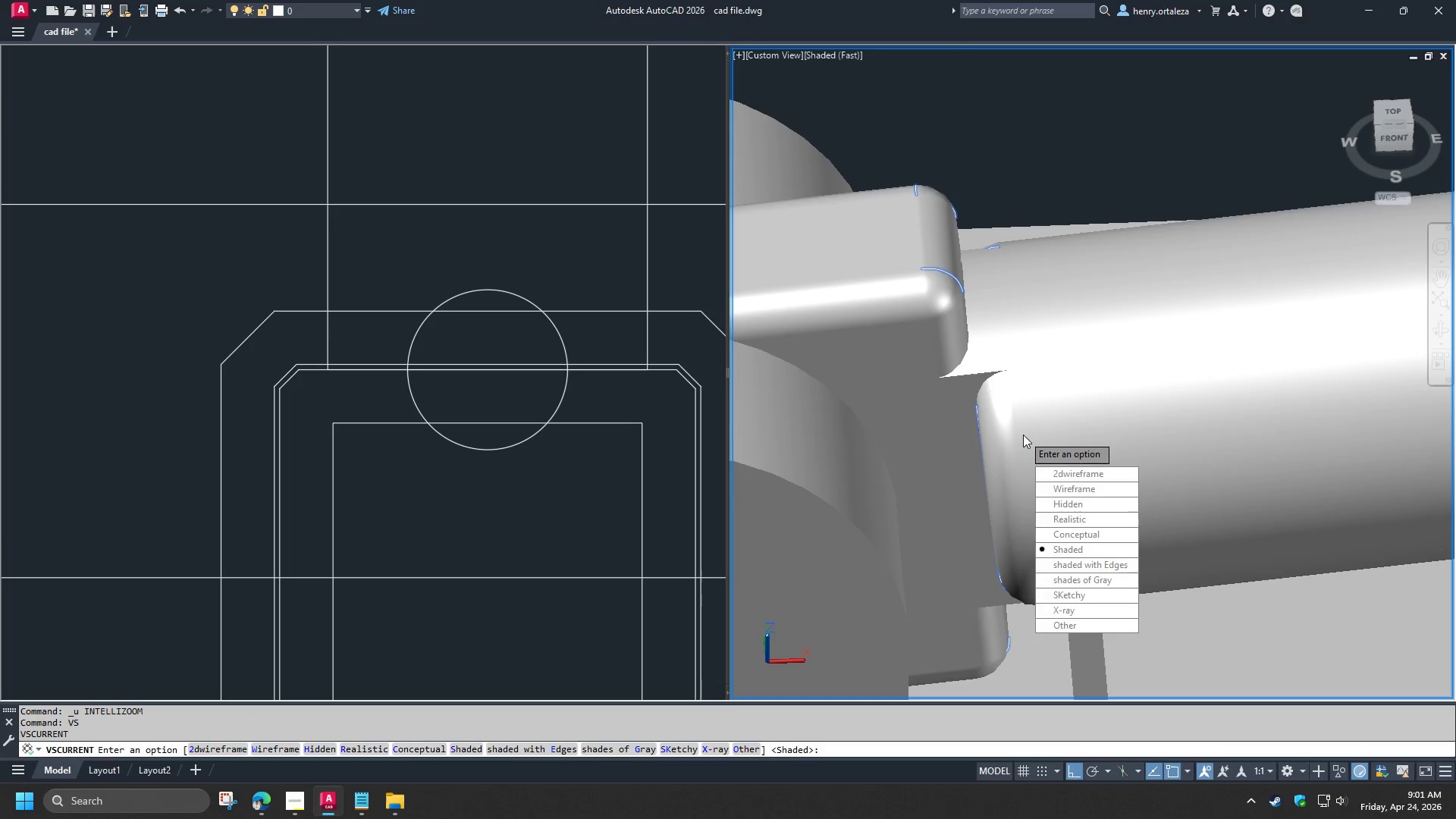 
key(2)
 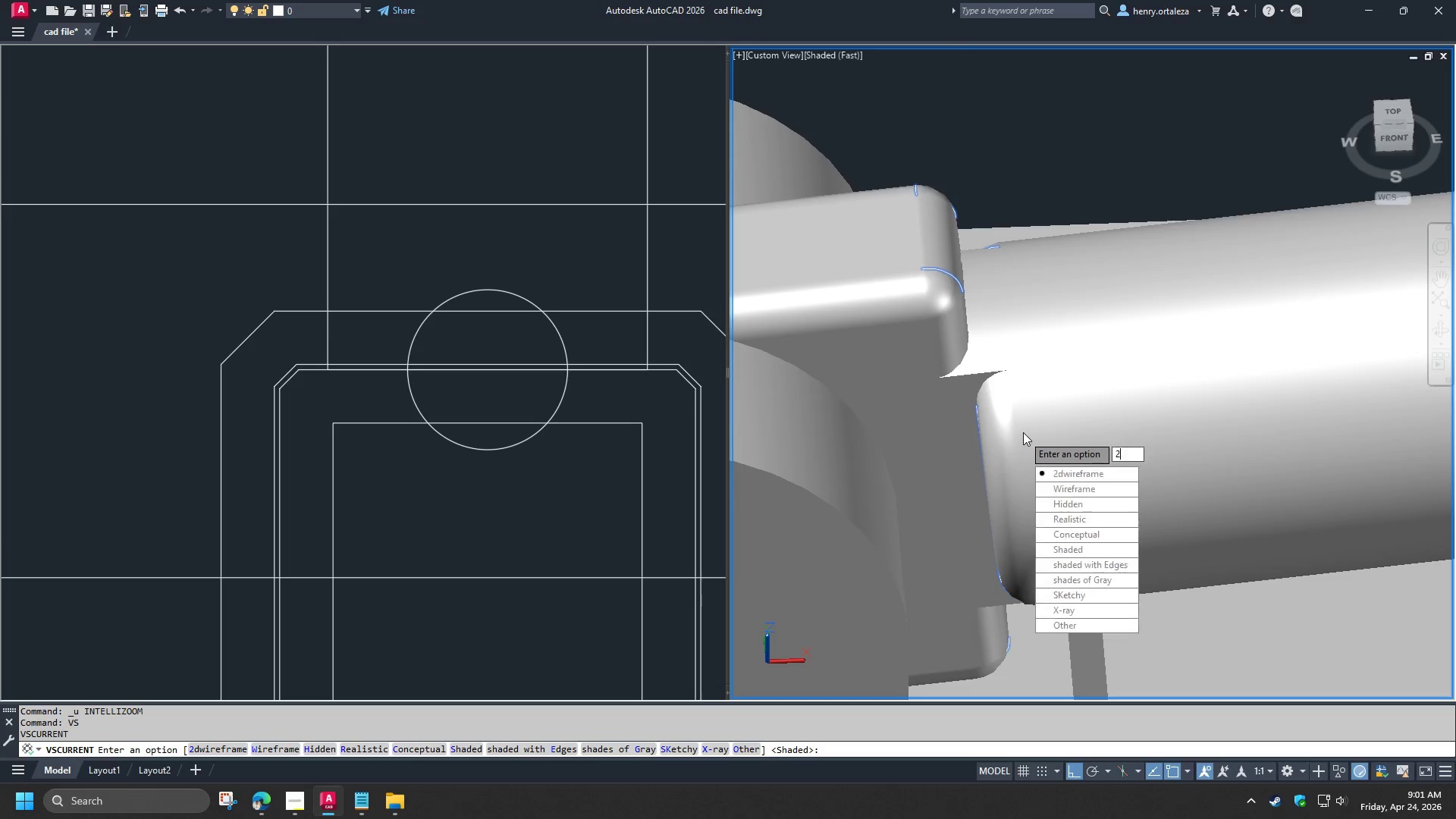 
key(Space)
 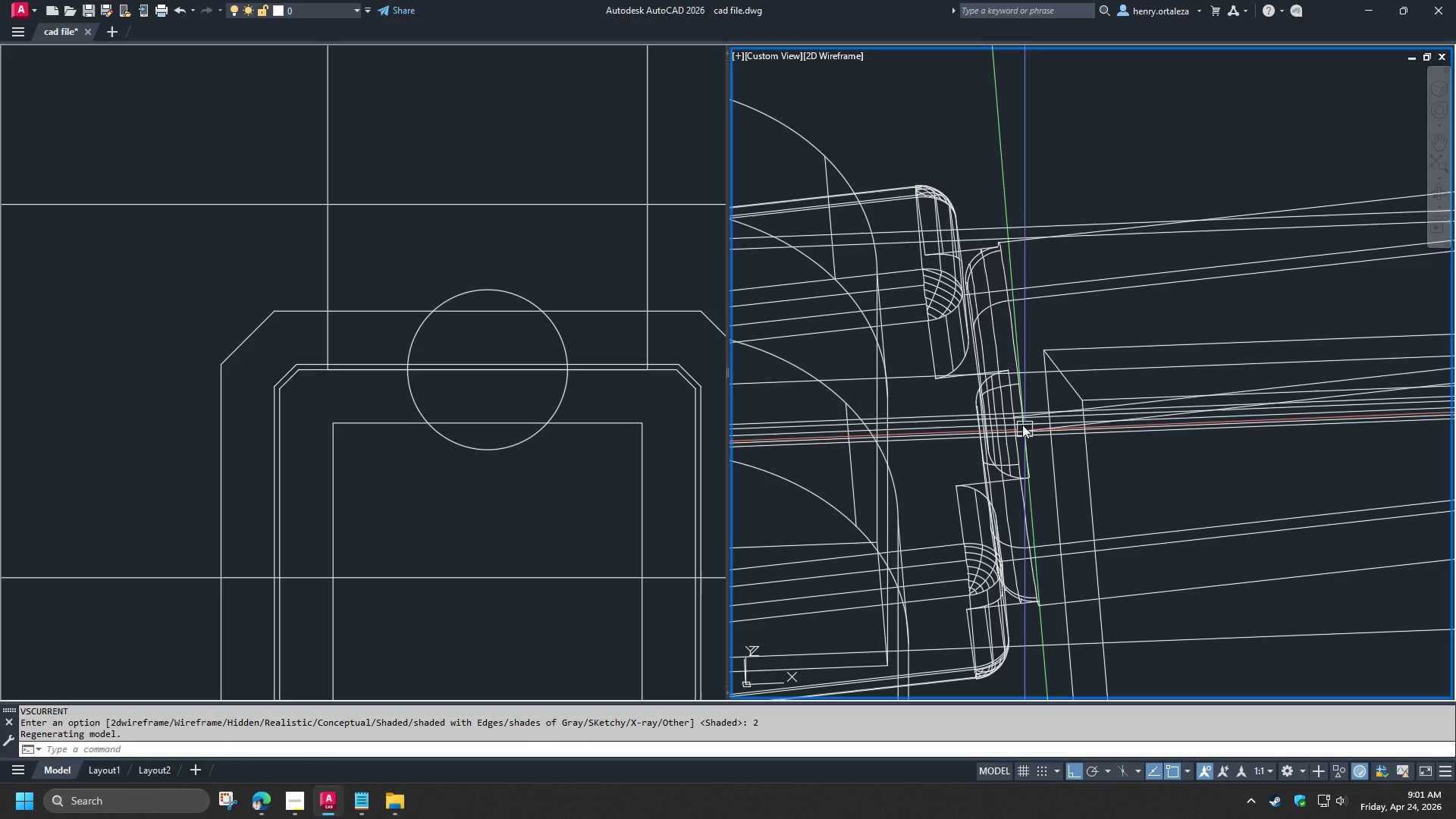 
hold_key(key=ShiftLeft, duration=1.52)
 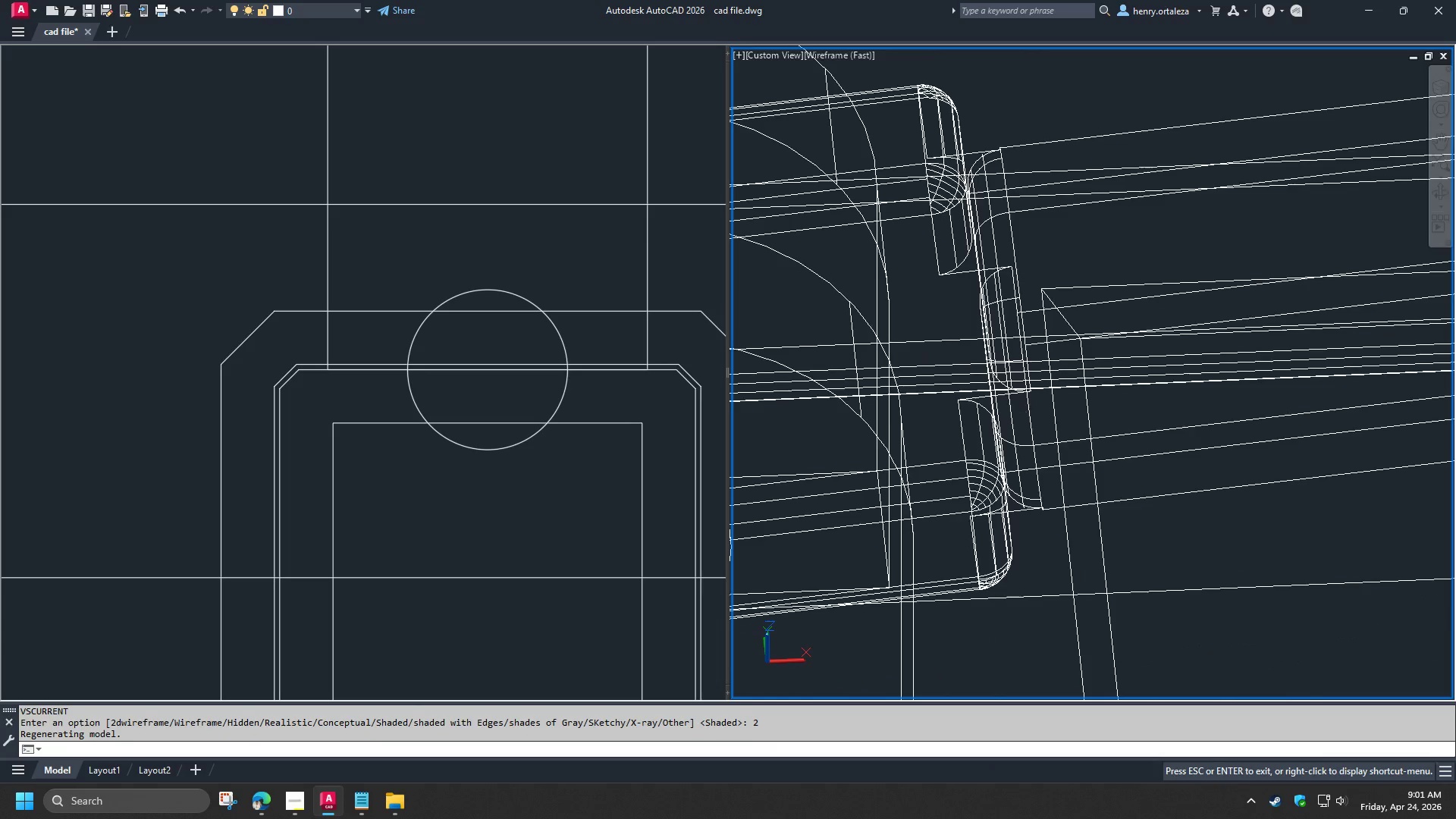 
hold_key(key=ShiftLeft, duration=0.72)
 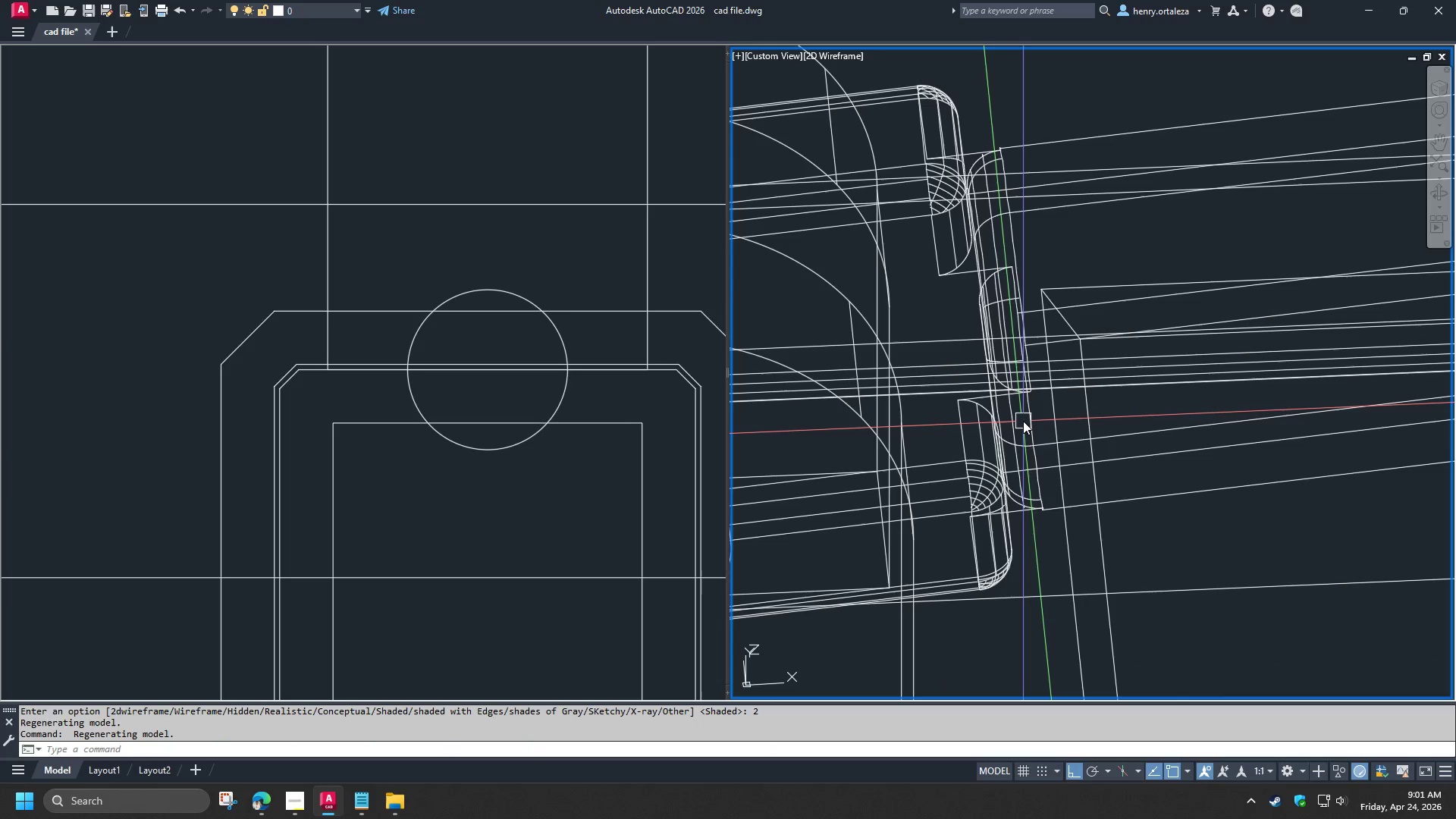 
type(FIL)
 